 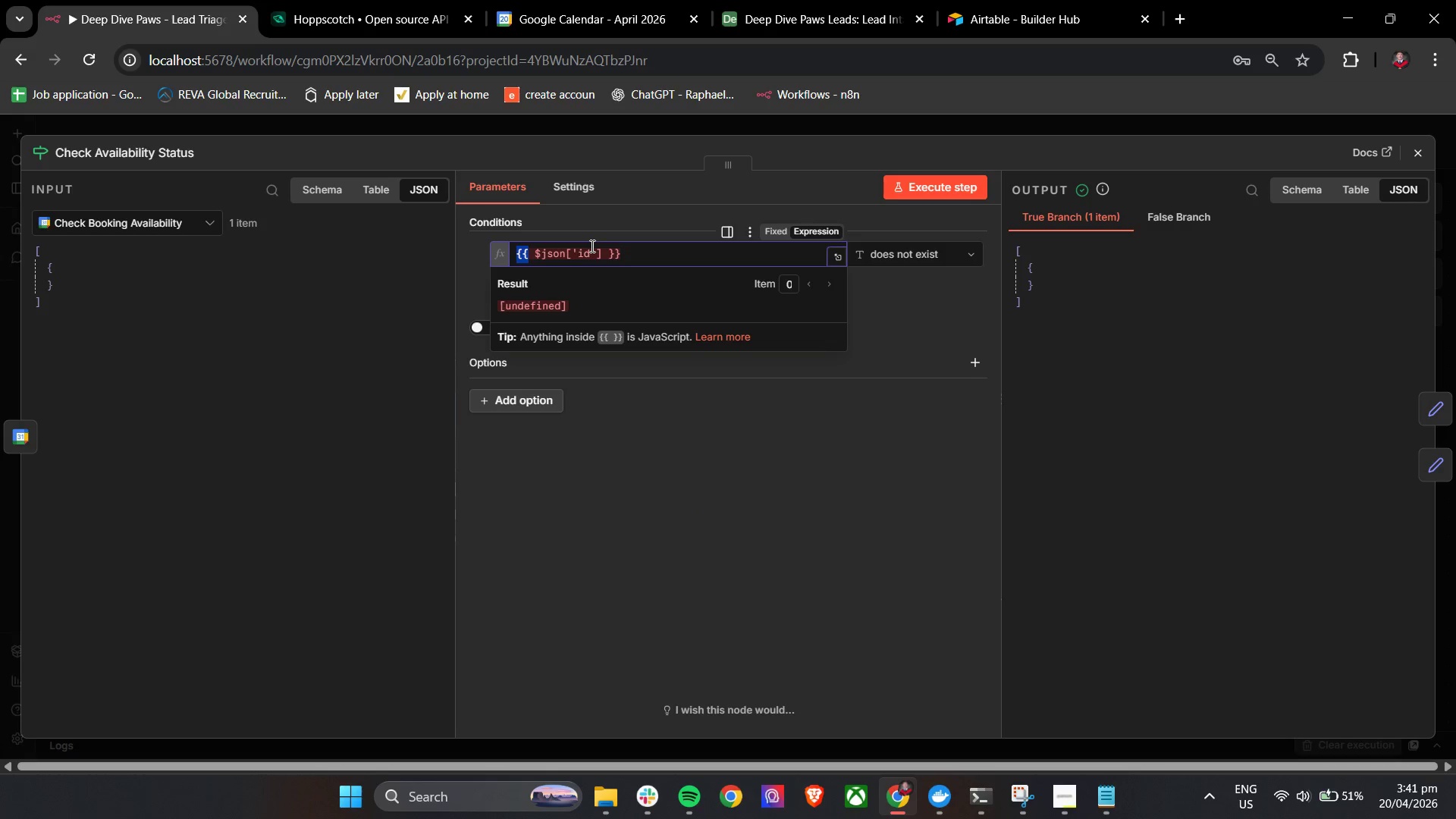 
triple_click([591, 246])
 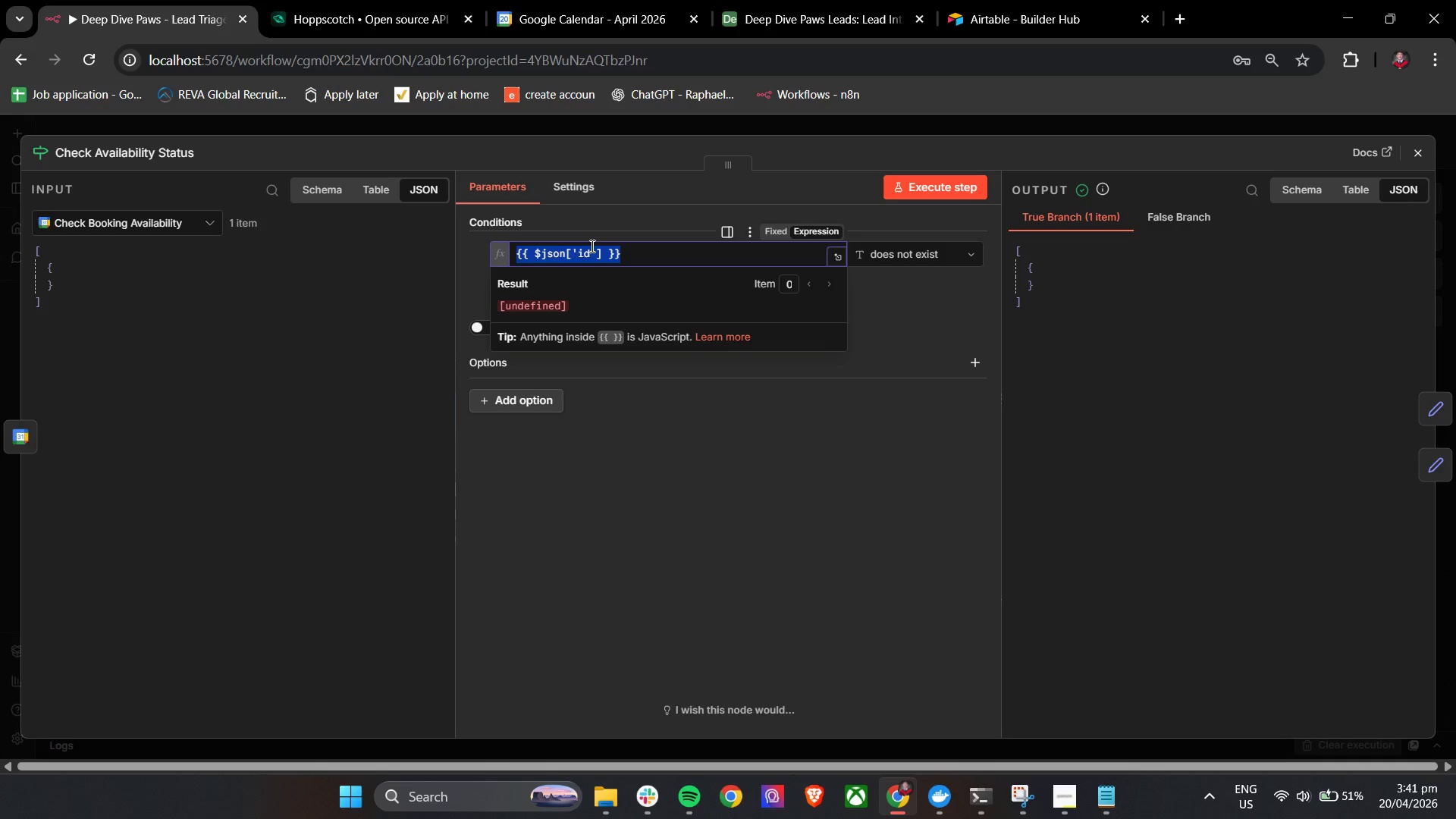 
triple_click([591, 246])
 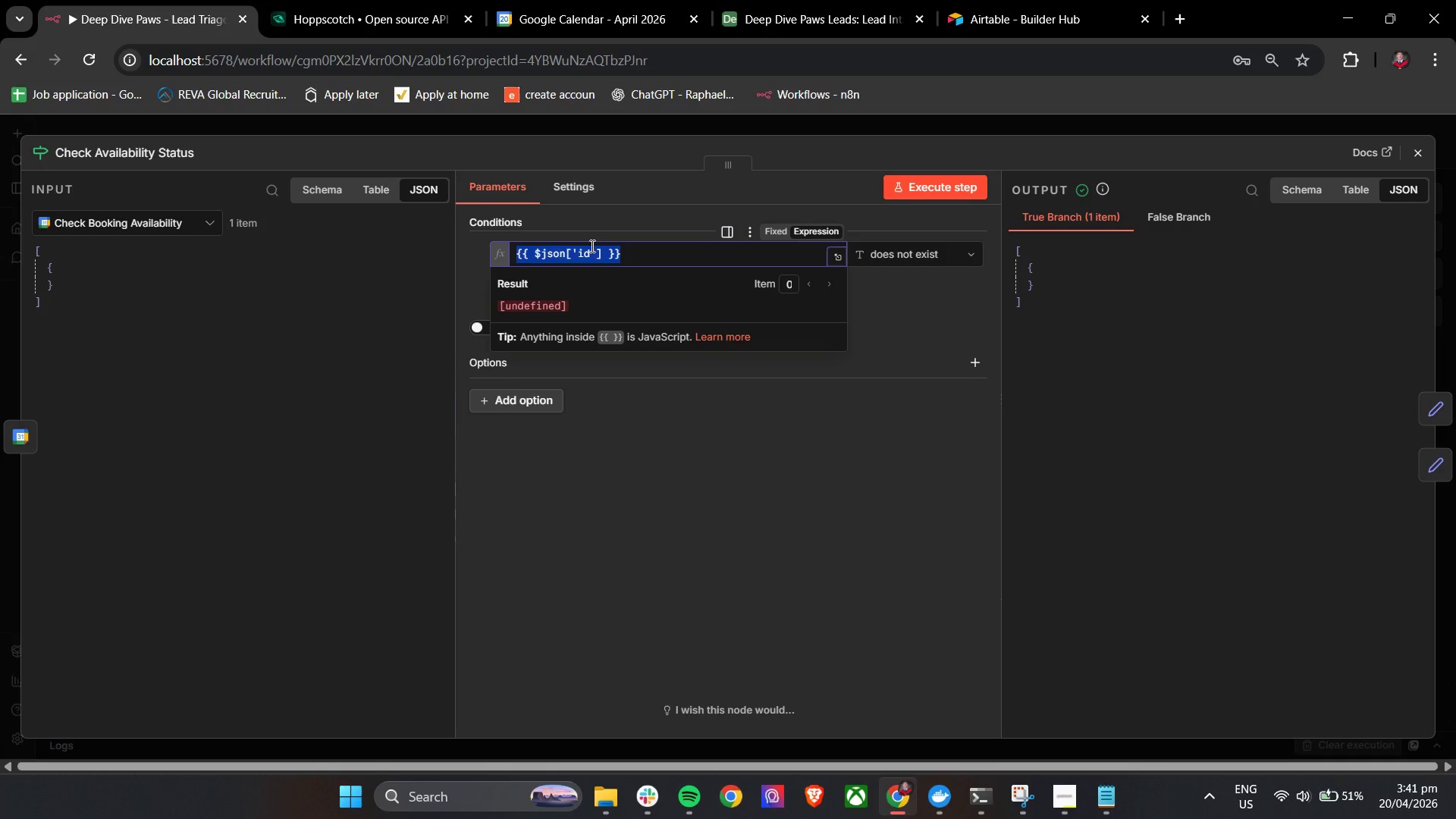 
key(Backspace)
type({{$items('Check Booking Avaia)
key(Backspace)
type(lability)
 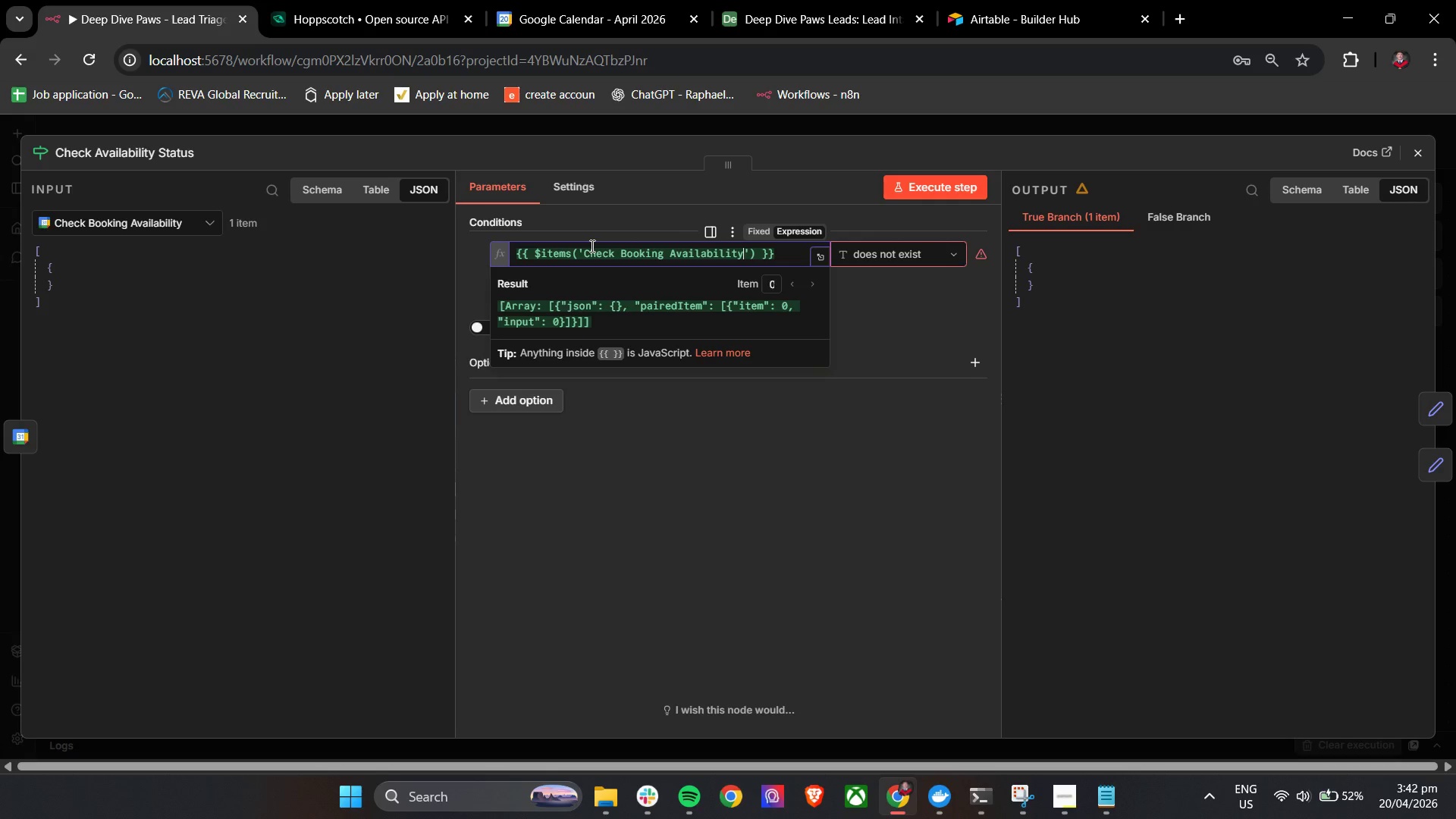 
left_click([912, 261])
 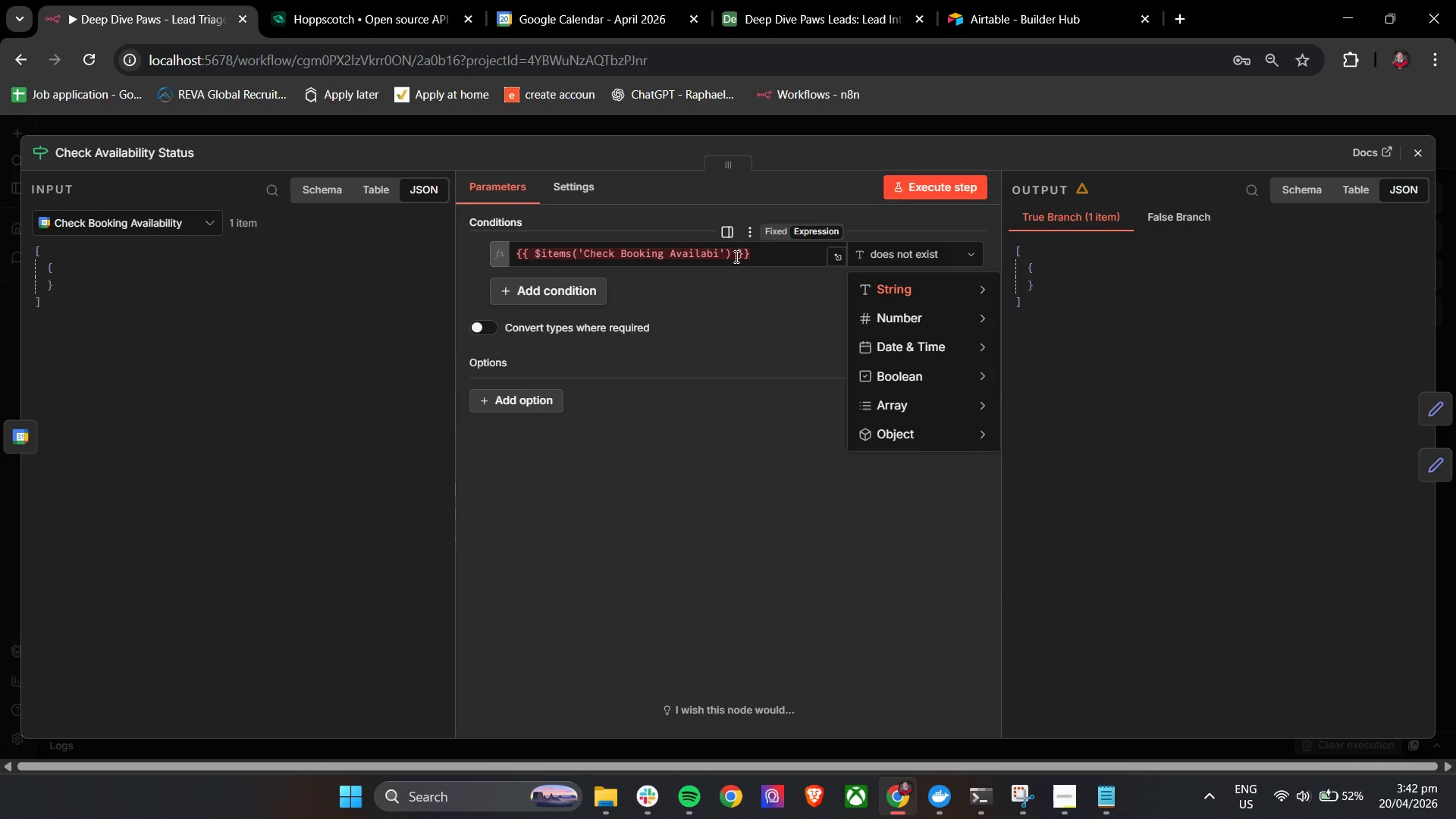 
left_click([718, 256])
 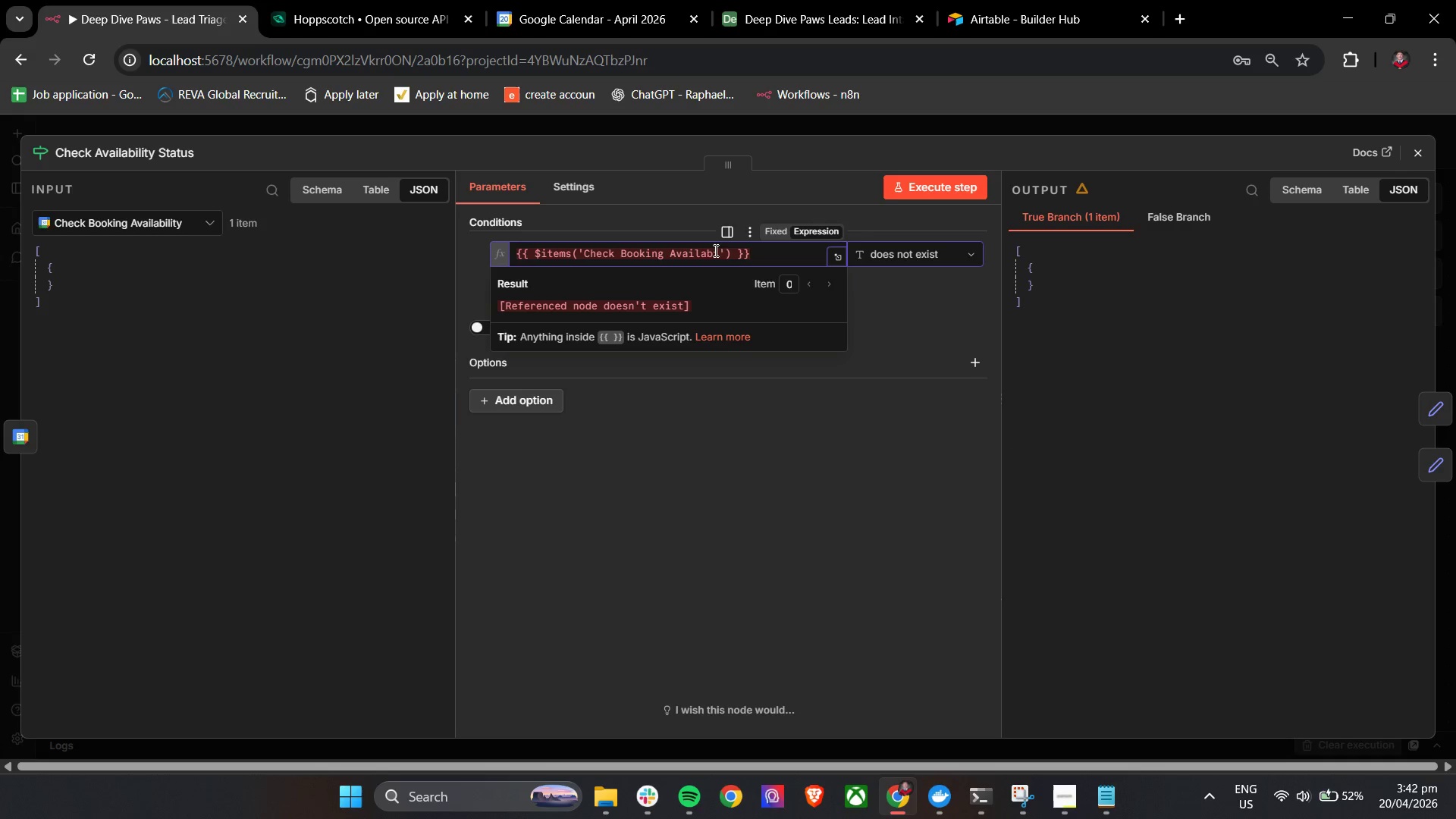 
double_click([717, 254])
 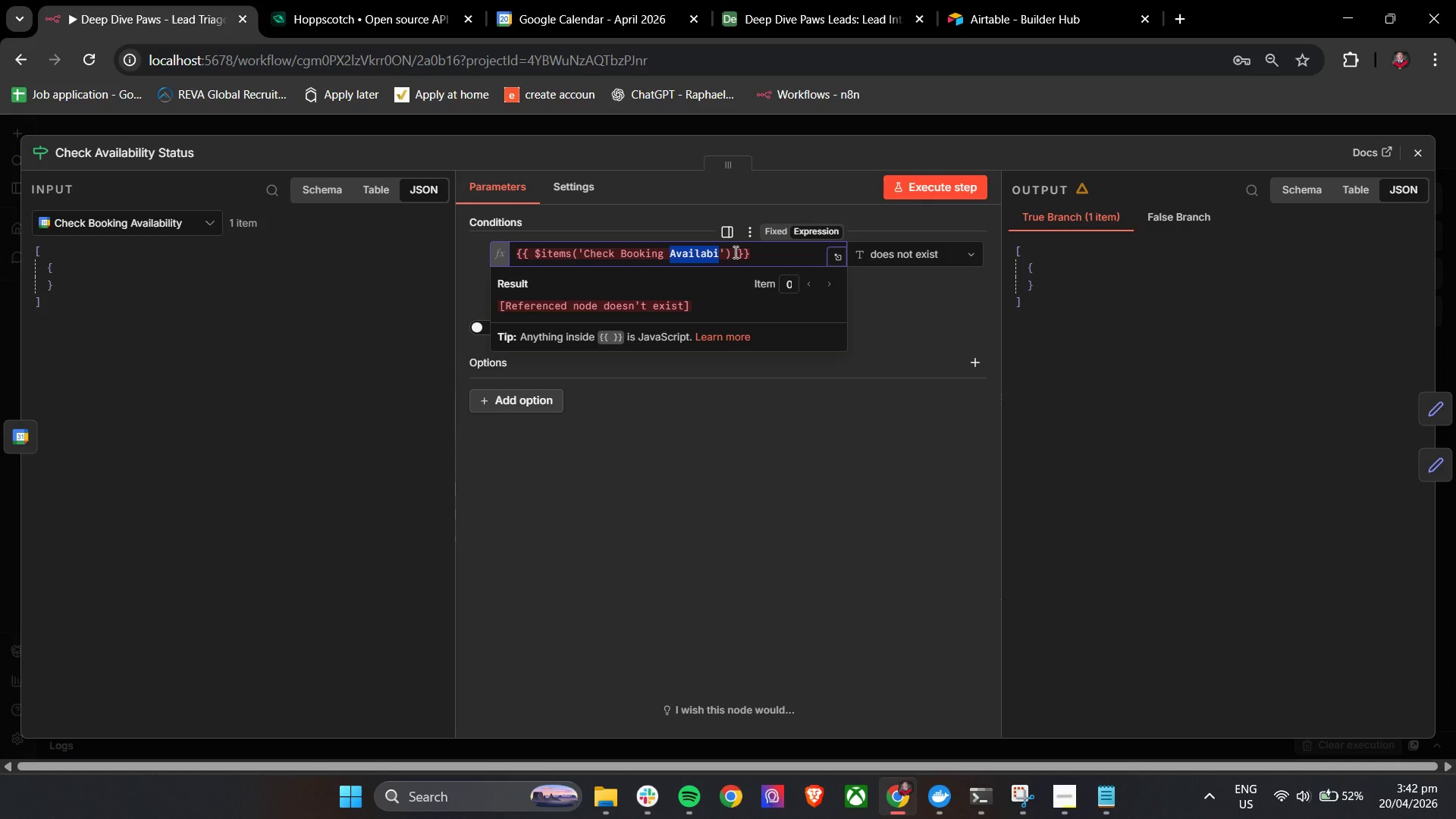 
key(ArrowDown)
 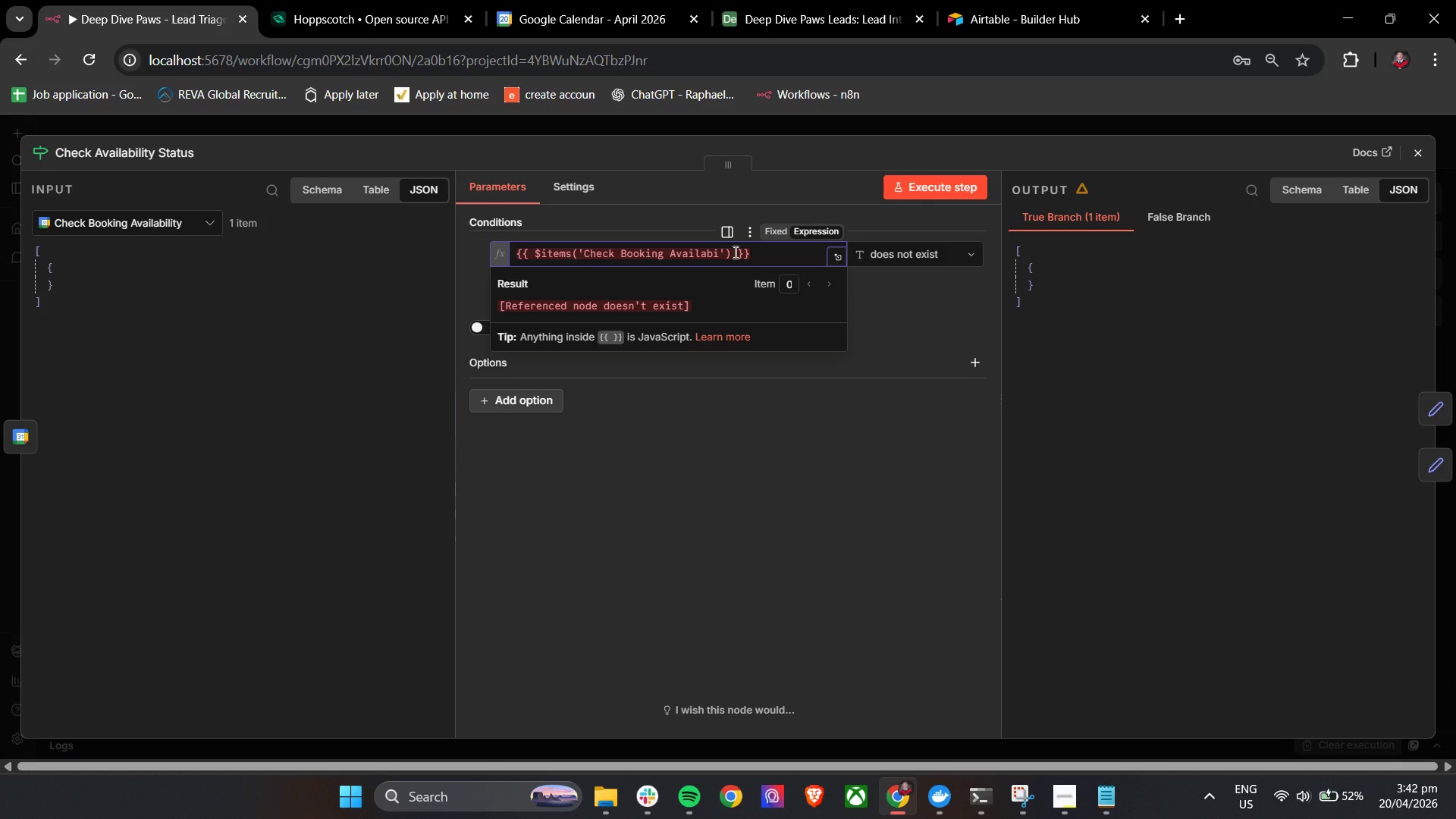 
type(ty)
 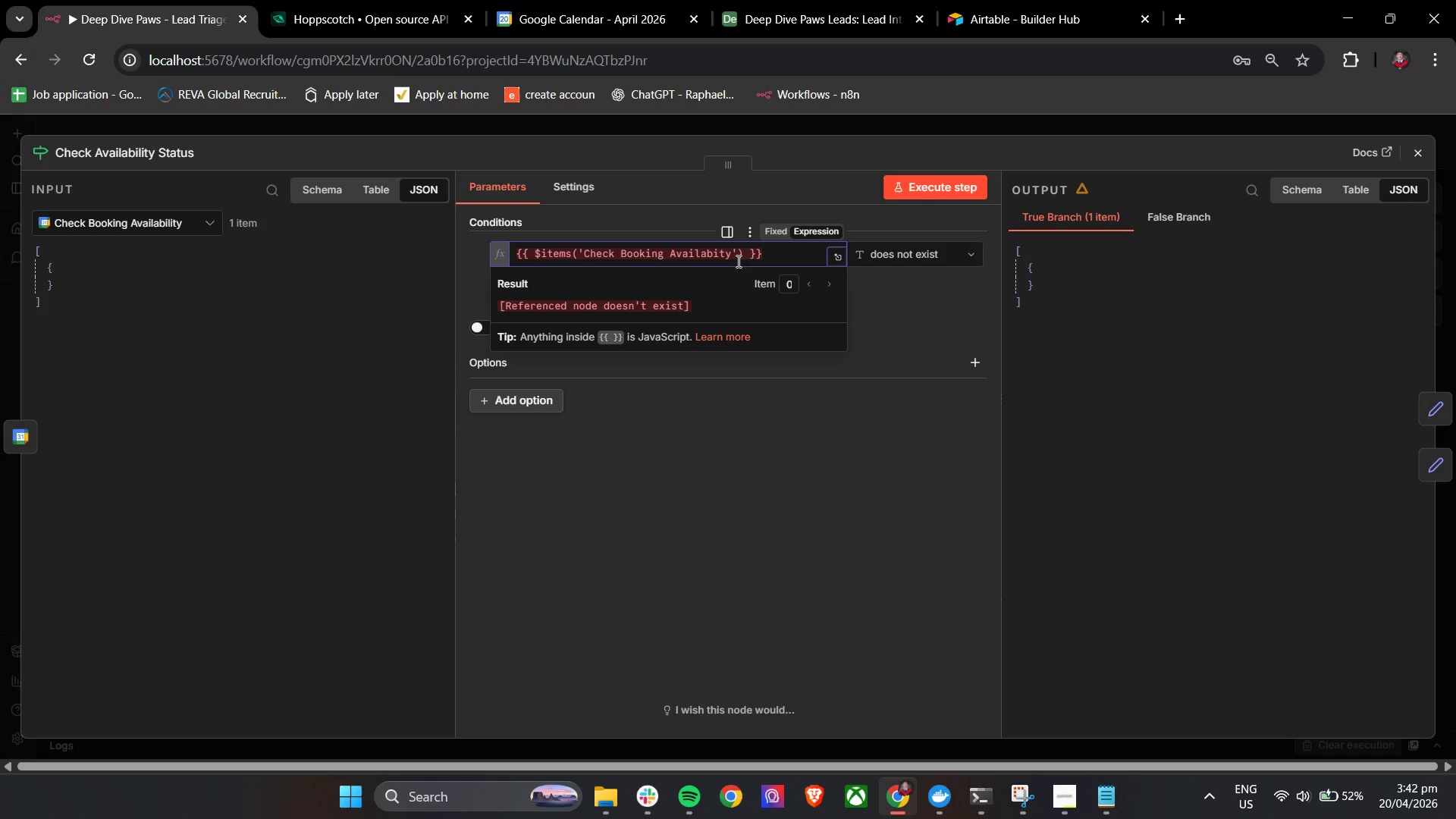 
left_click([748, 255])
 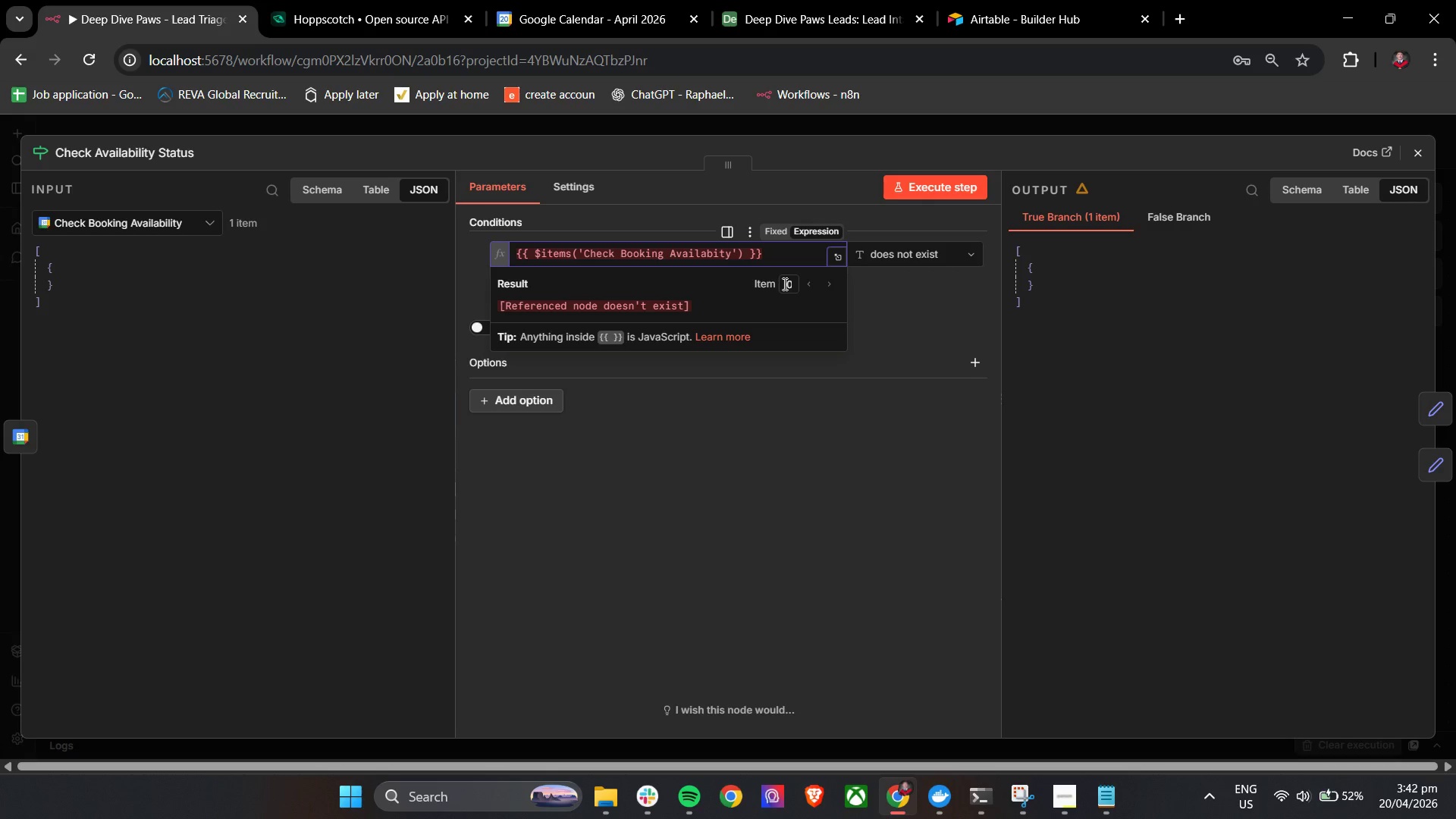 
key(ArrowLeft)
 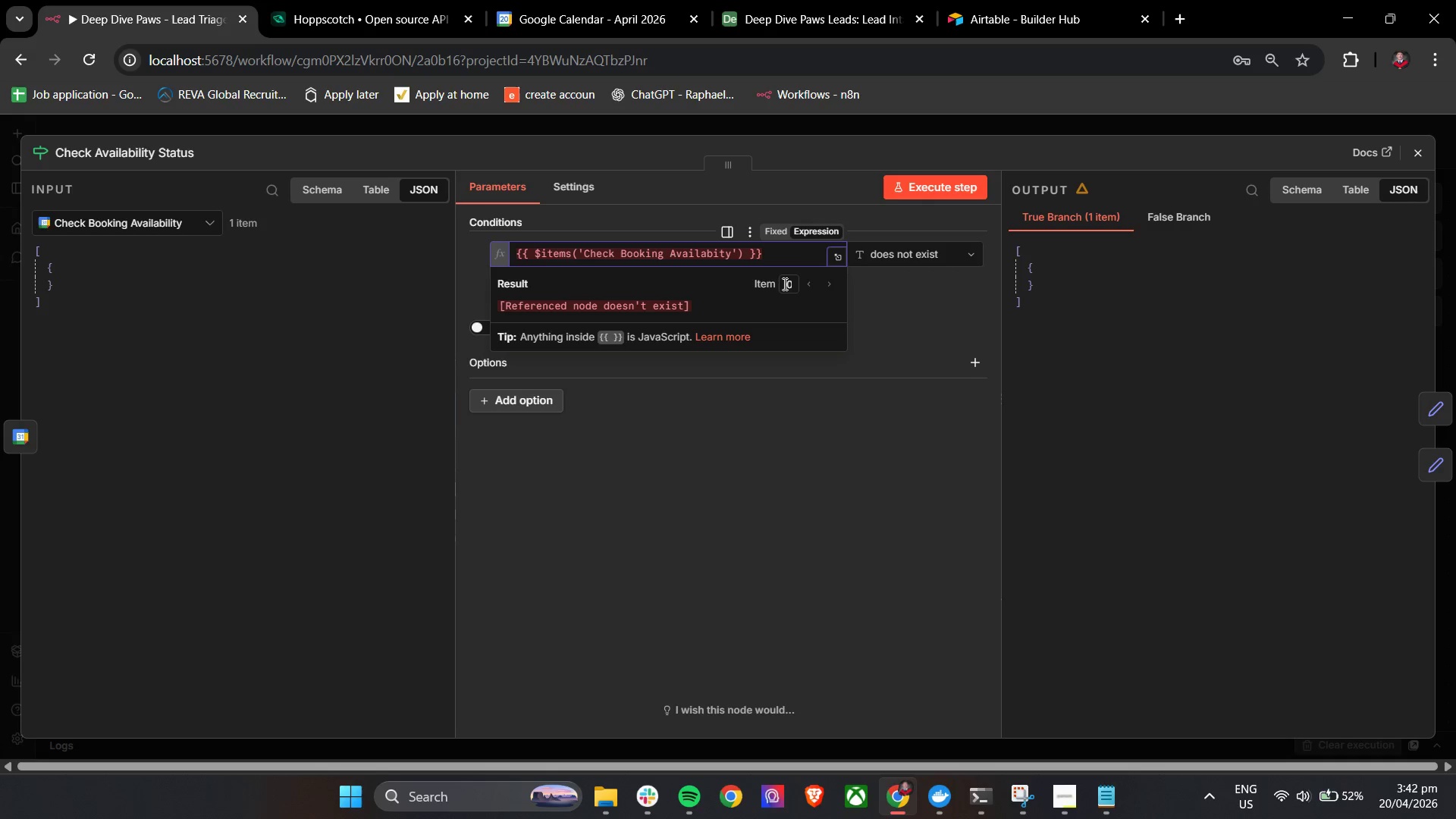 
type(.lenght)
key(Backspace)
key(Backspace)
type(th)
 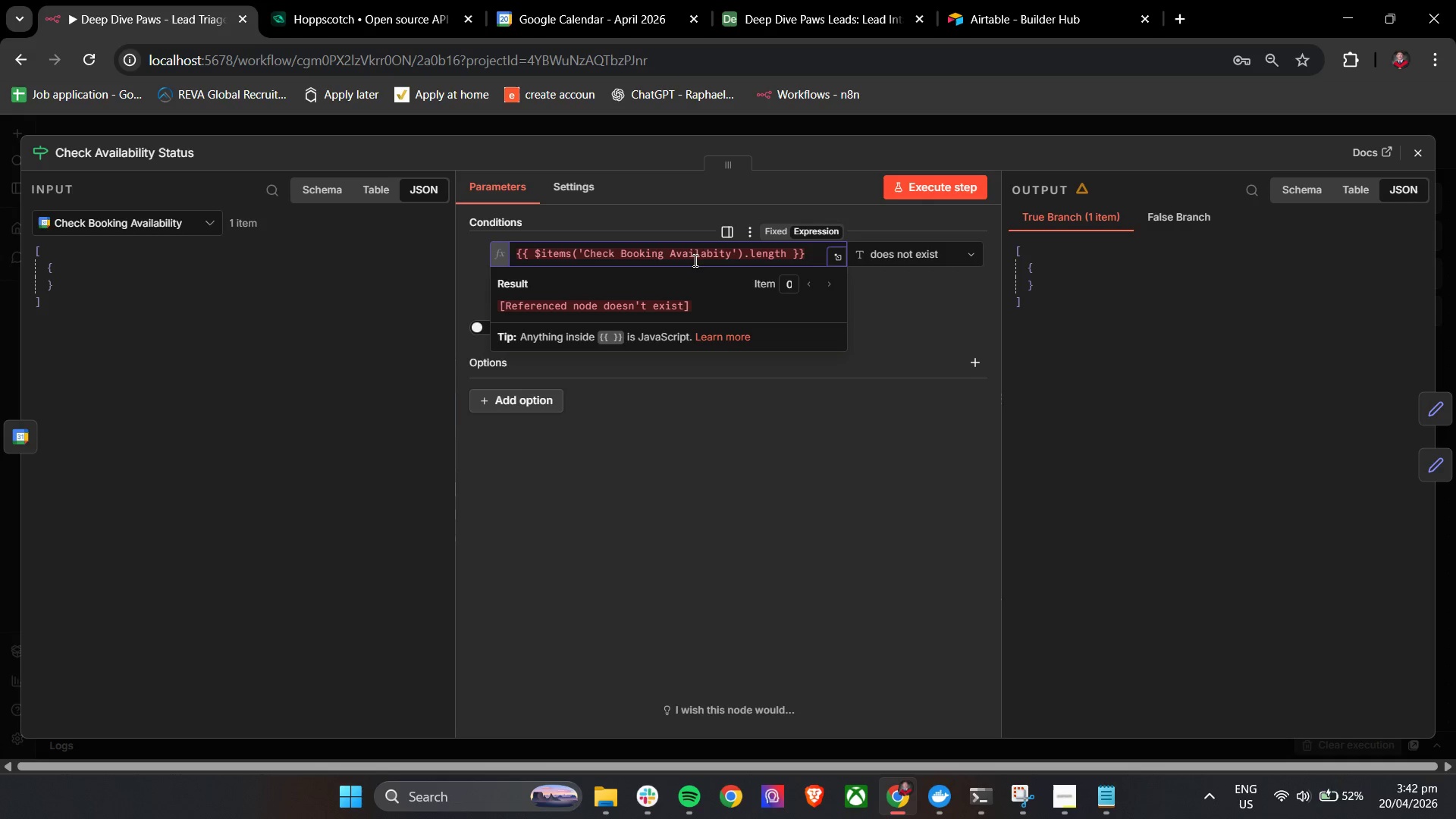 
wait(5.59)
 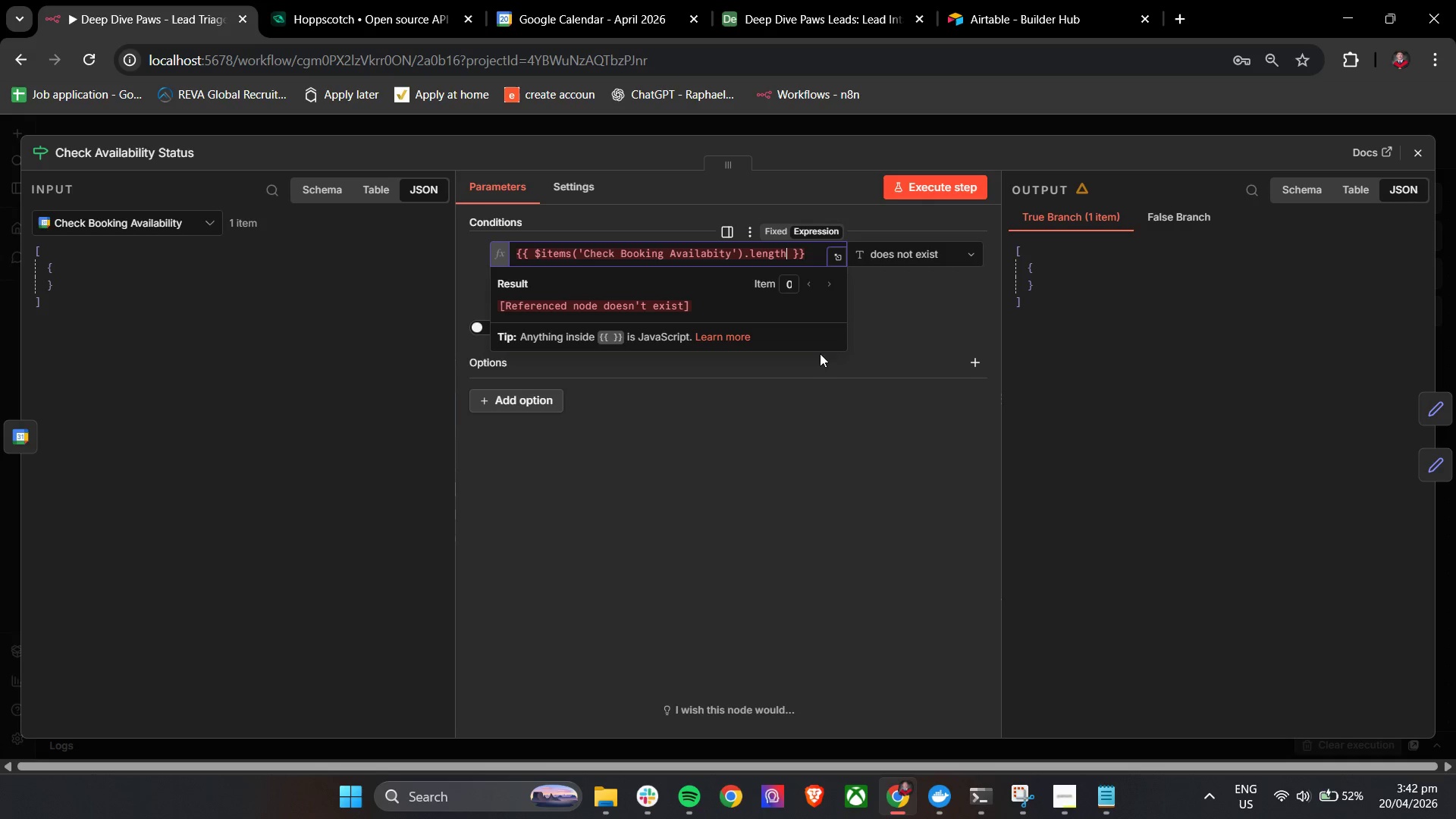 
left_click([721, 250])
 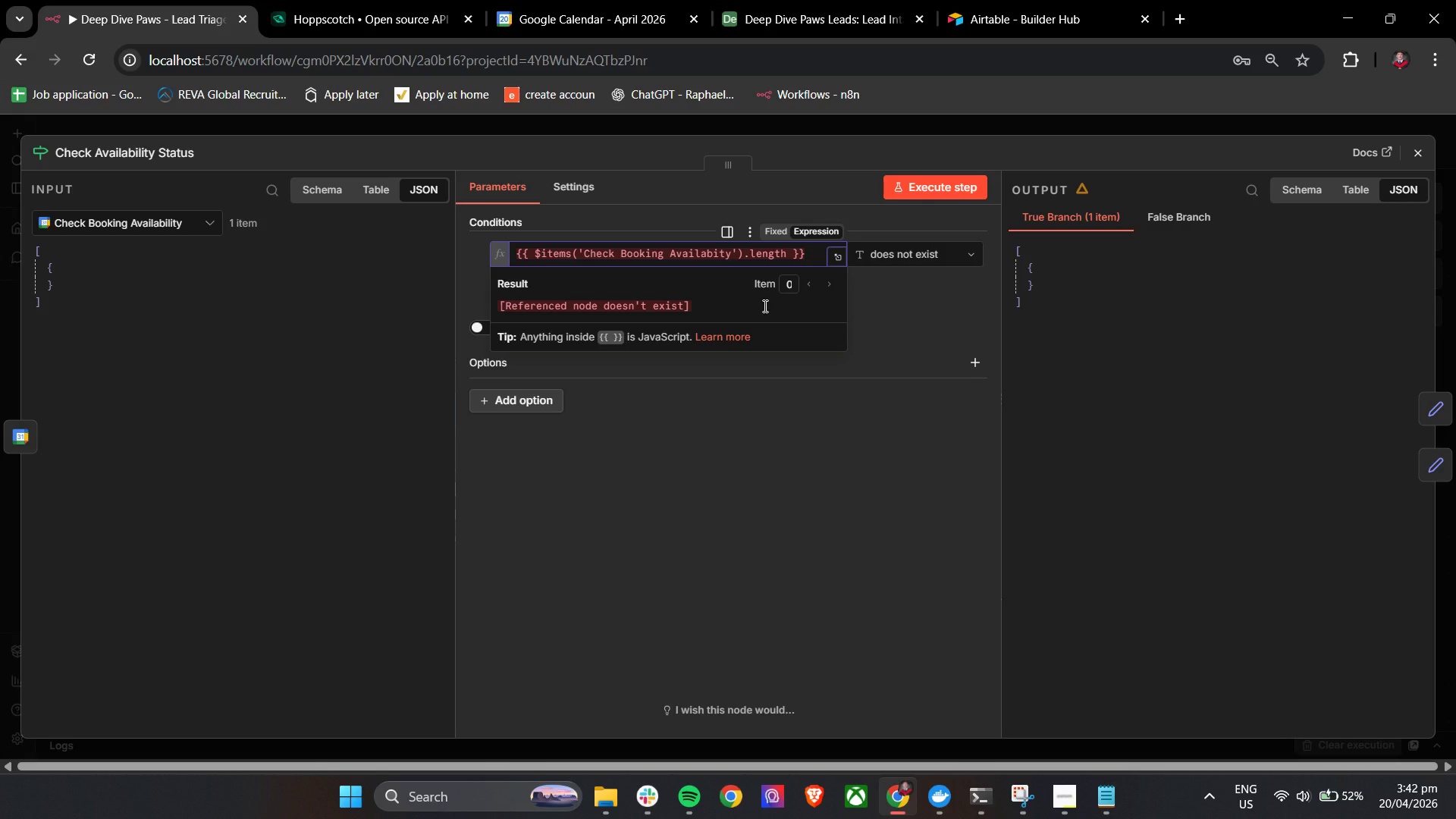 
type(li)
 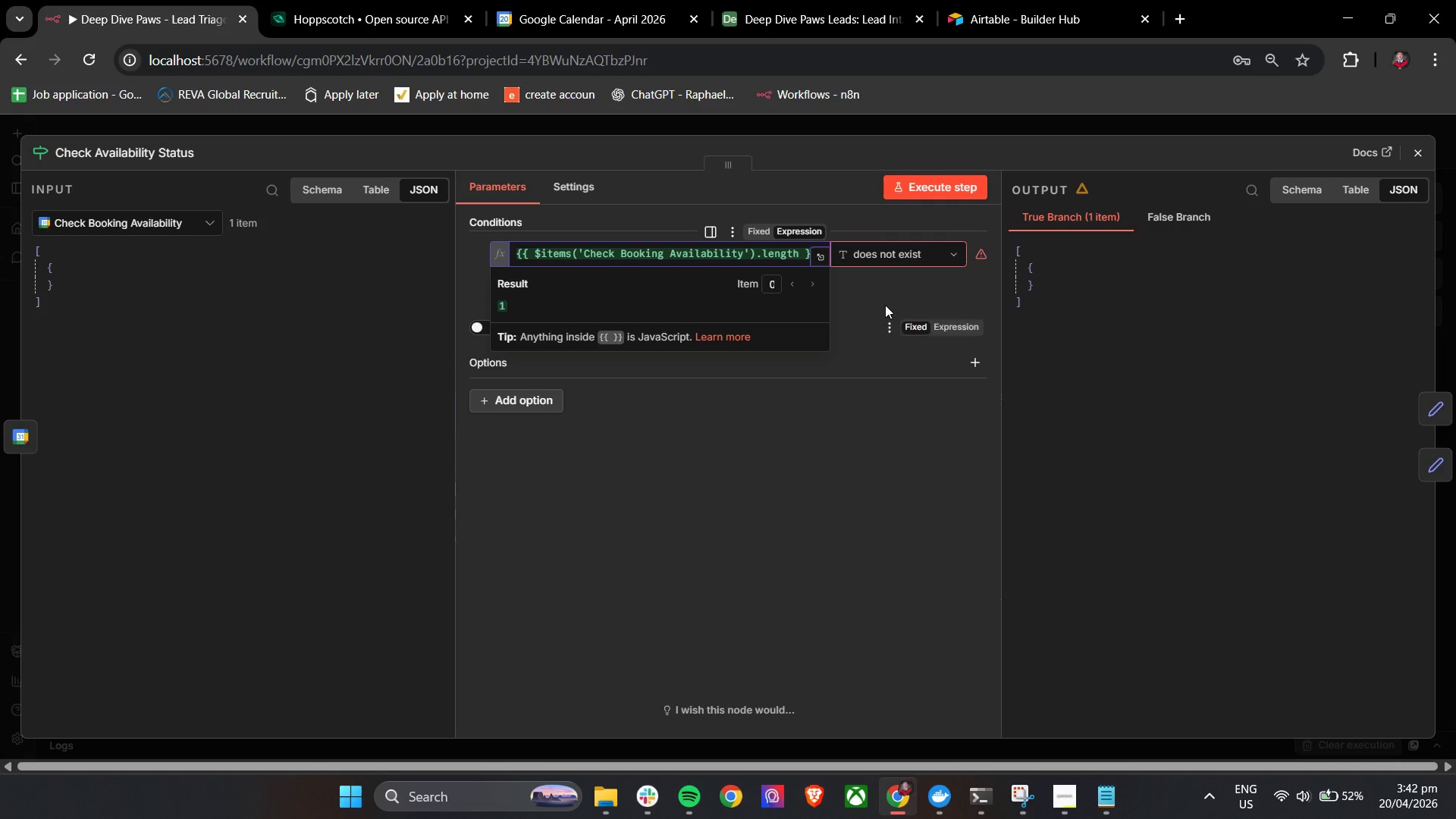 
double_click([885, 266])
 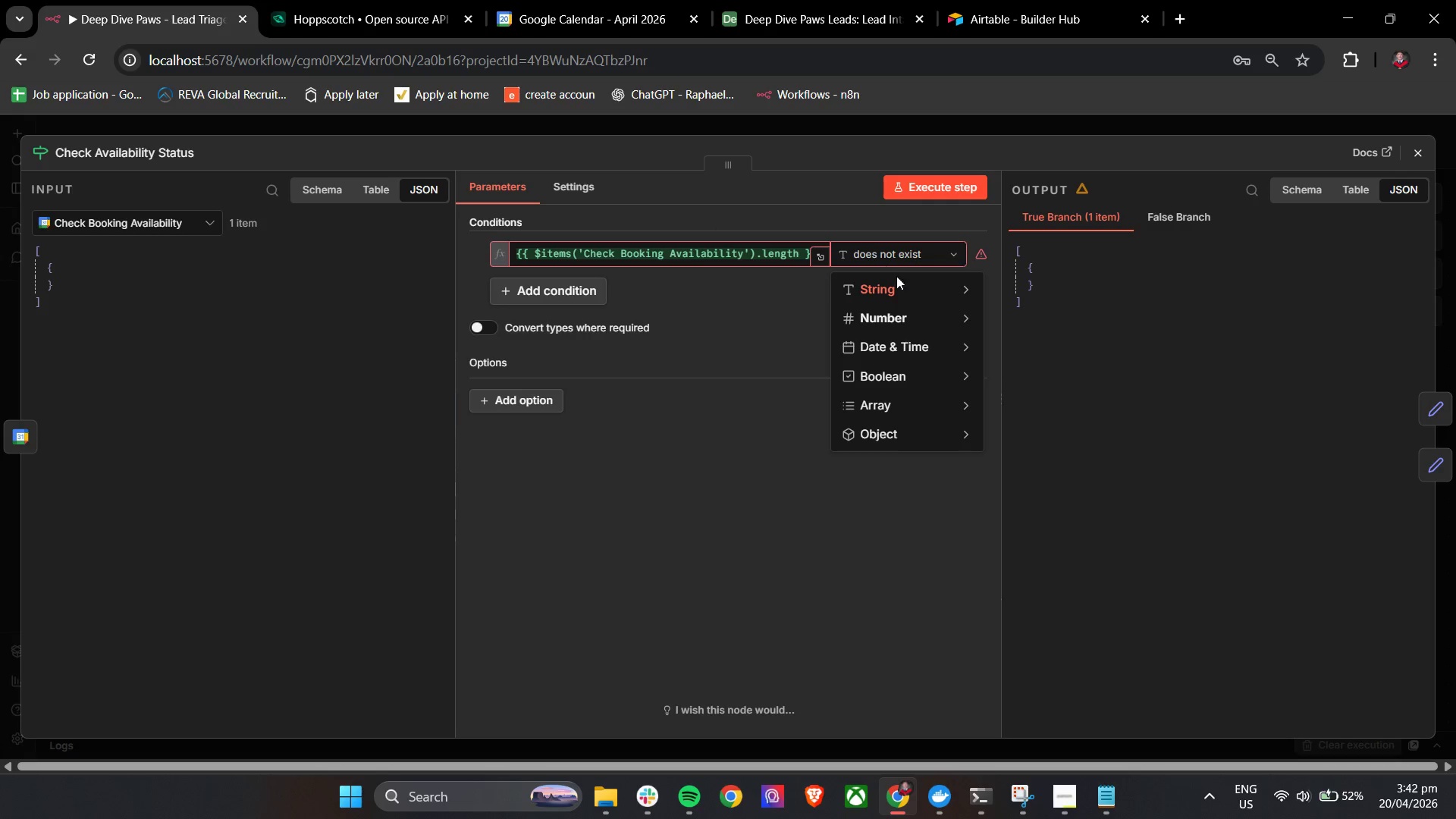 
mouse_move([955, 320])
 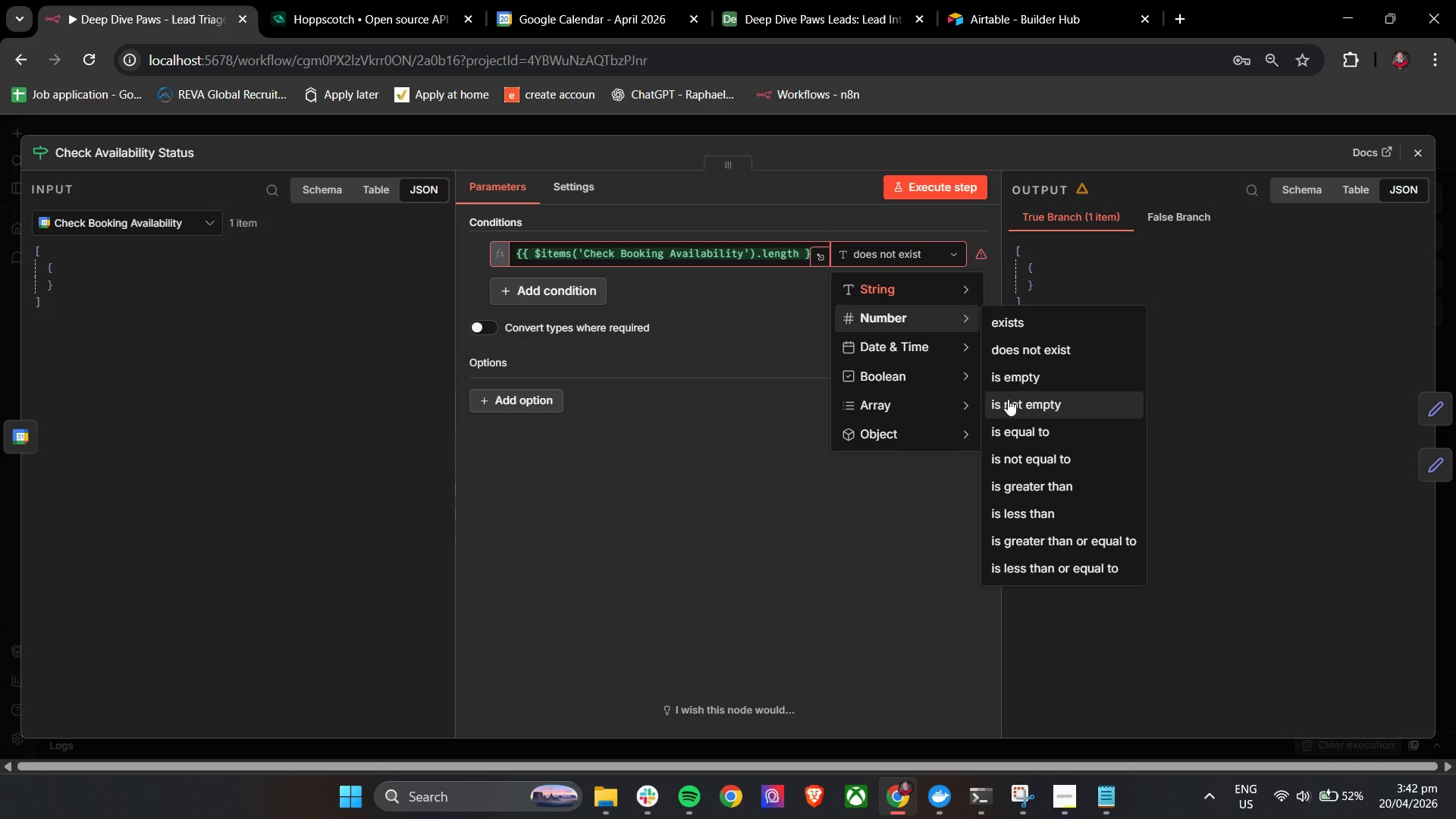 
left_click([1011, 438])
 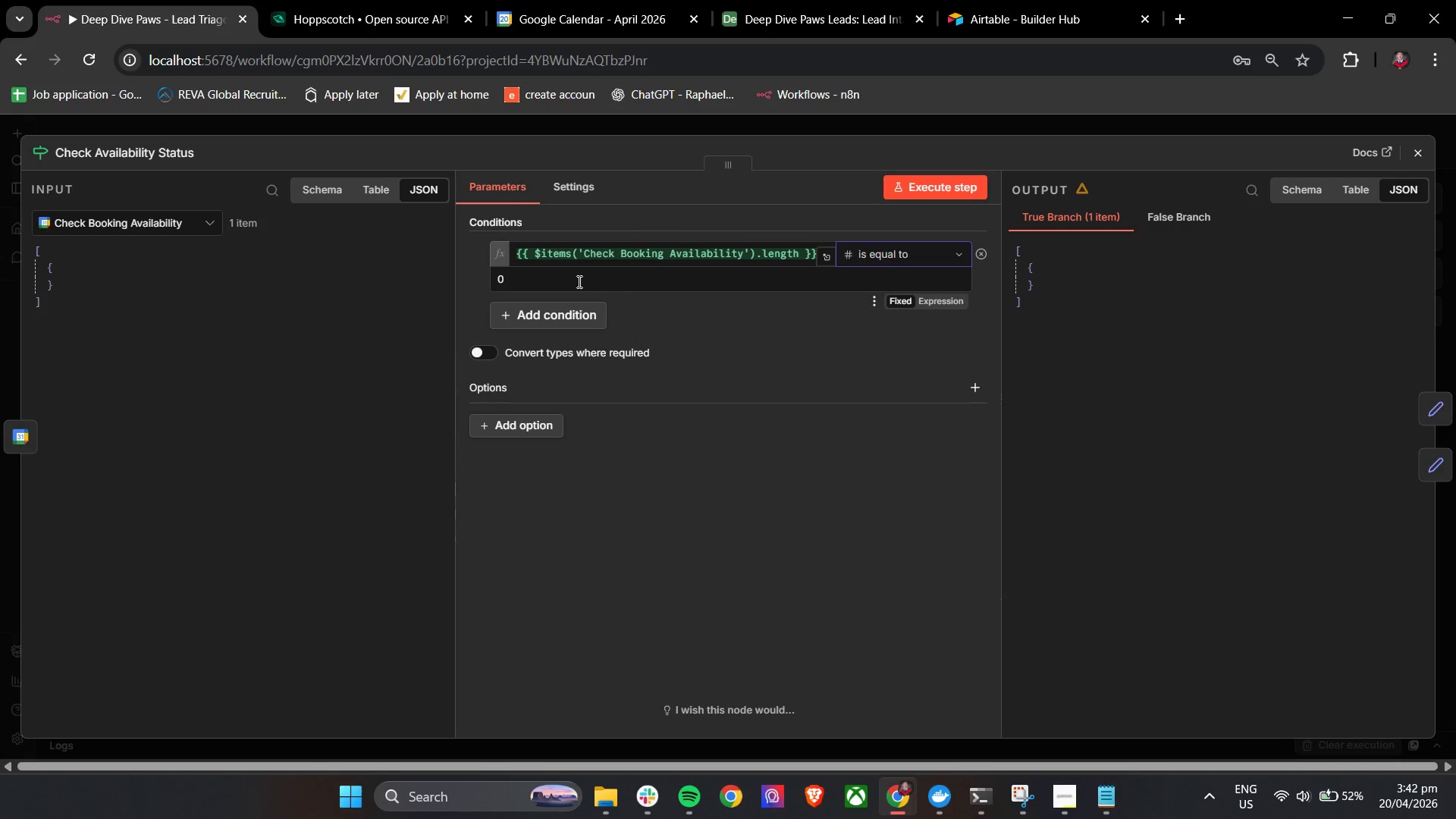 
left_click([578, 281])
 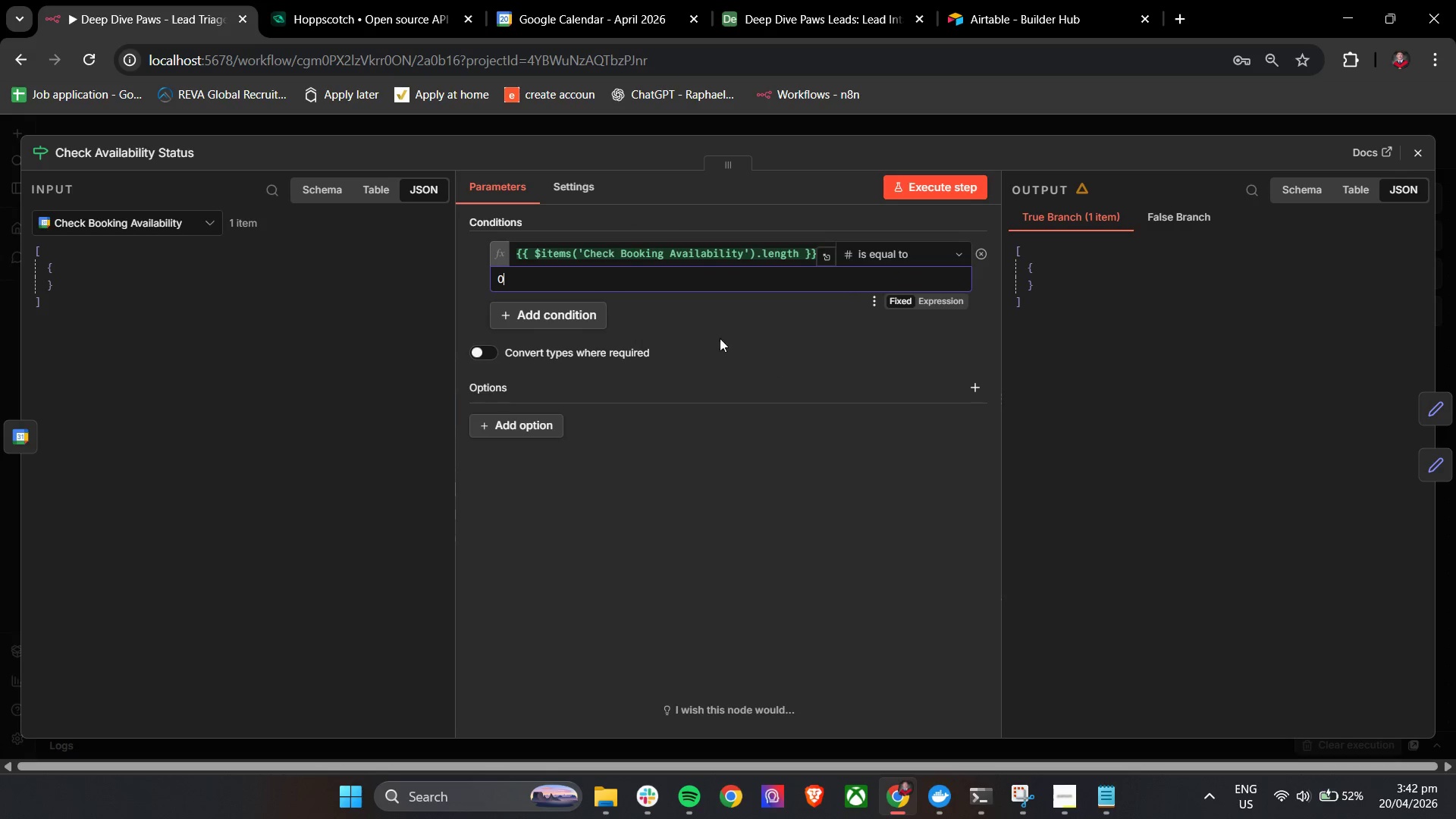 
left_click([737, 337])
 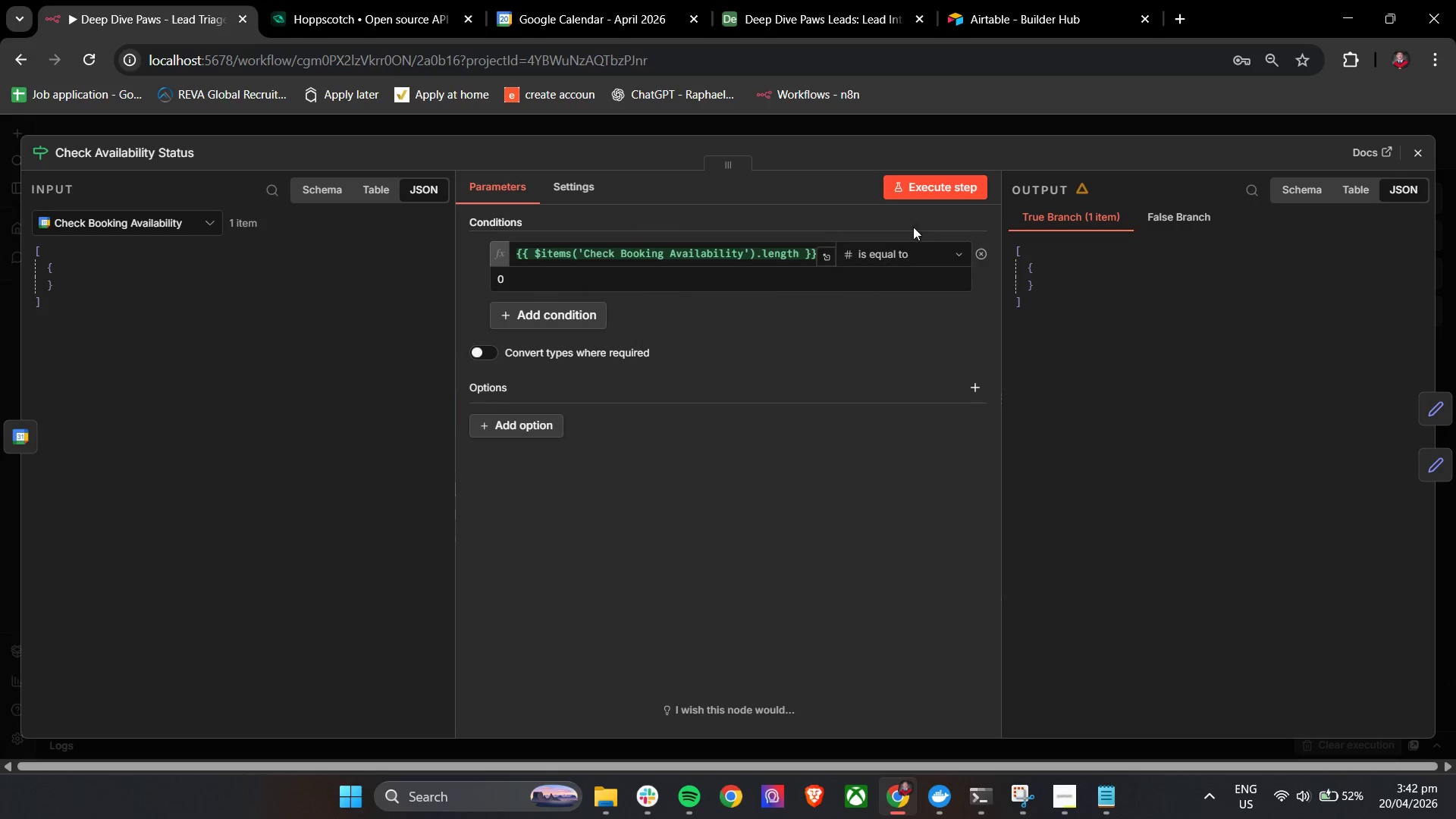 
left_click([927, 186])
 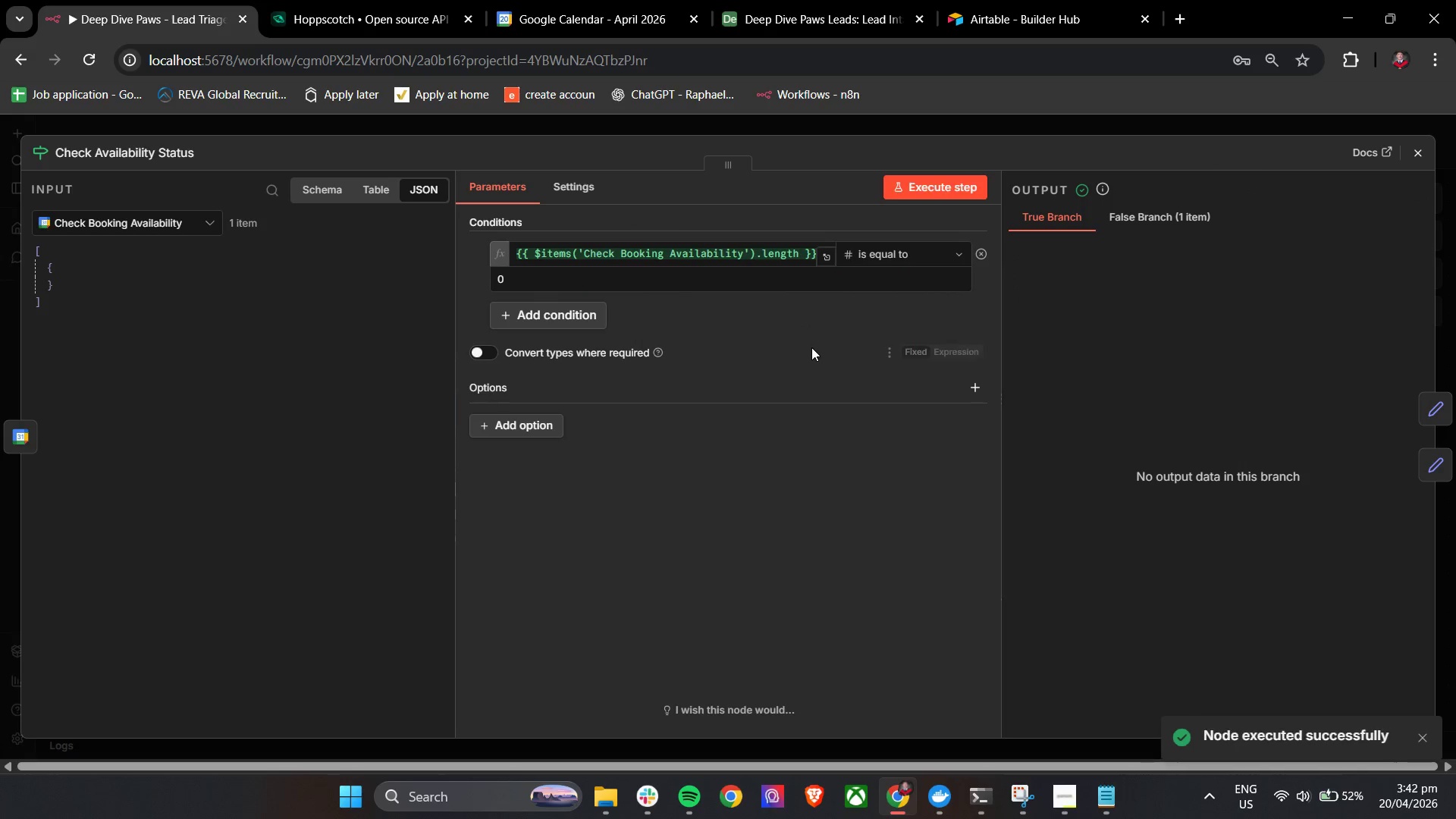 
left_click_drag(start_coordinate=[813, 348], to_coordinate=[817, 350])
 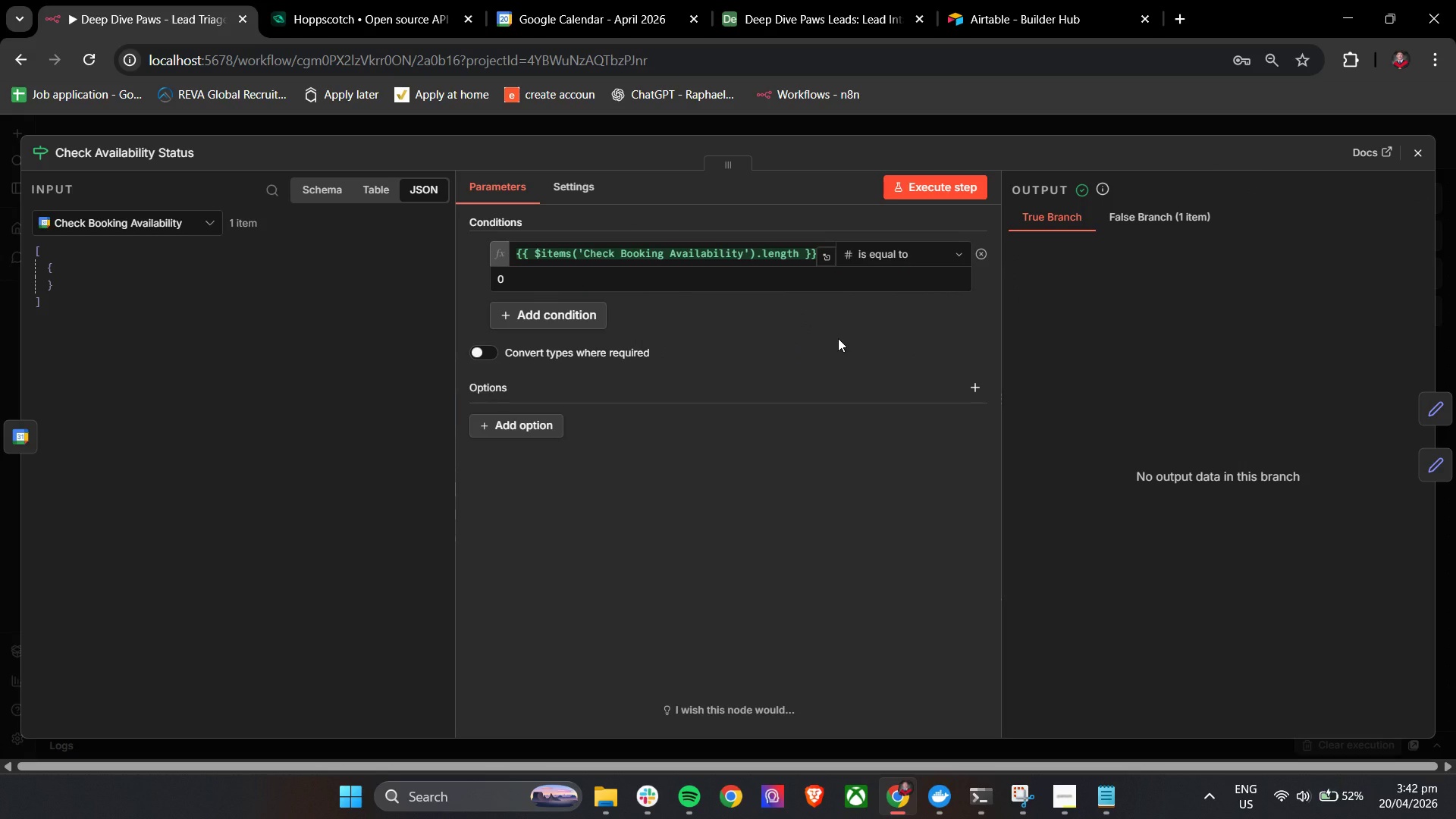 
wait(12.81)
 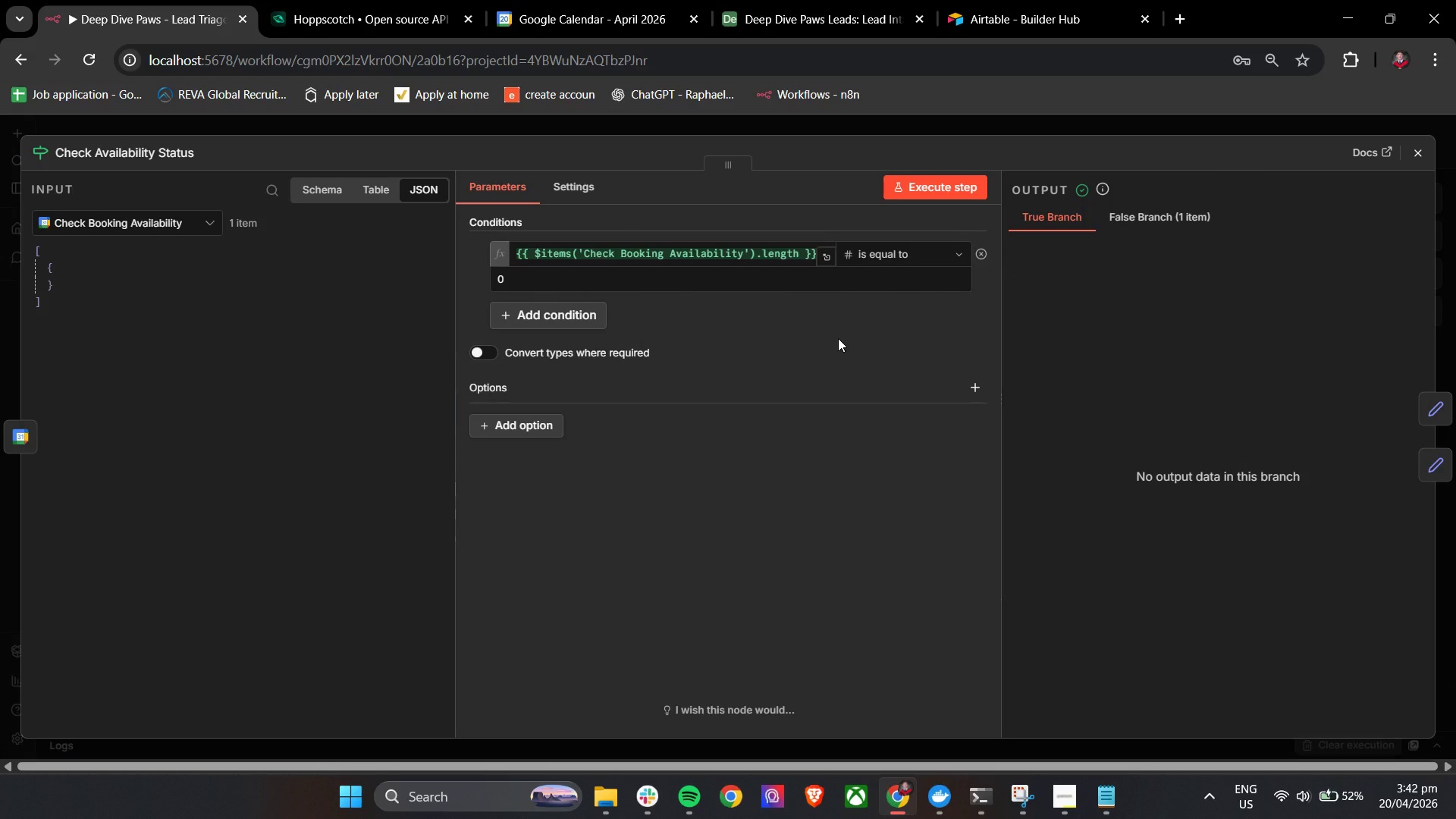 
left_click([1185, 220])
 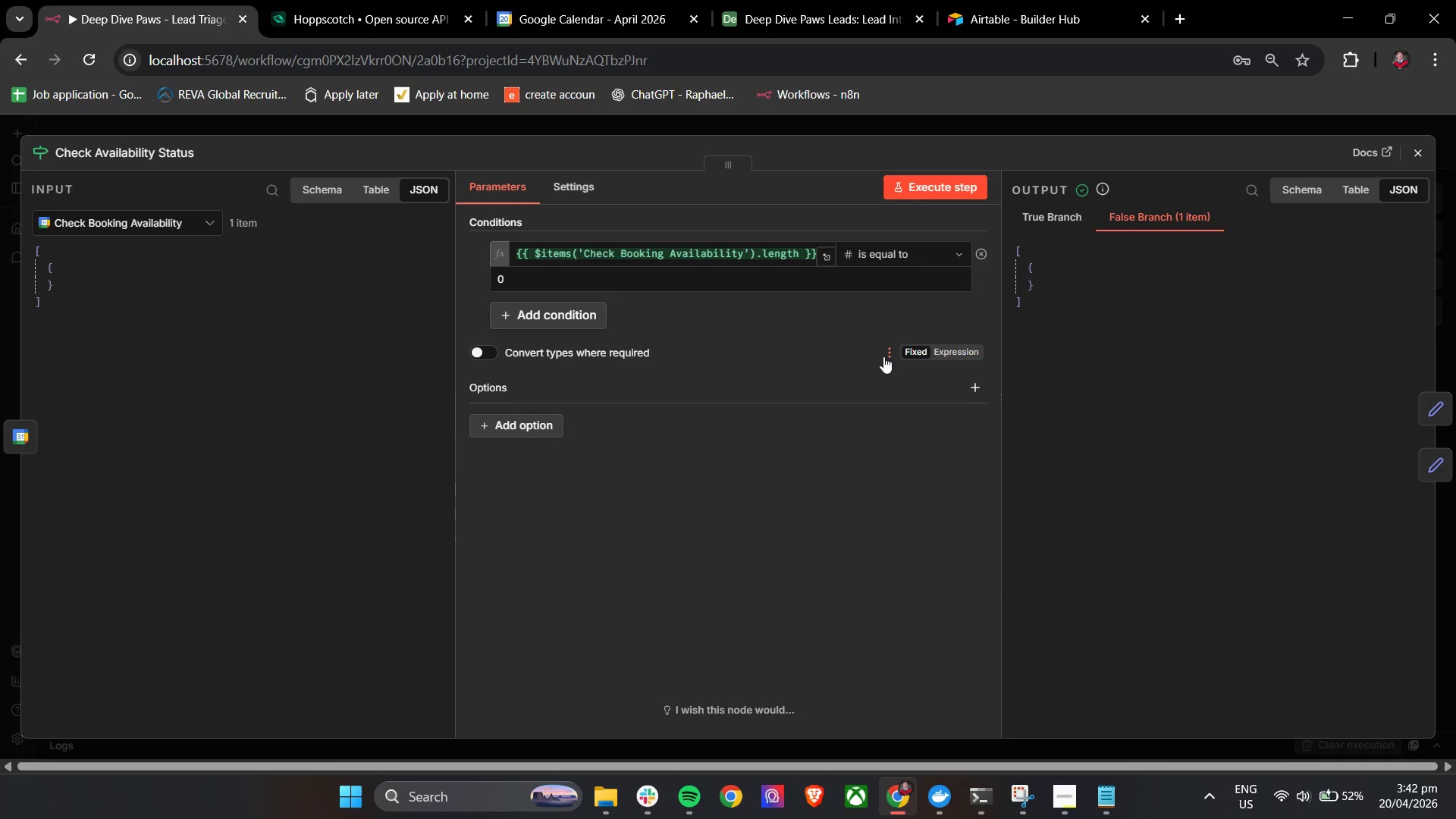 
left_click([851, 348])
 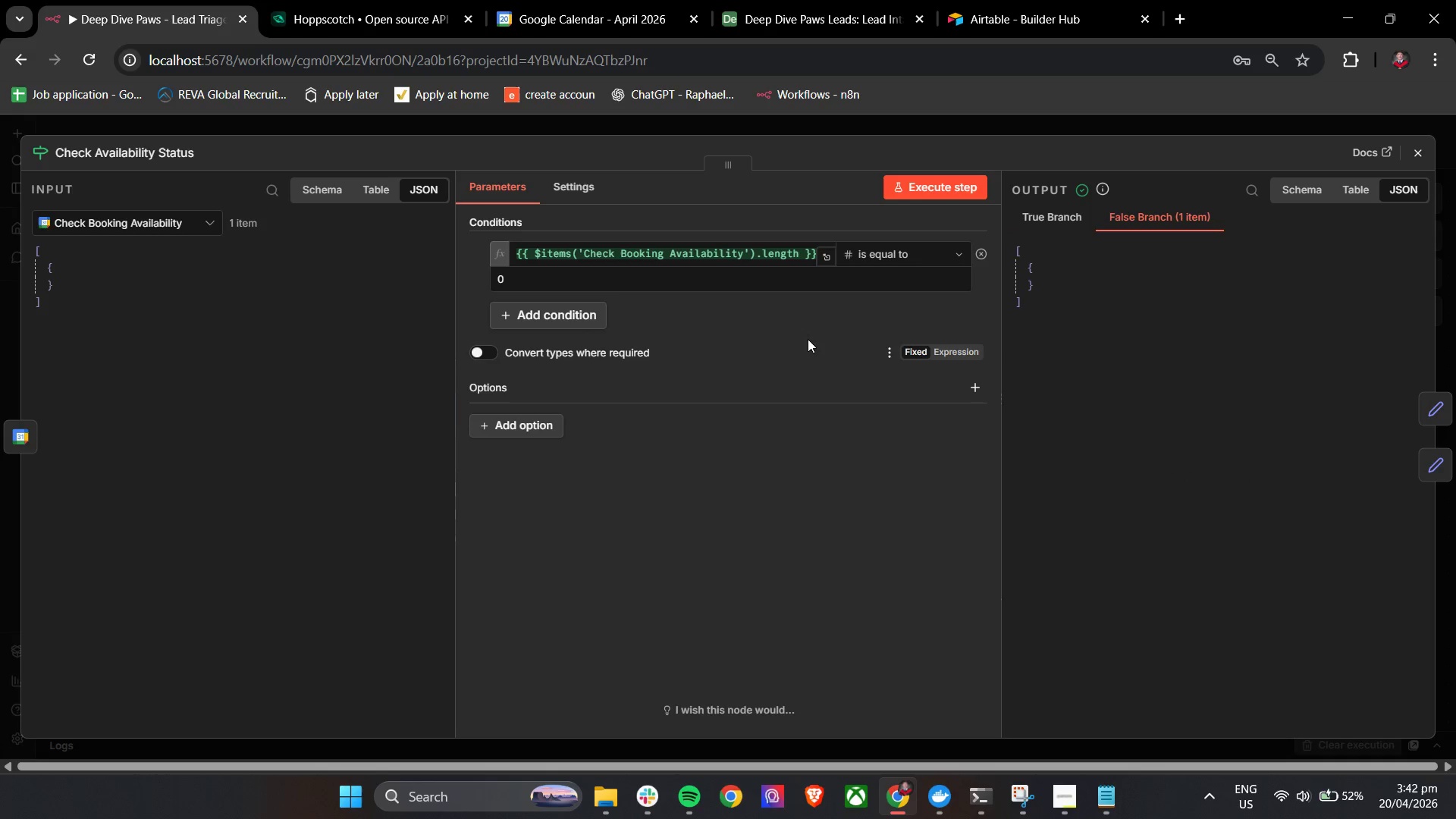 
left_click([806, 338])
 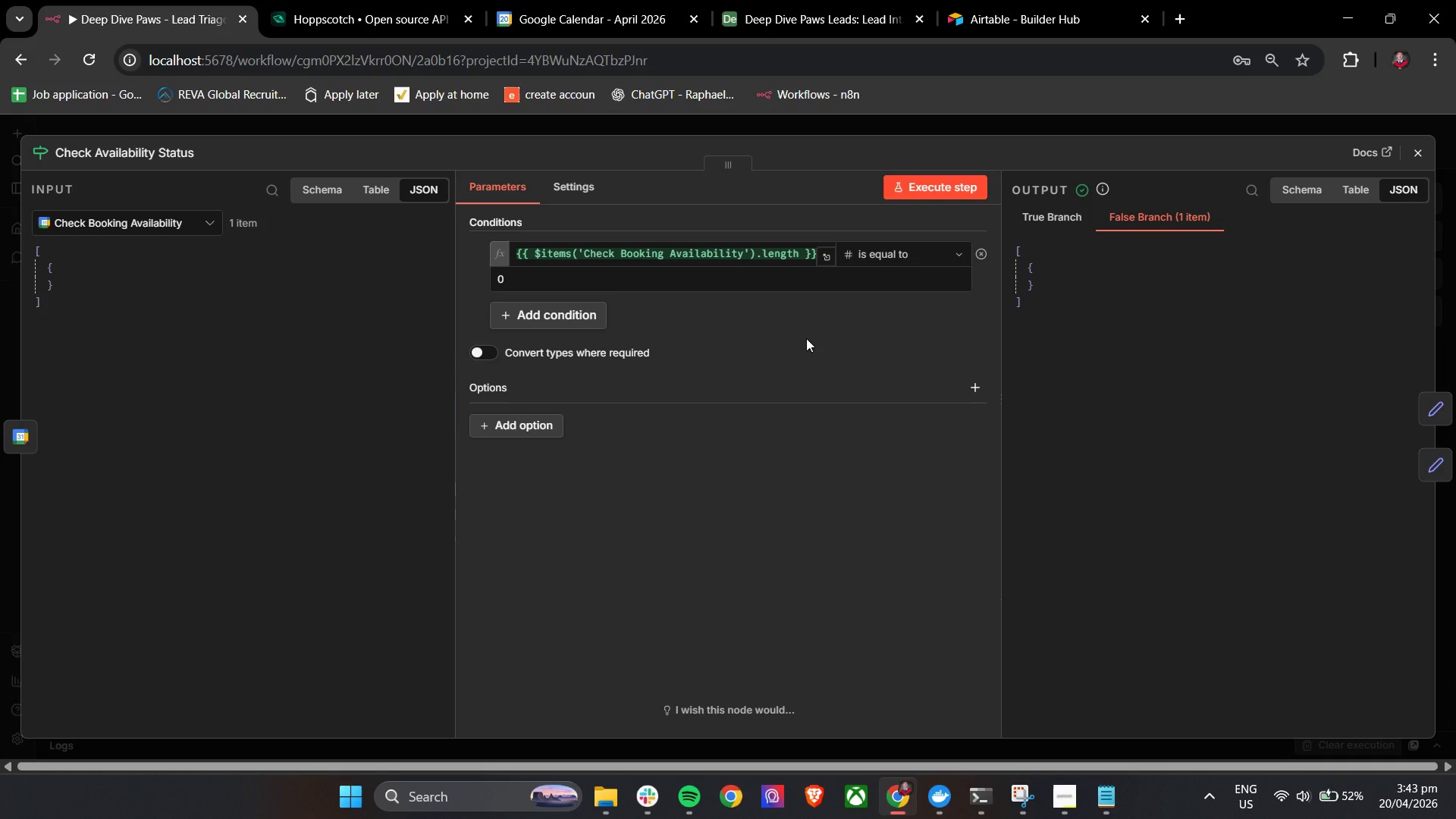 
wait(9.84)
 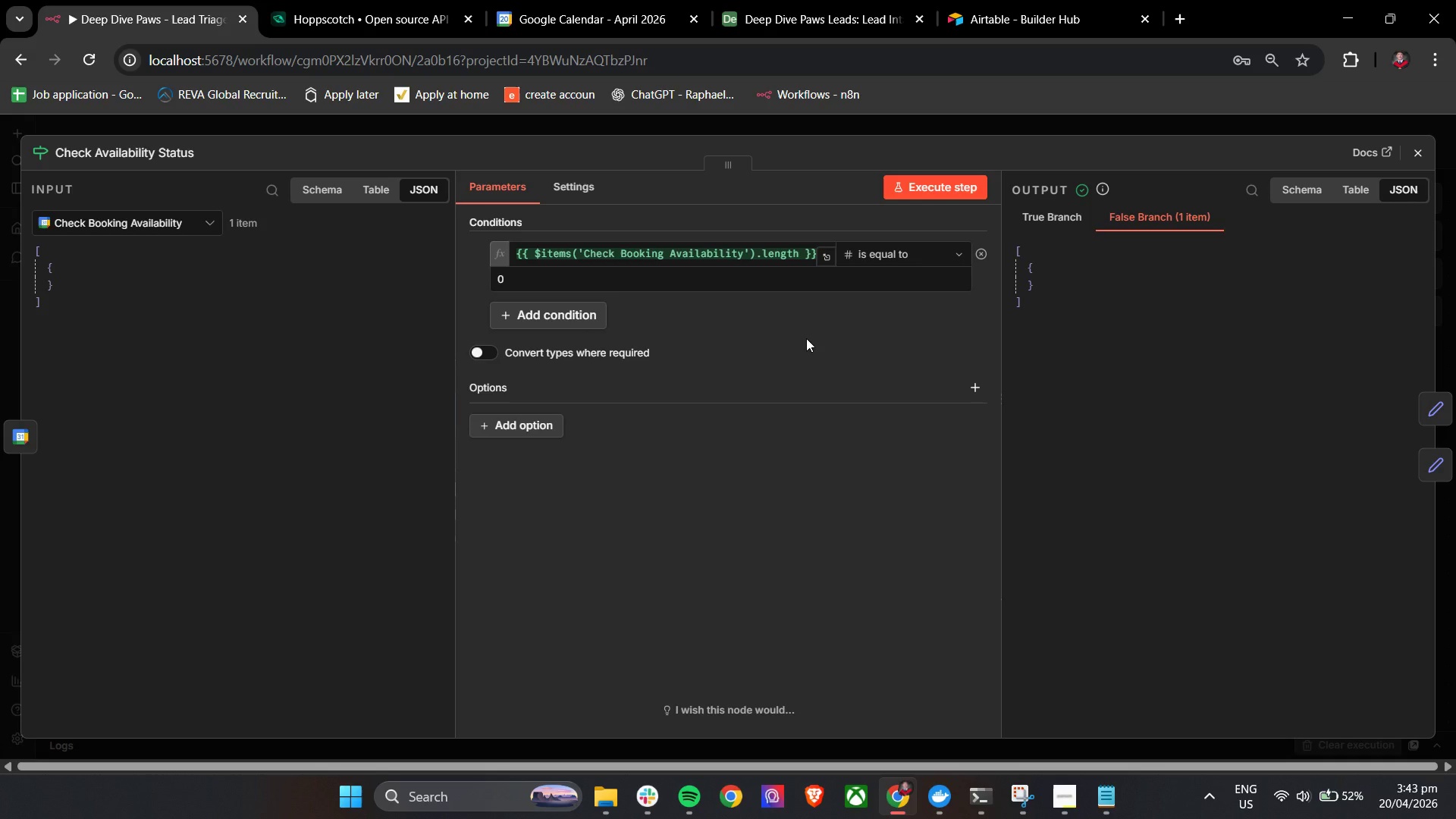 
left_click([1414, 144])
 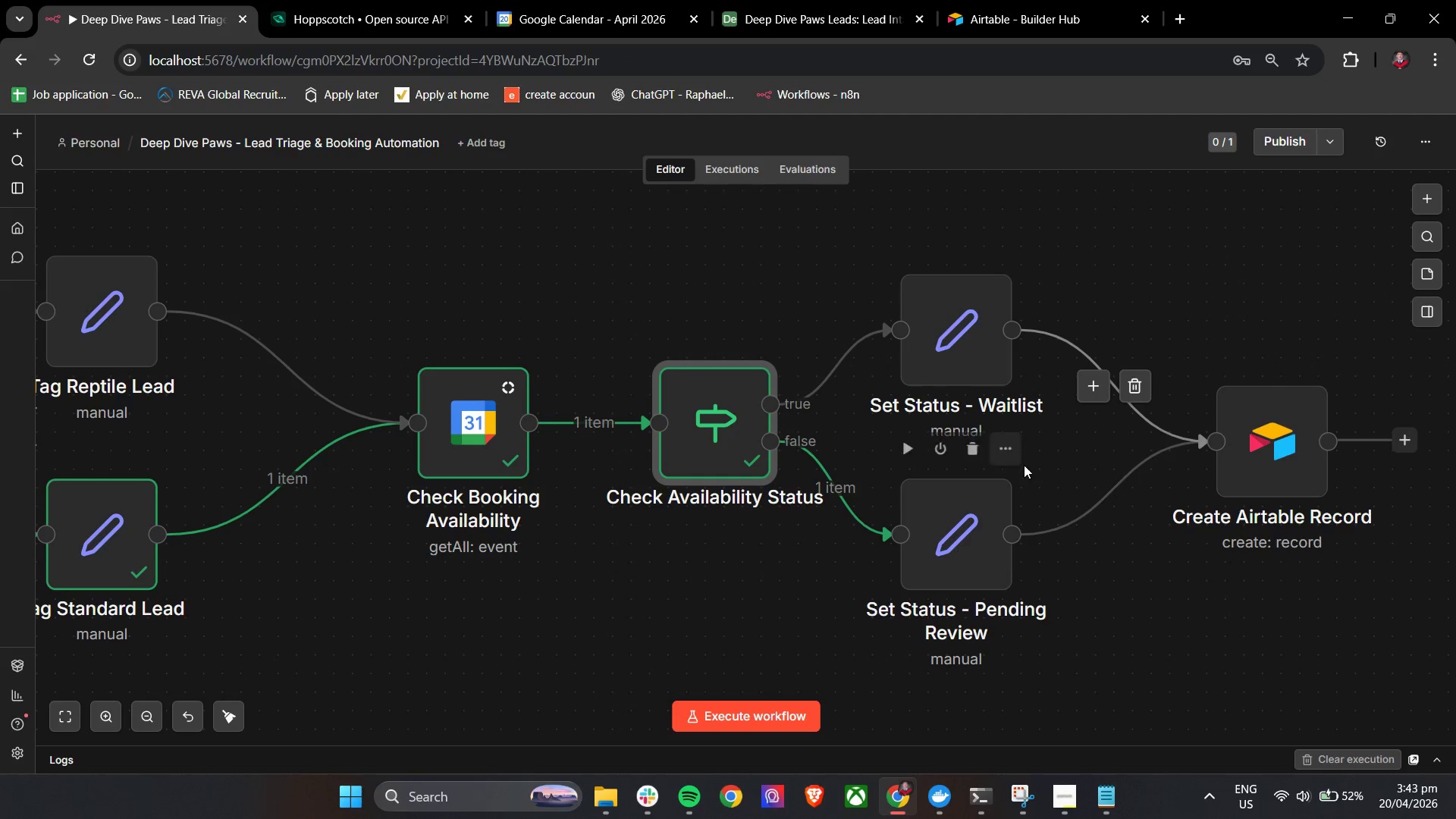 
hold_key(key=ControlLeft, duration=3.05)
scroll: coordinate [1078, 538], scroll_direction: down, amount: 2.0
 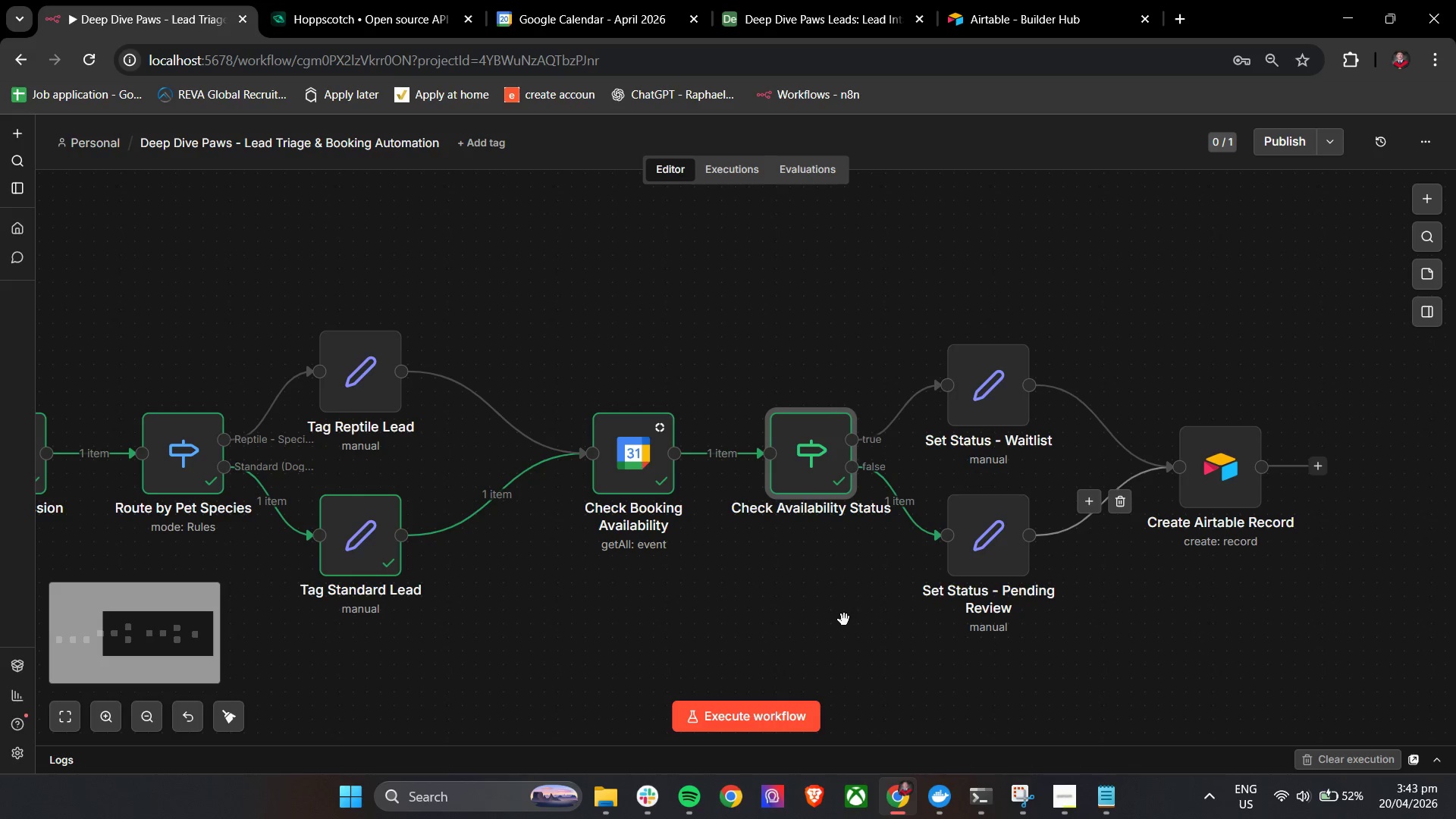 
left_click_drag(start_coordinate=[818, 617], to_coordinate=[849, 593])
 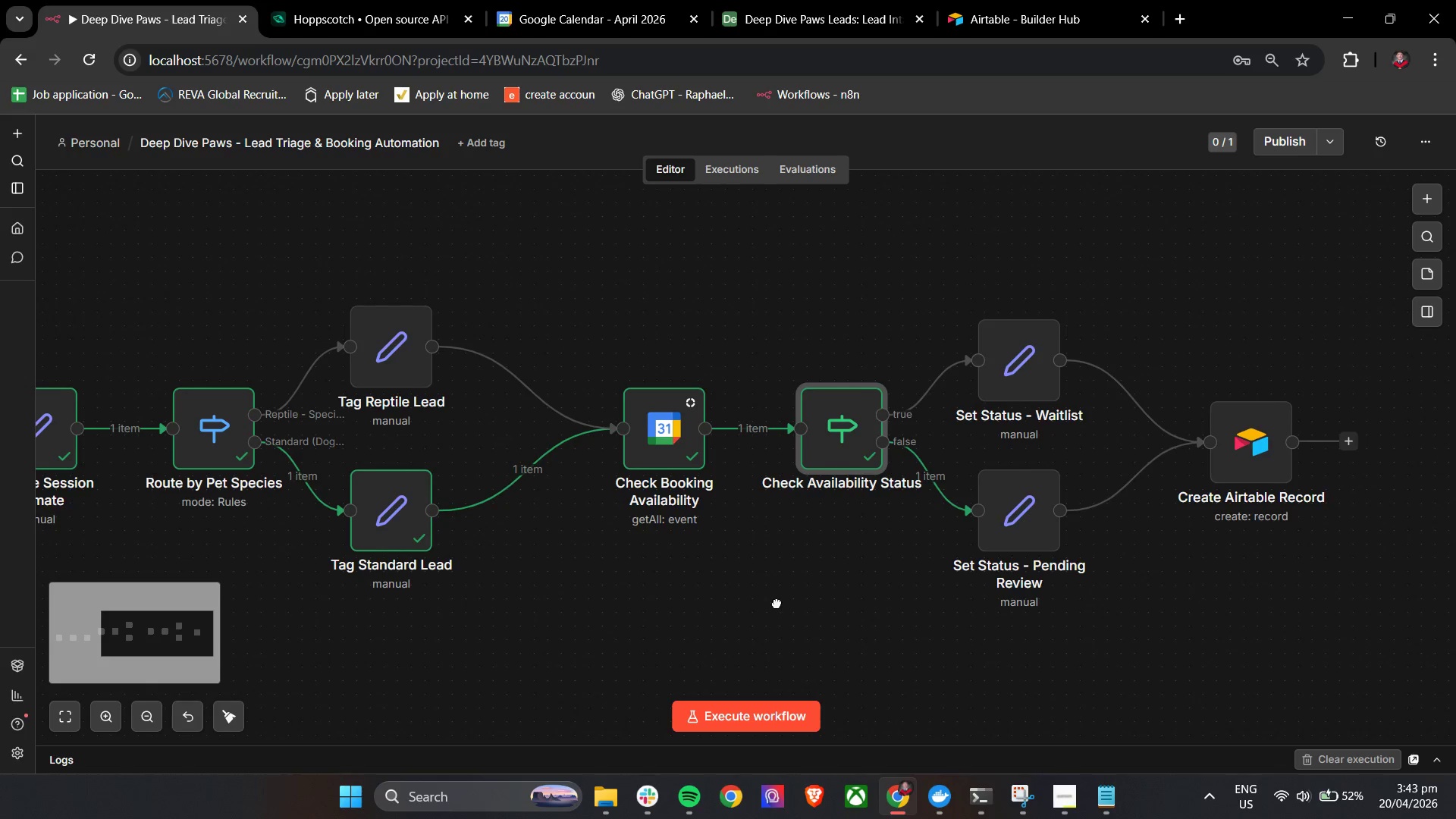 
left_click_drag(start_coordinate=[776, 603], to_coordinate=[798, 597])
 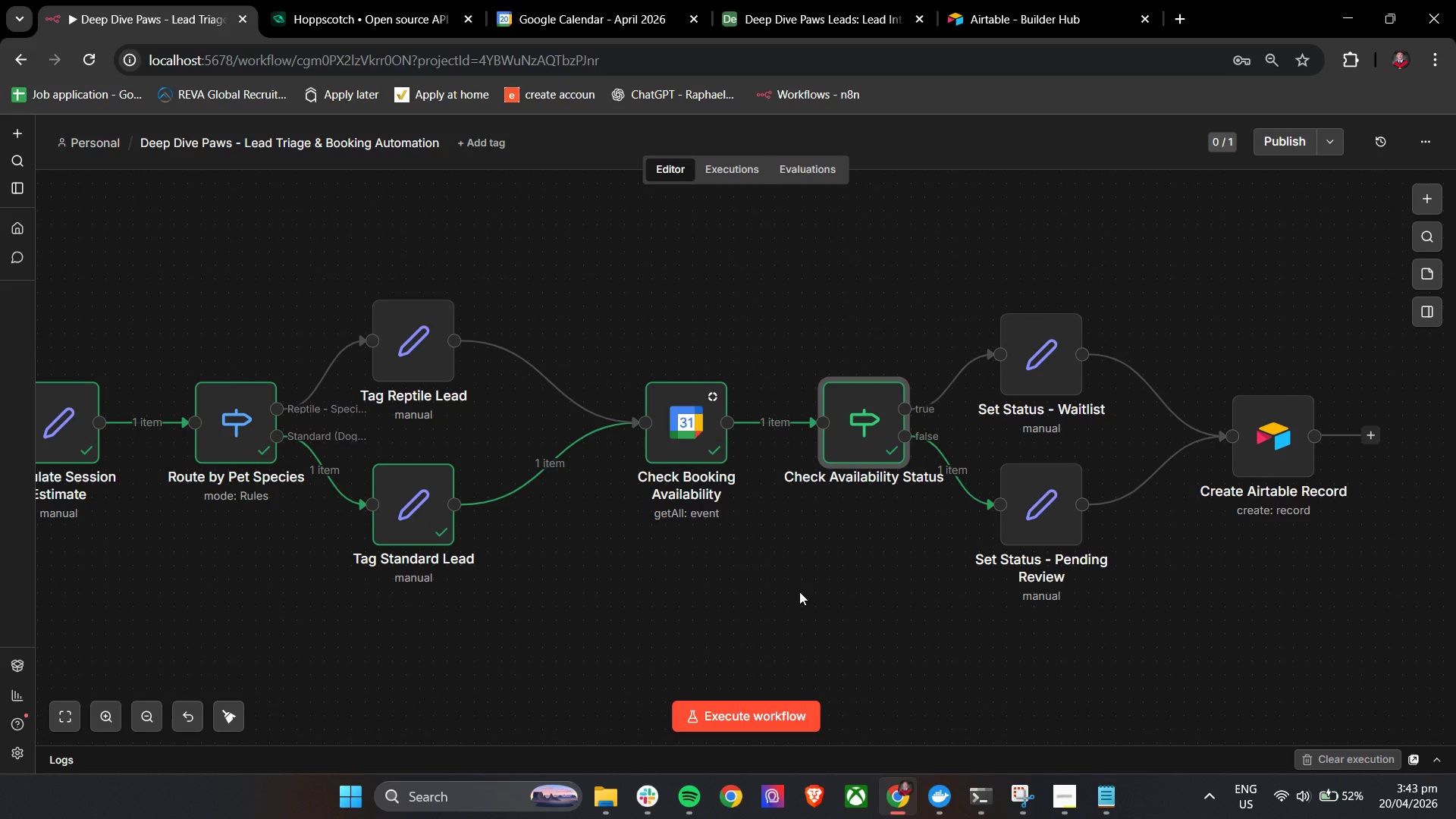 
wait(5.47)
 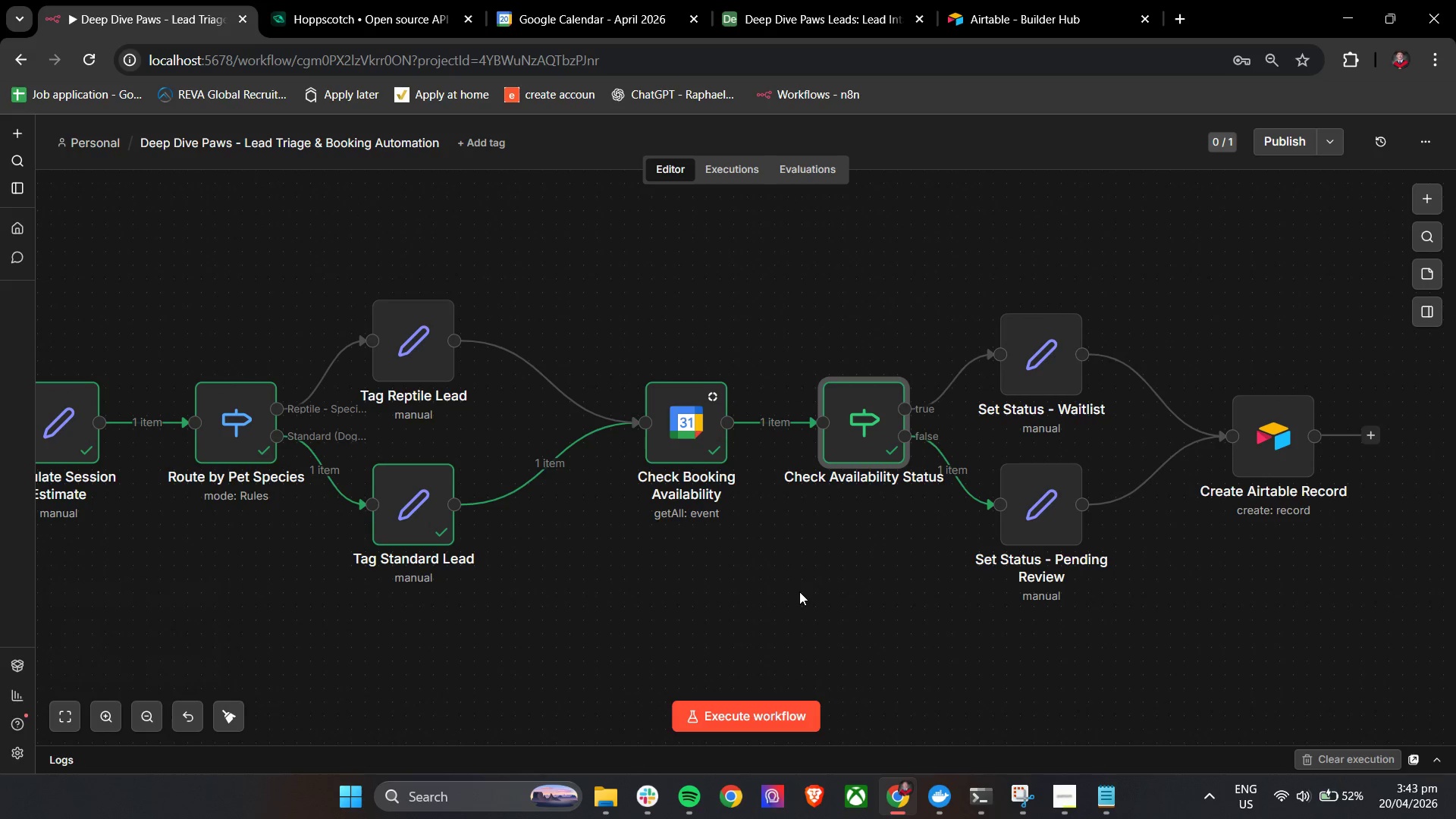 
double_click([245, 433])
 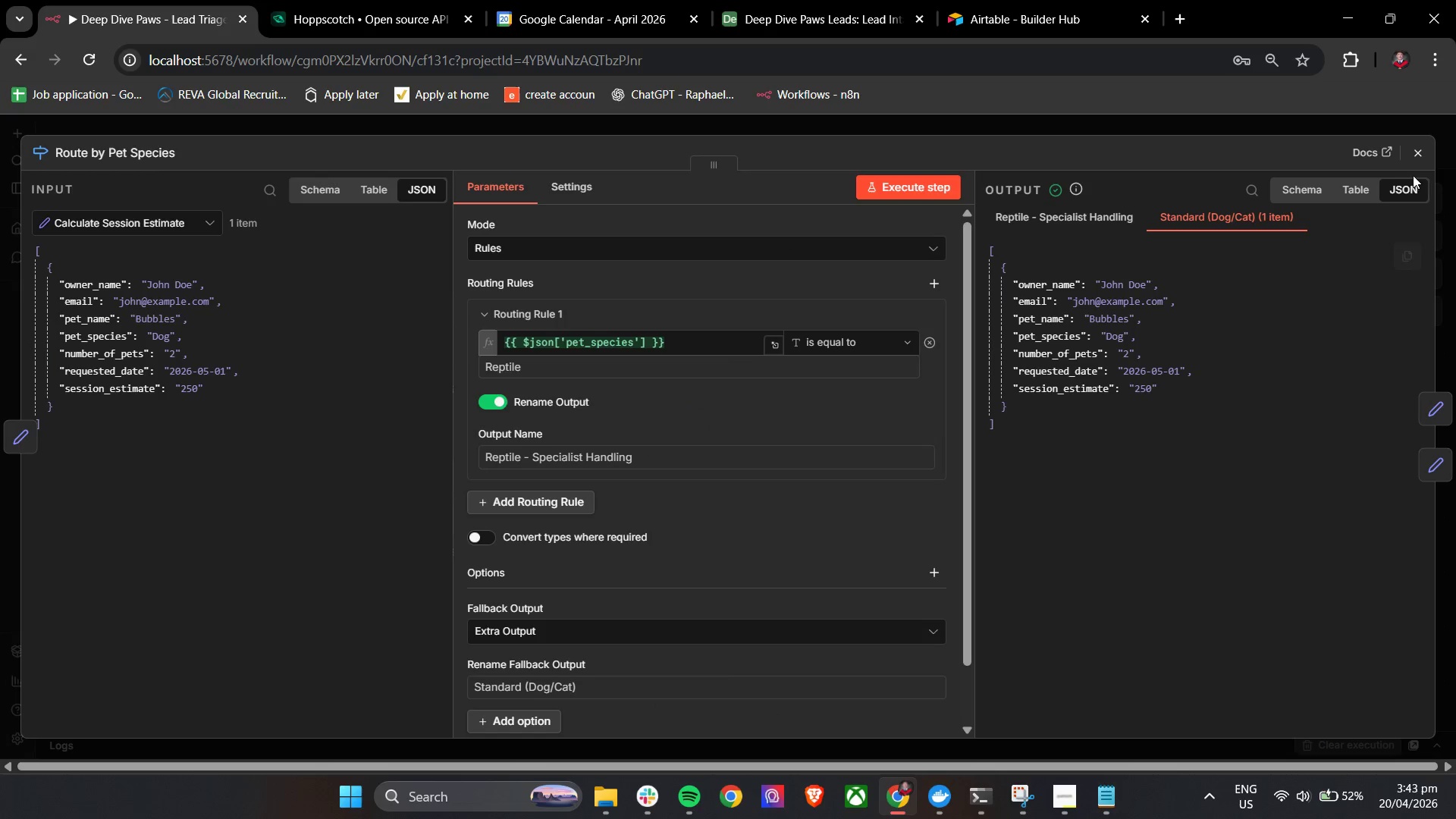 
left_click([1423, 158])
 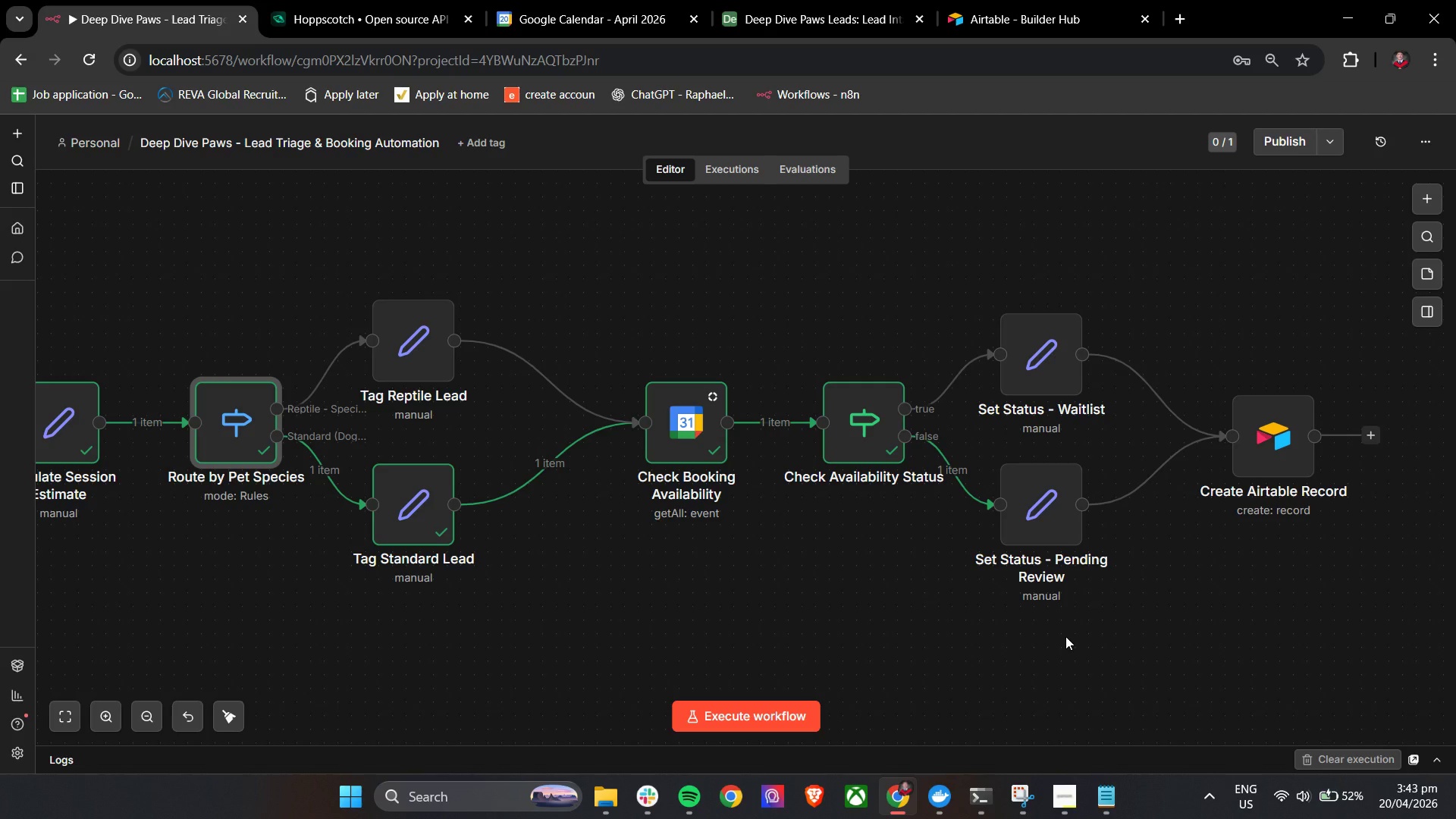 
wait(46.02)
 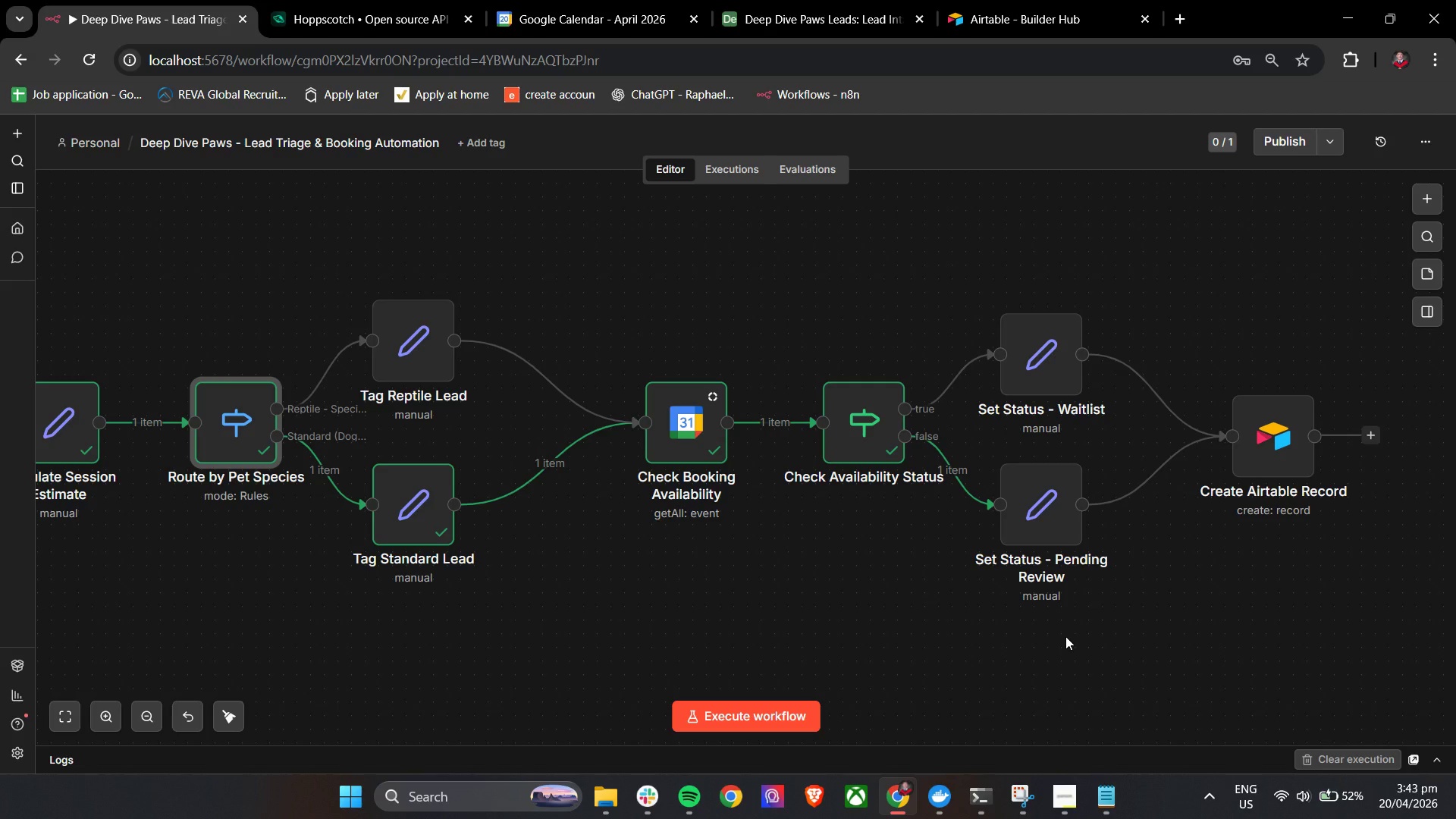 
double_click([1045, 501])
 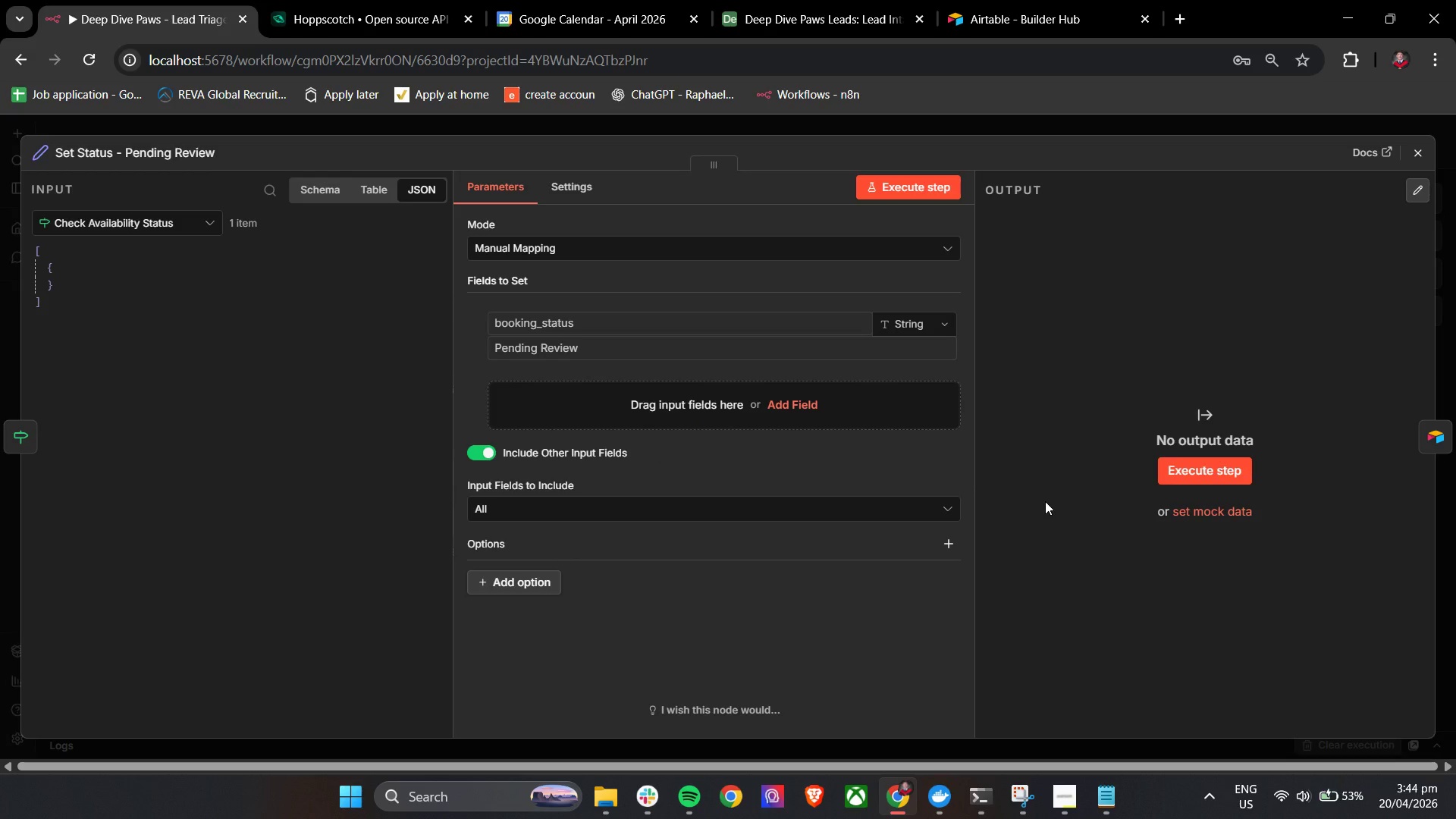 
wait(28.83)
 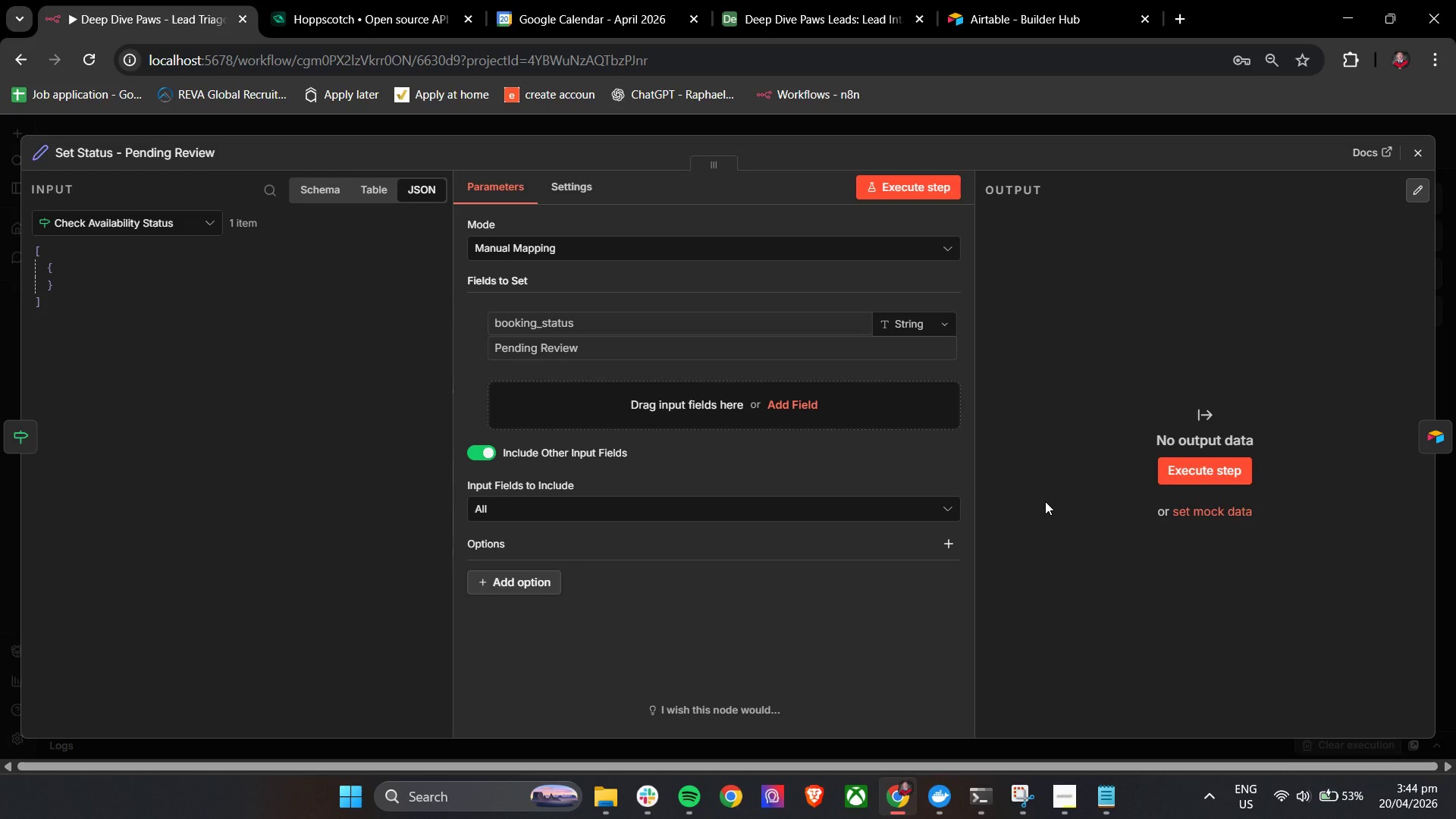 
double_click([670, 422])
 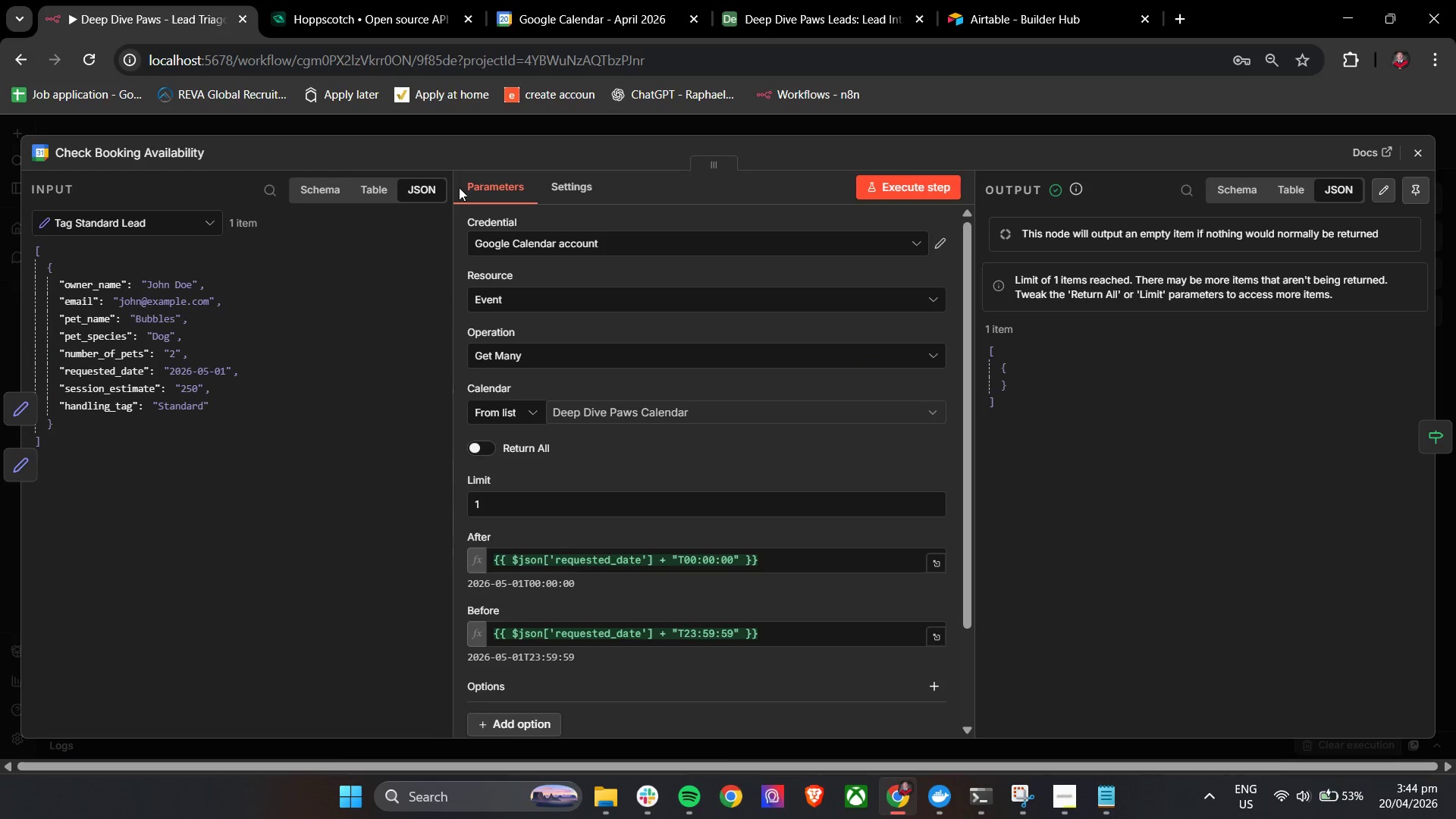 
left_click([554, 185])
 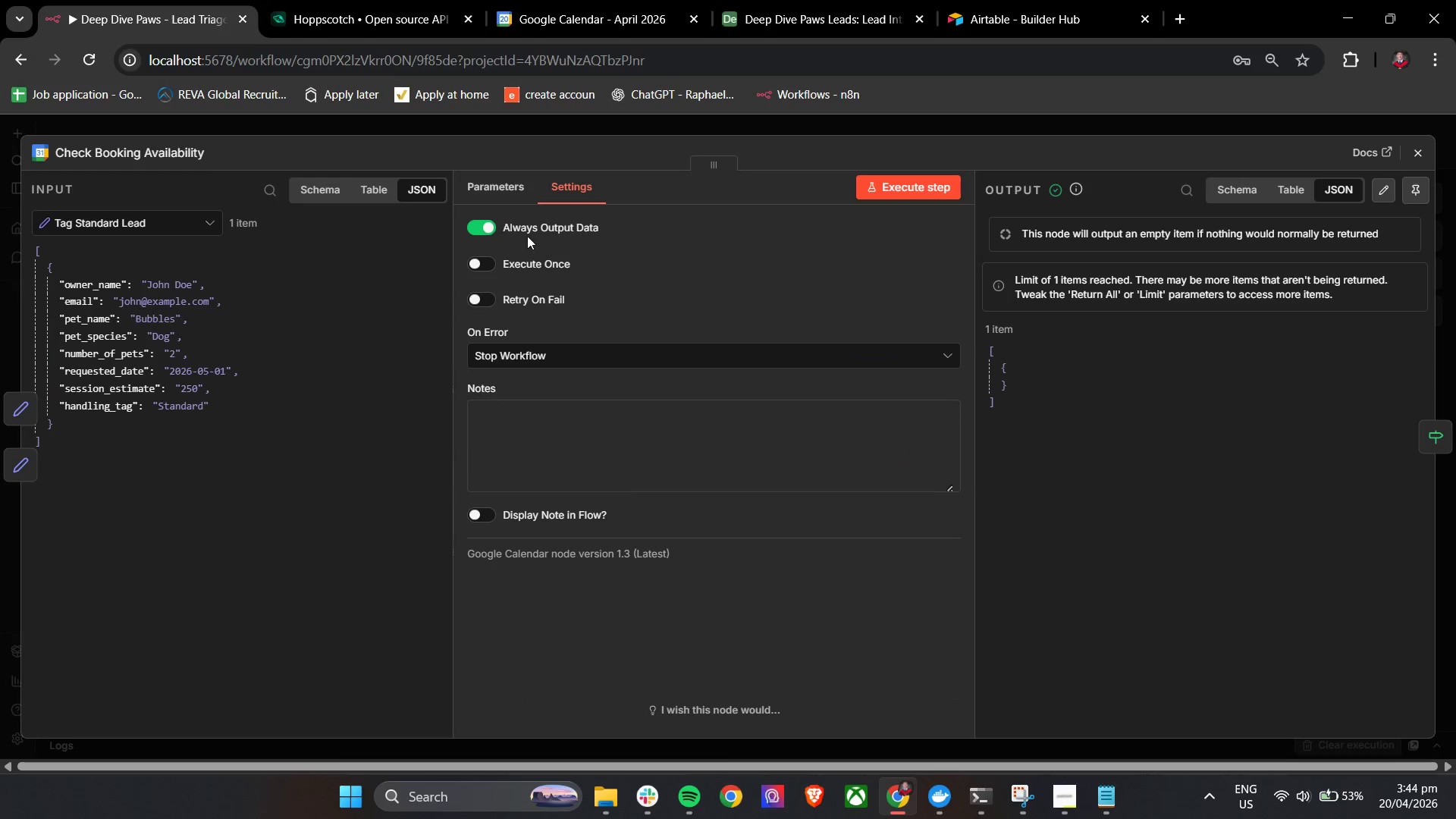 
left_click([481, 227])
 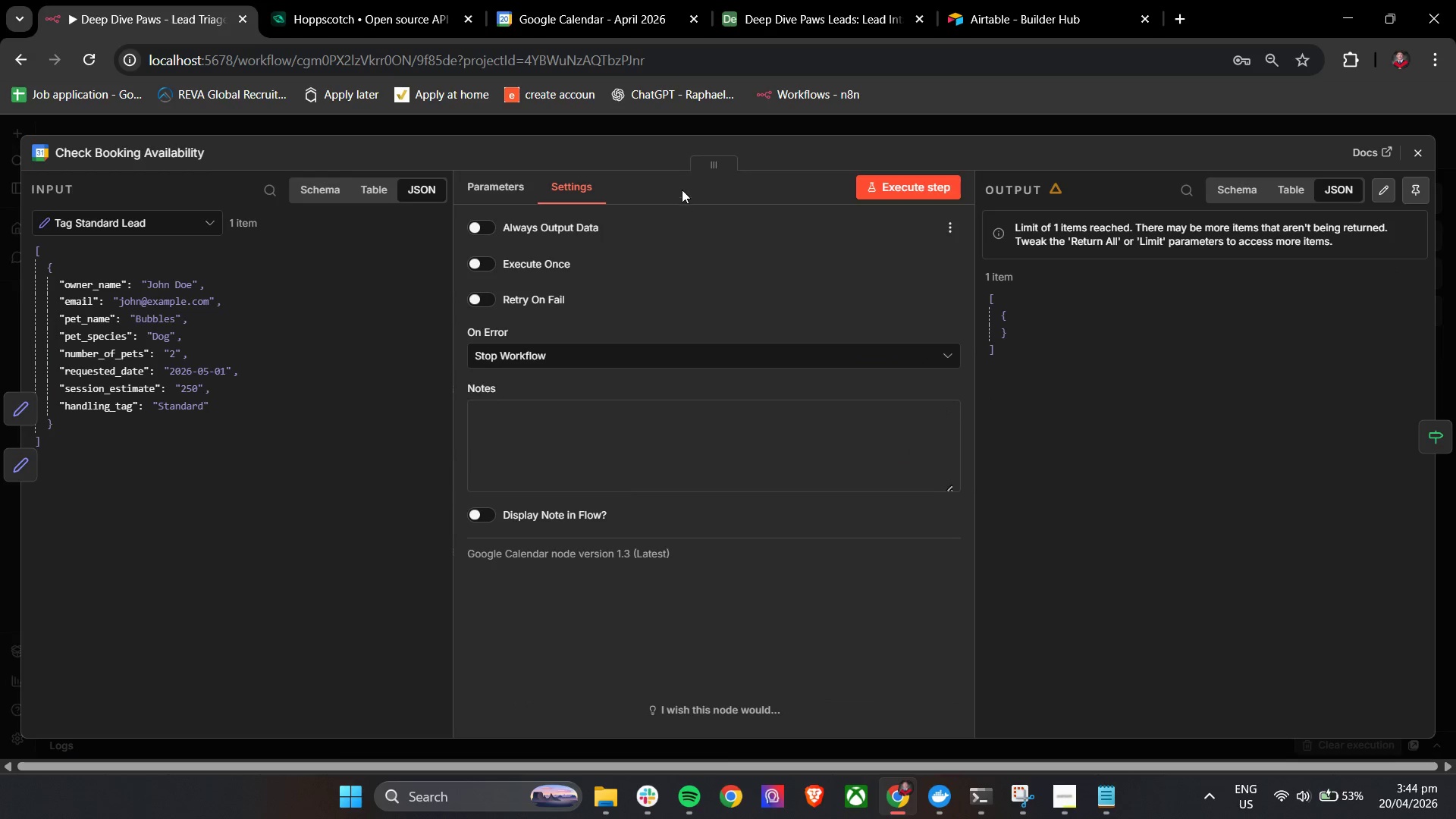 
left_click([676, 186])
 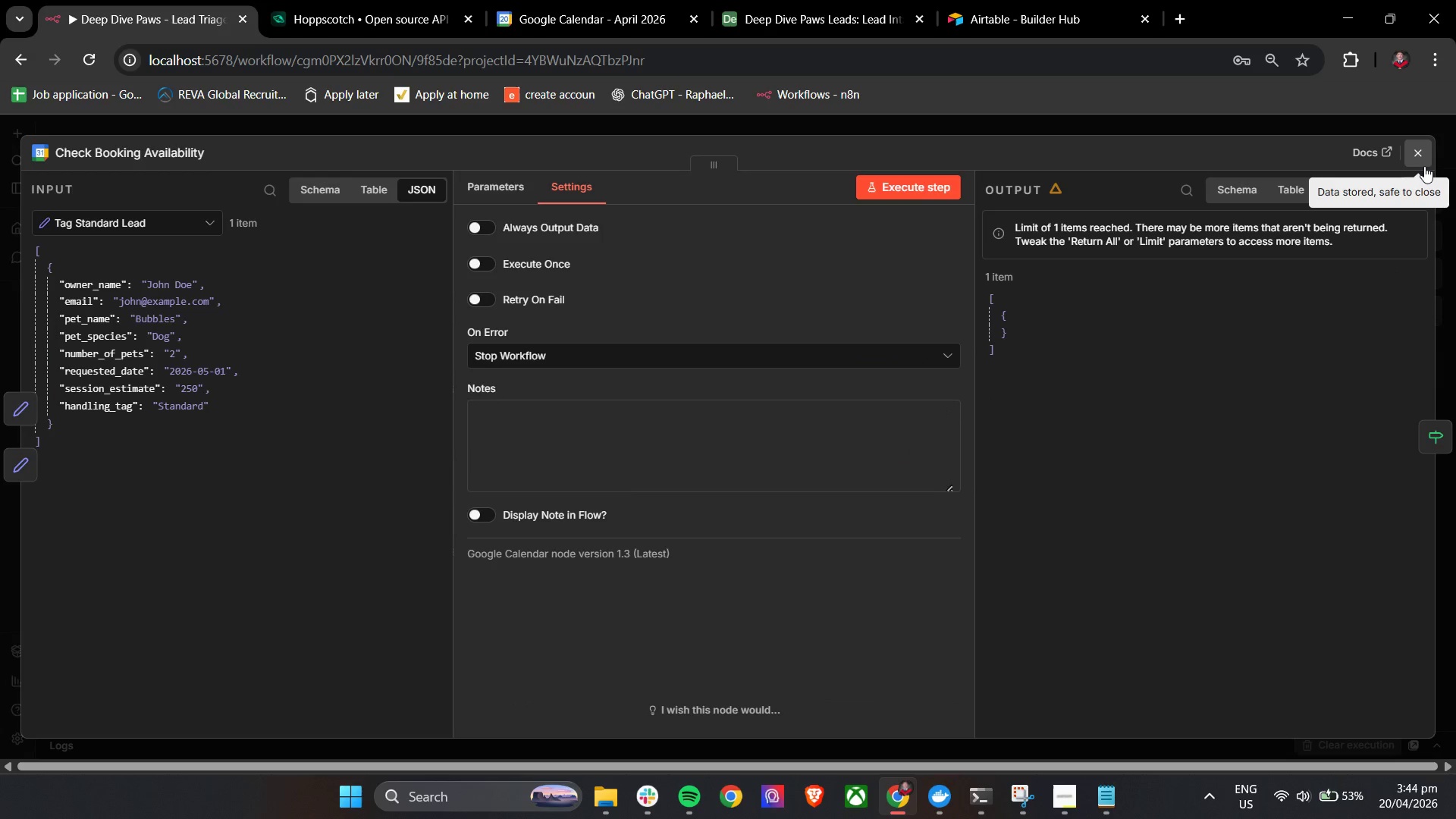 
left_click([1424, 164])
 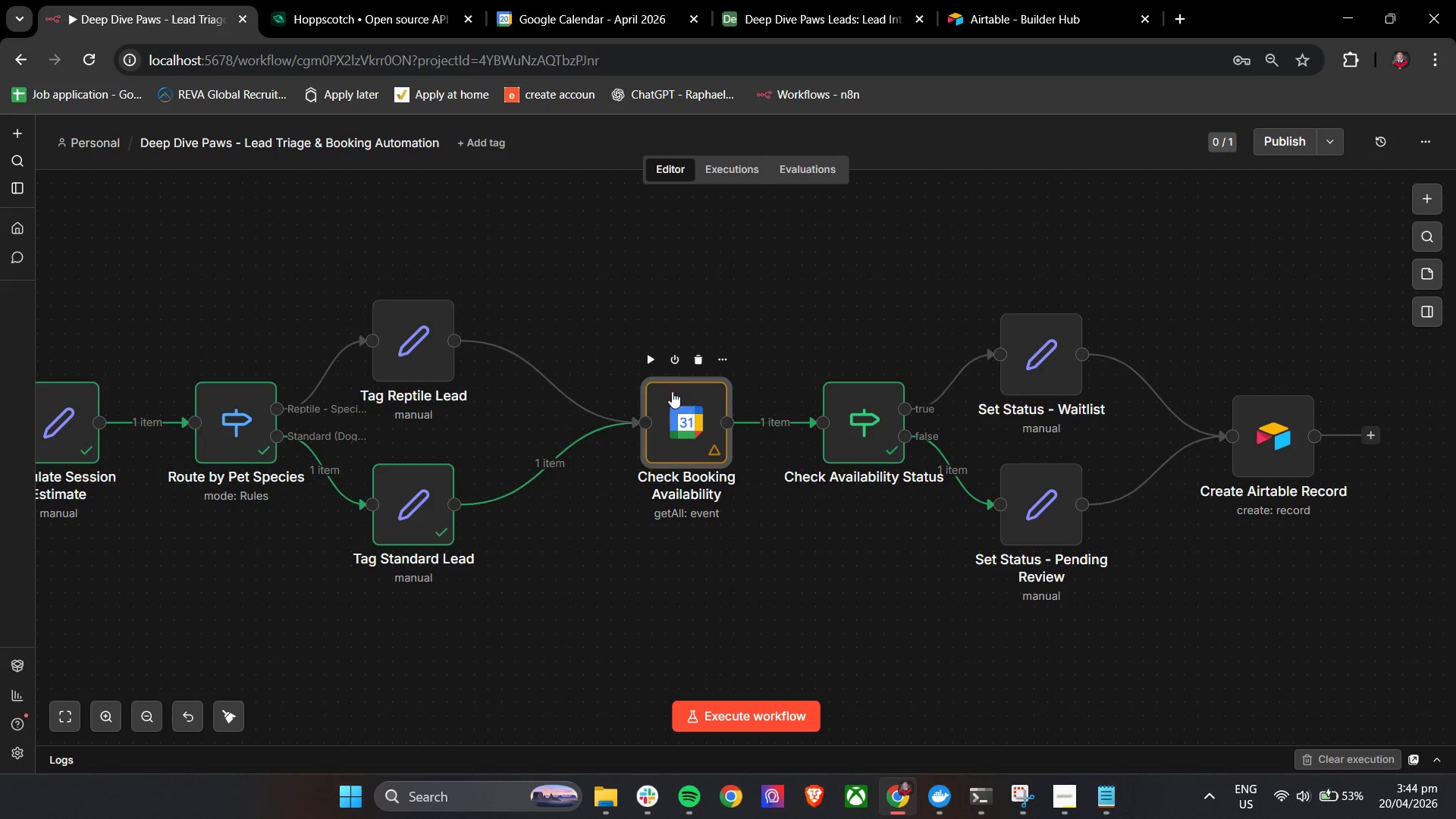 
left_click([645, 363])
 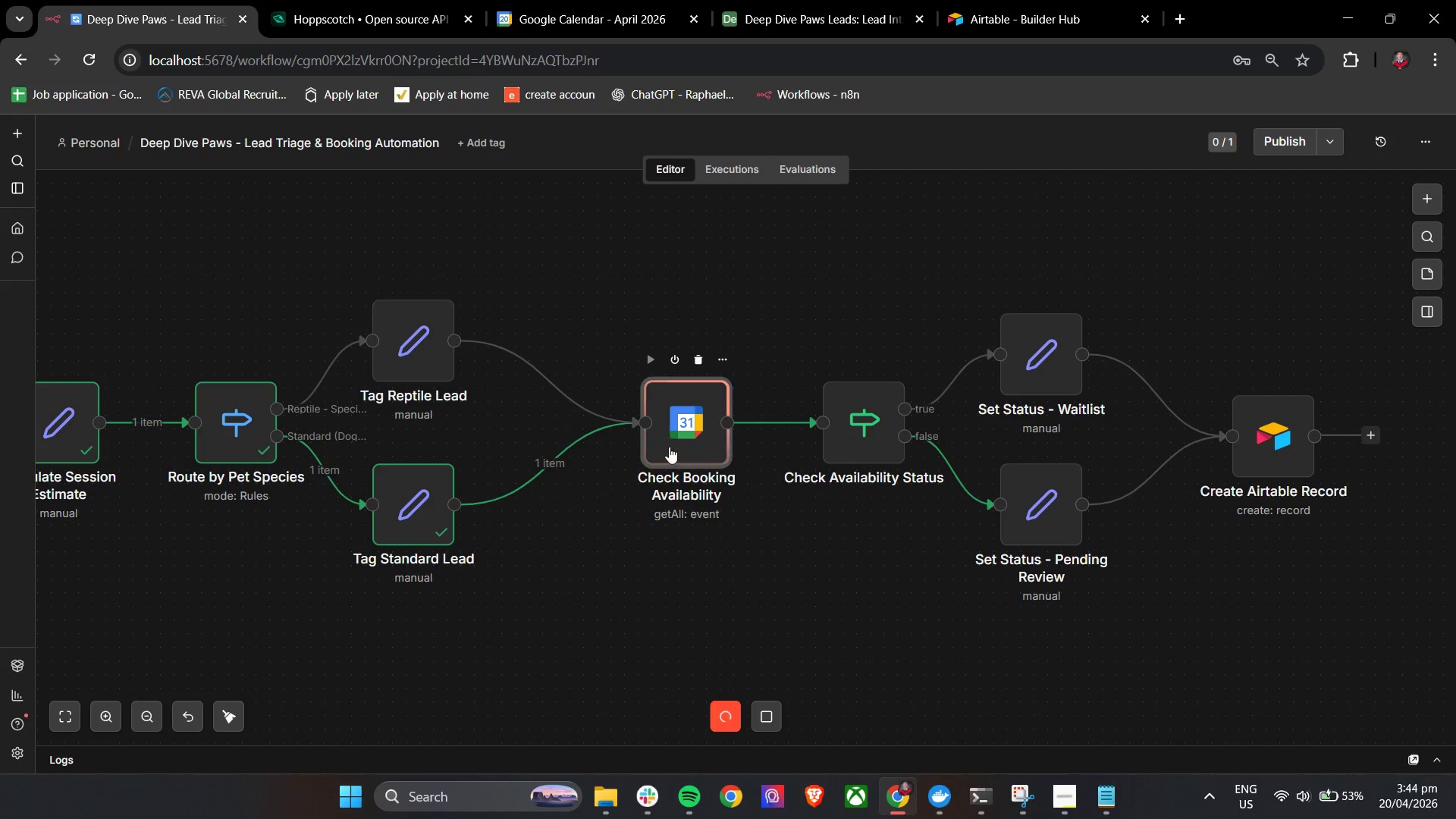 
left_click([673, 447])
 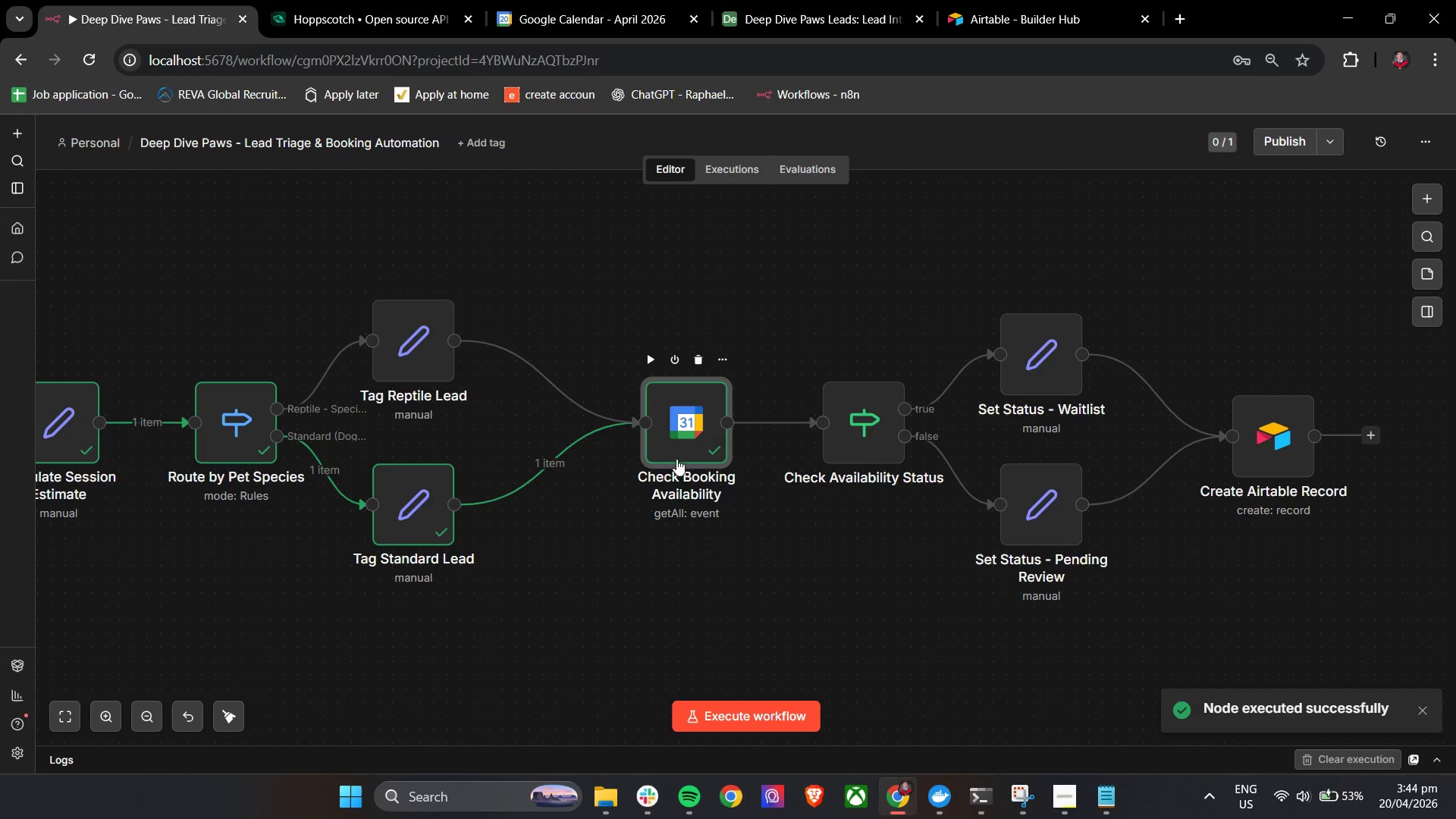 
double_click([672, 444])
 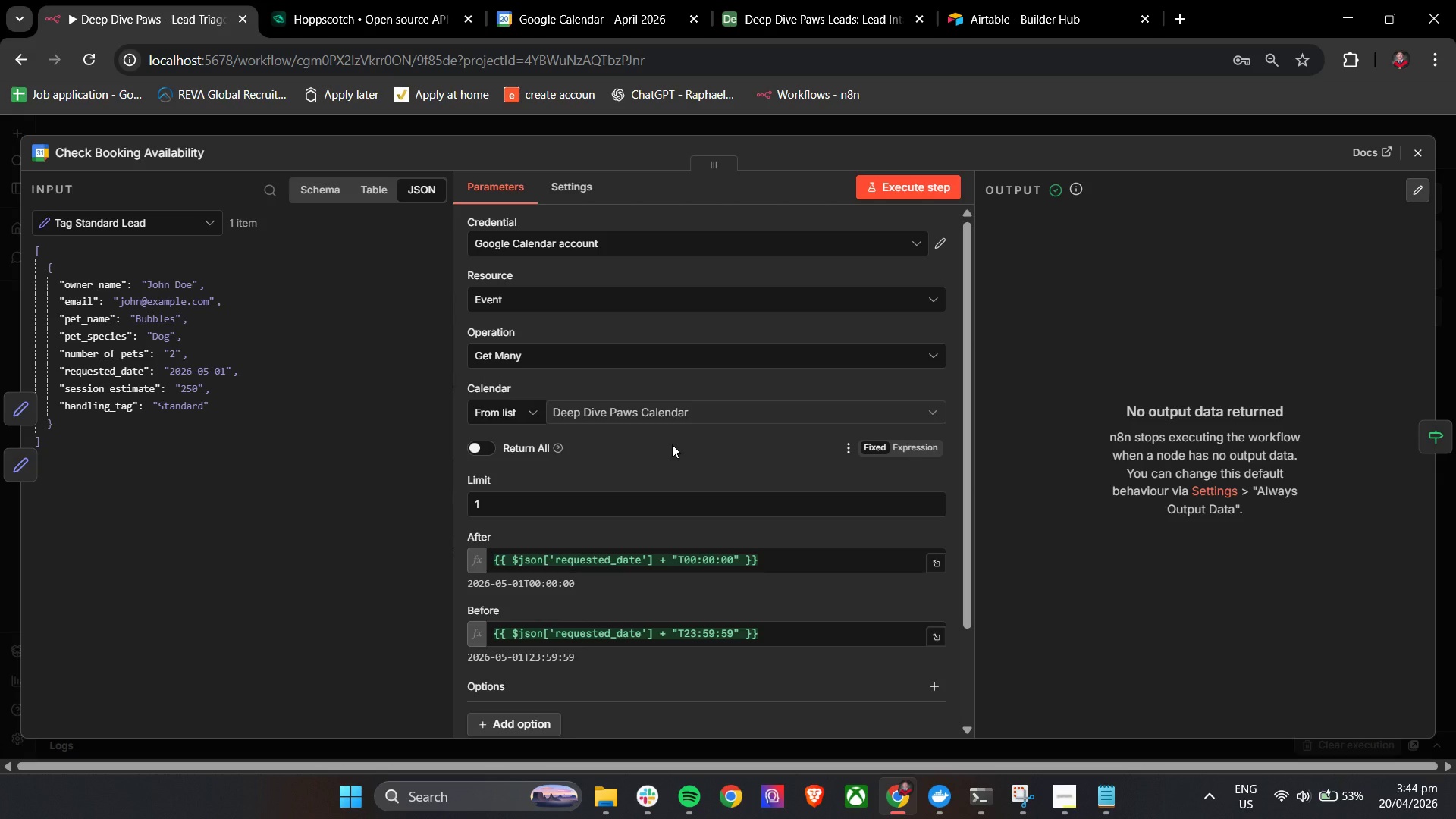 
wait(9.64)
 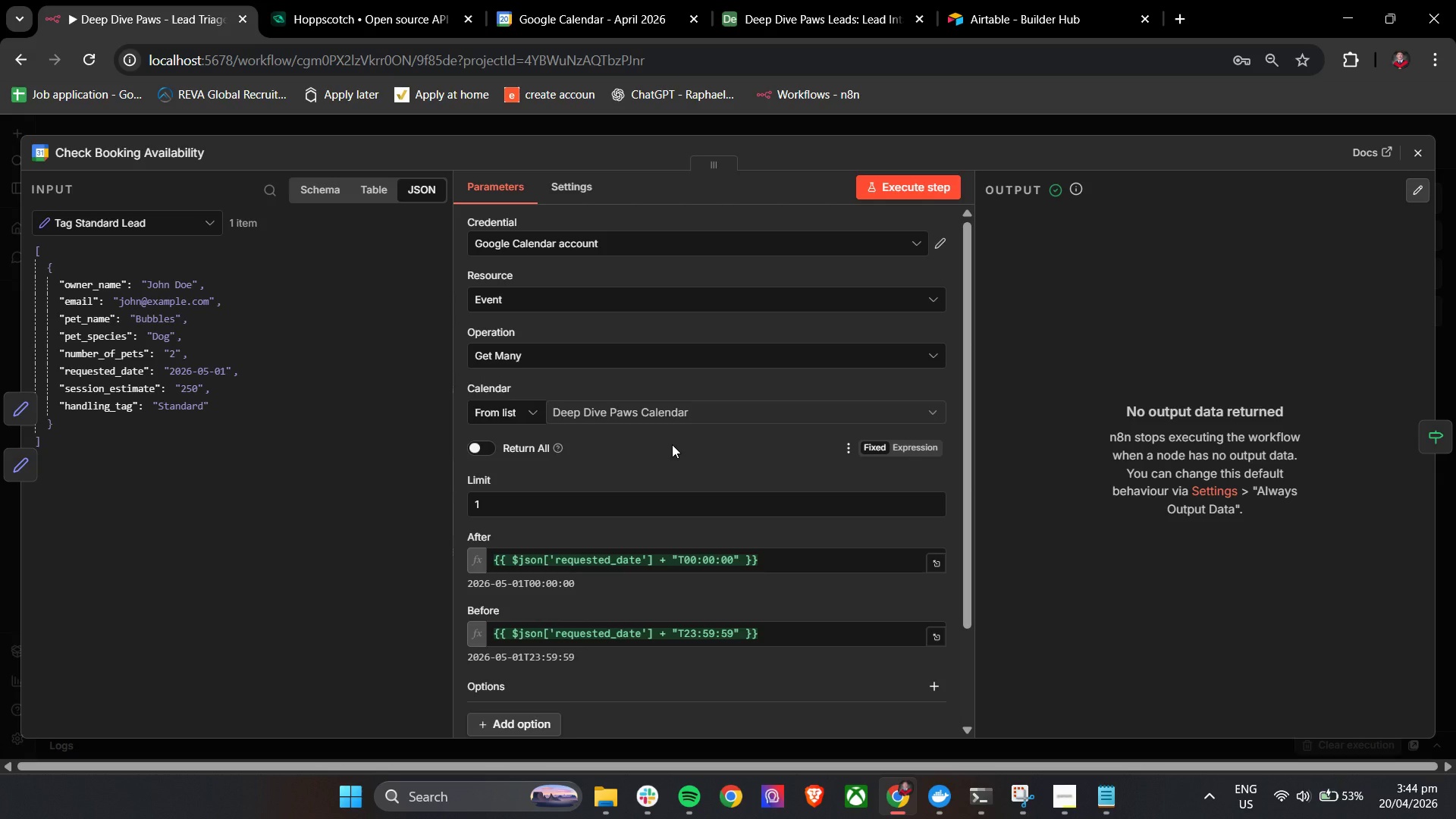 
double_click([879, 415])
 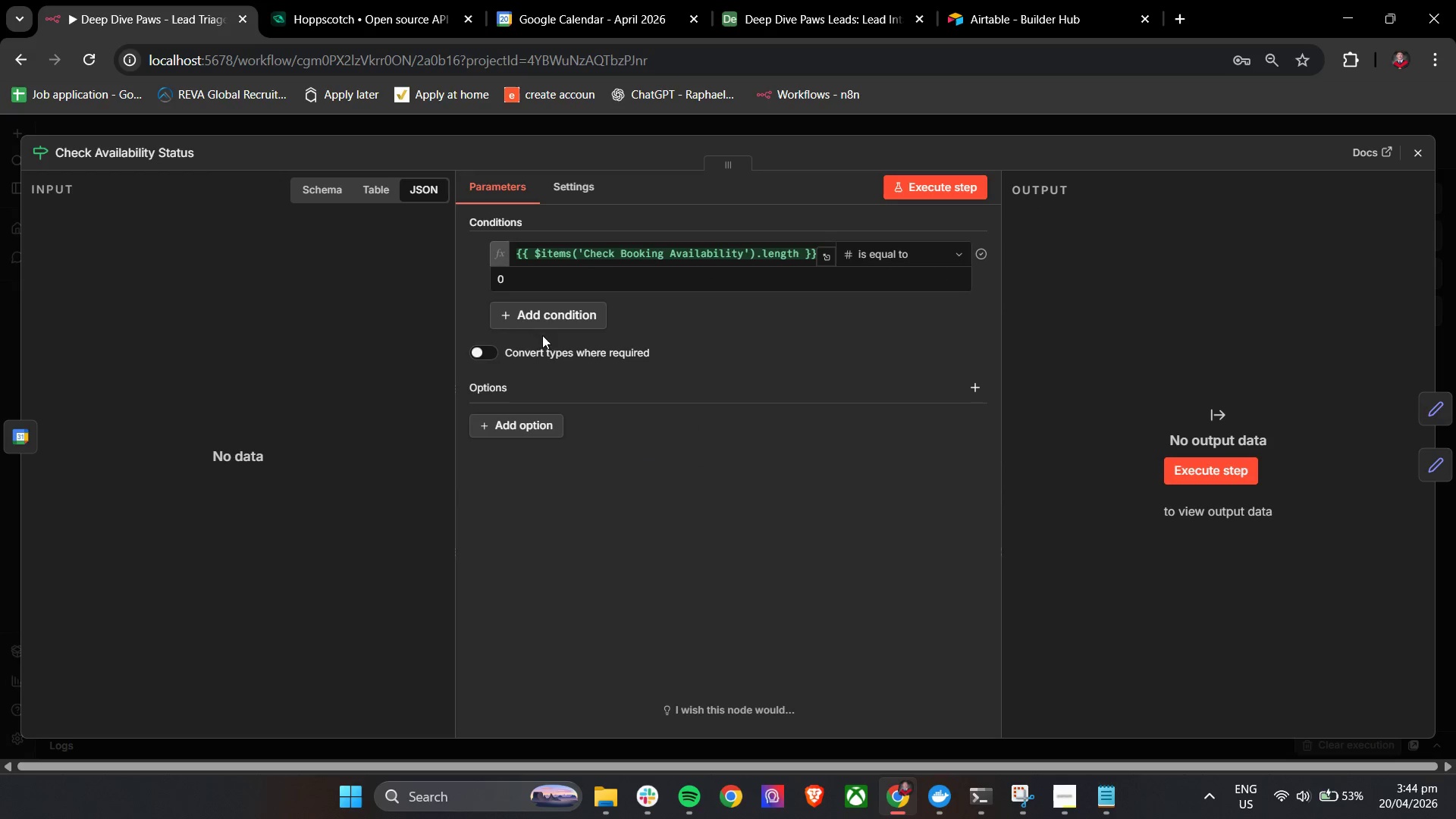 
left_click([482, 353])
 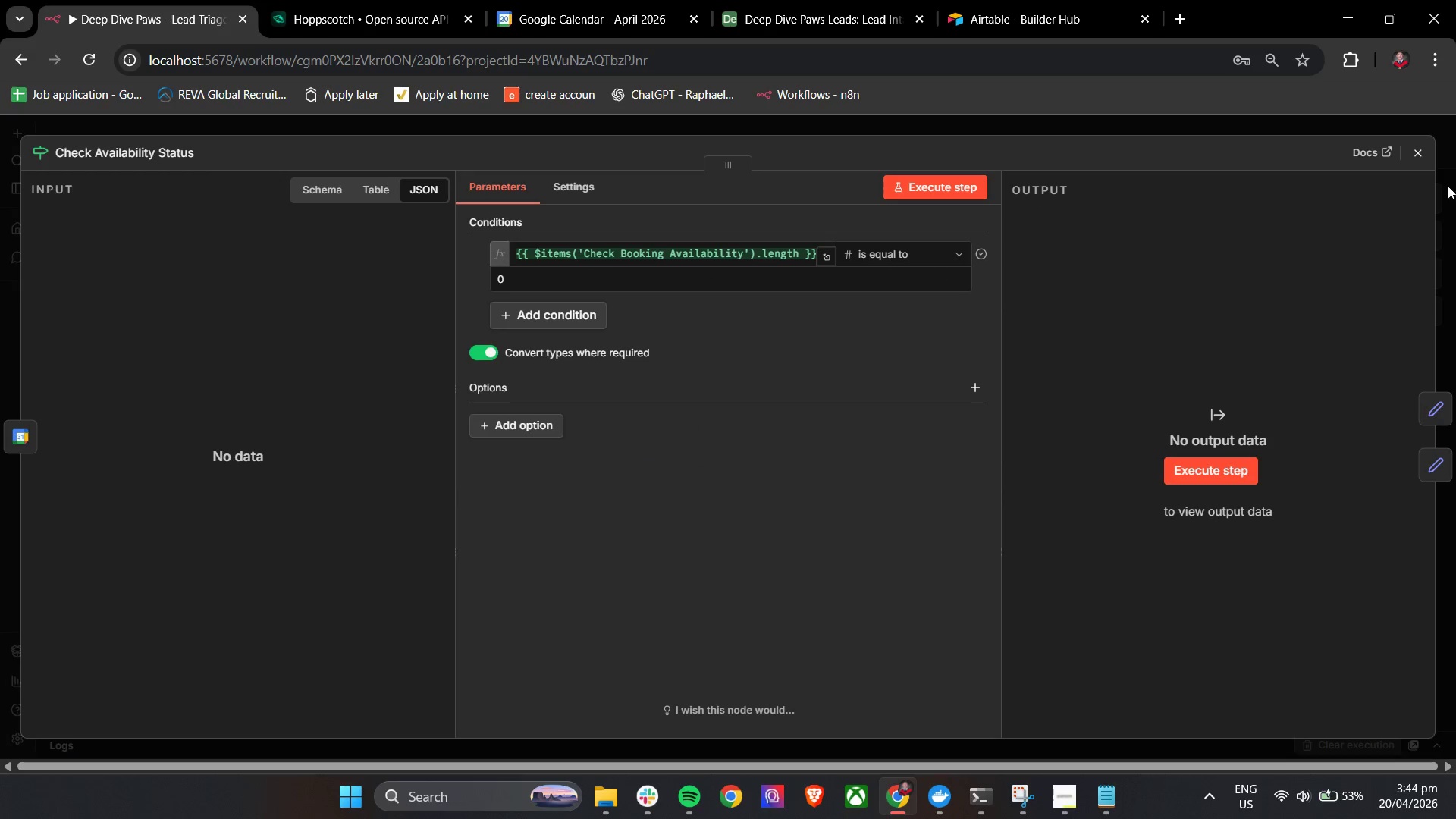 
left_click([1422, 161])
 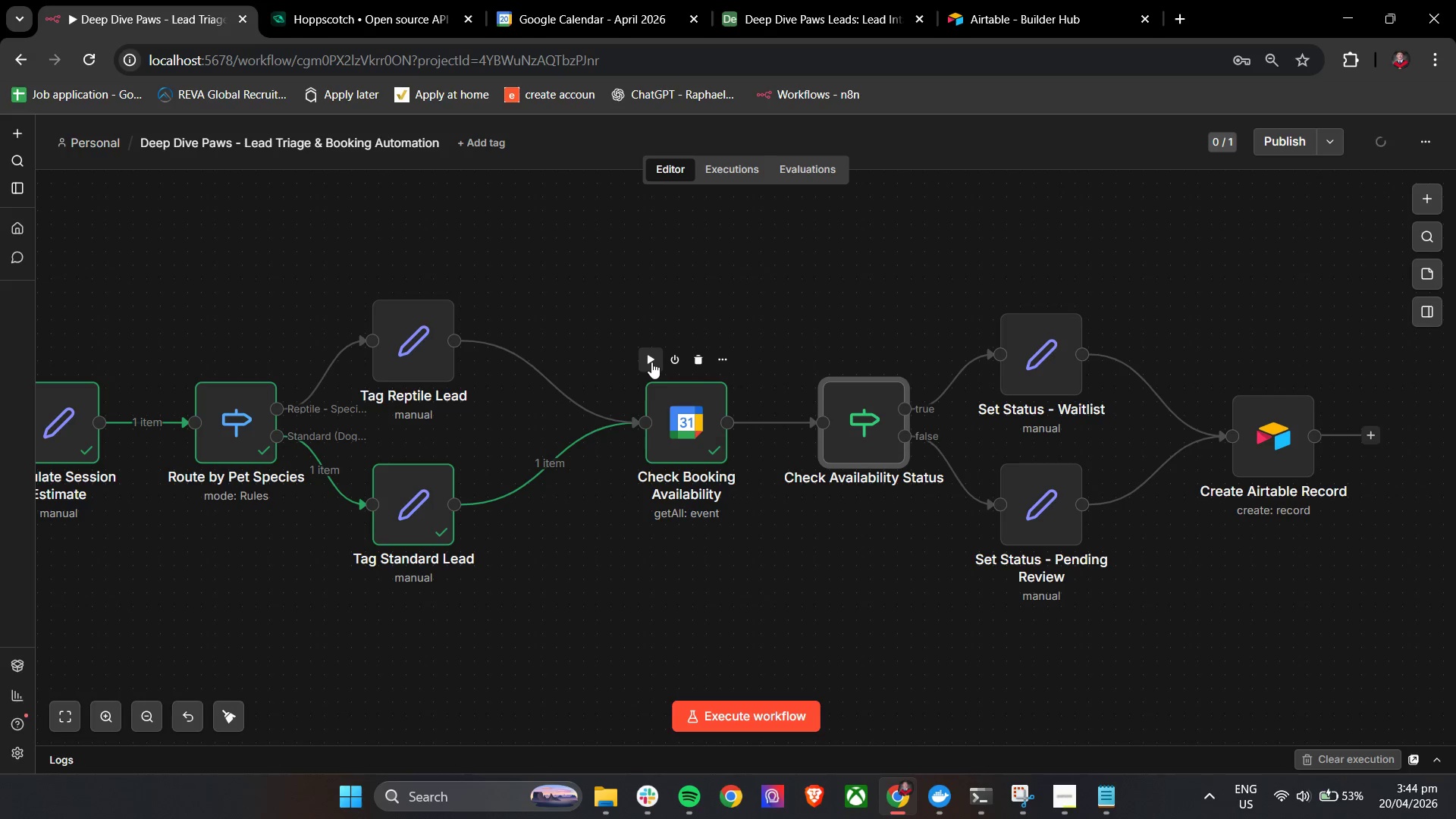 
left_click([651, 362])
 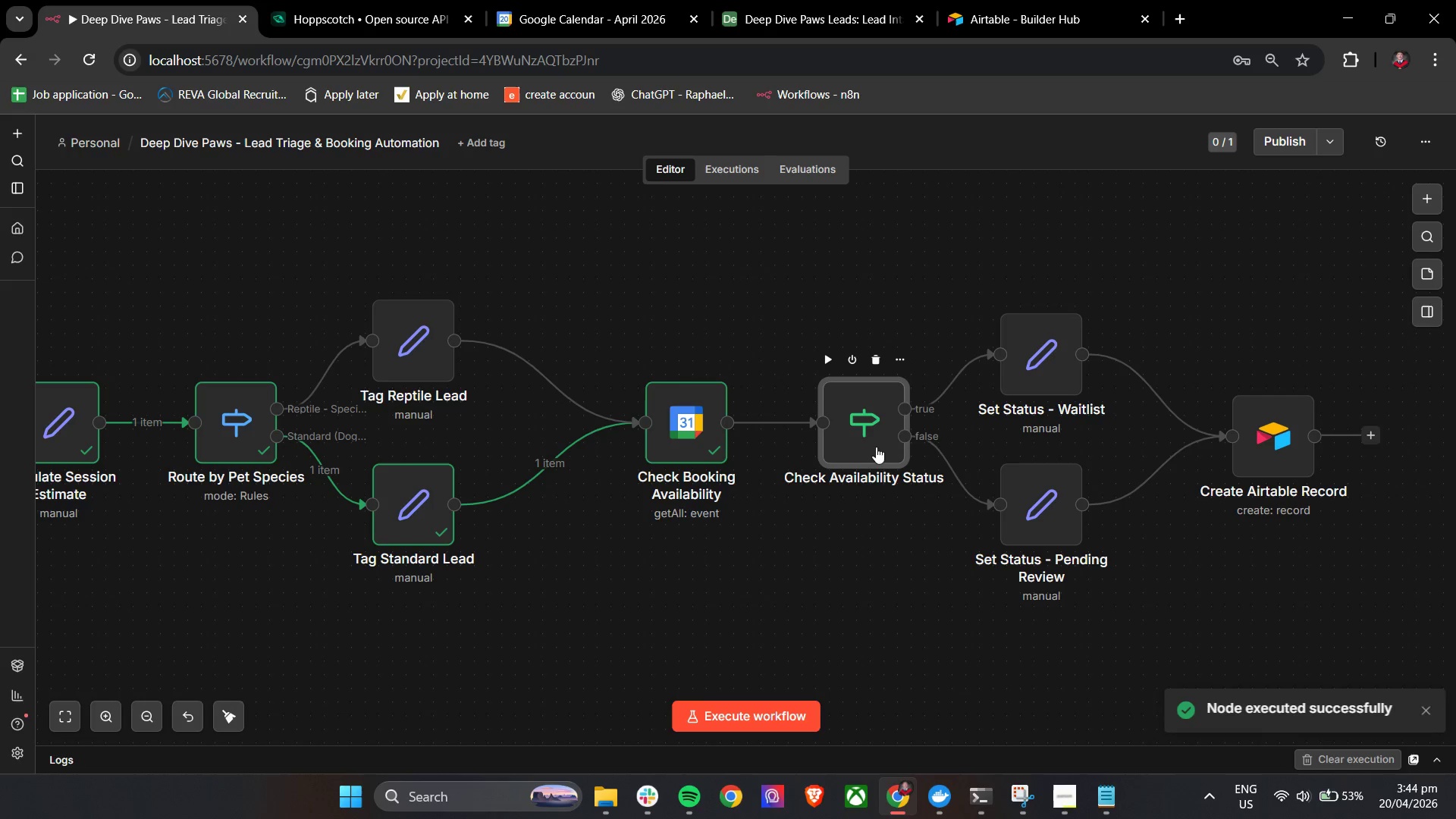 
double_click([870, 424])
 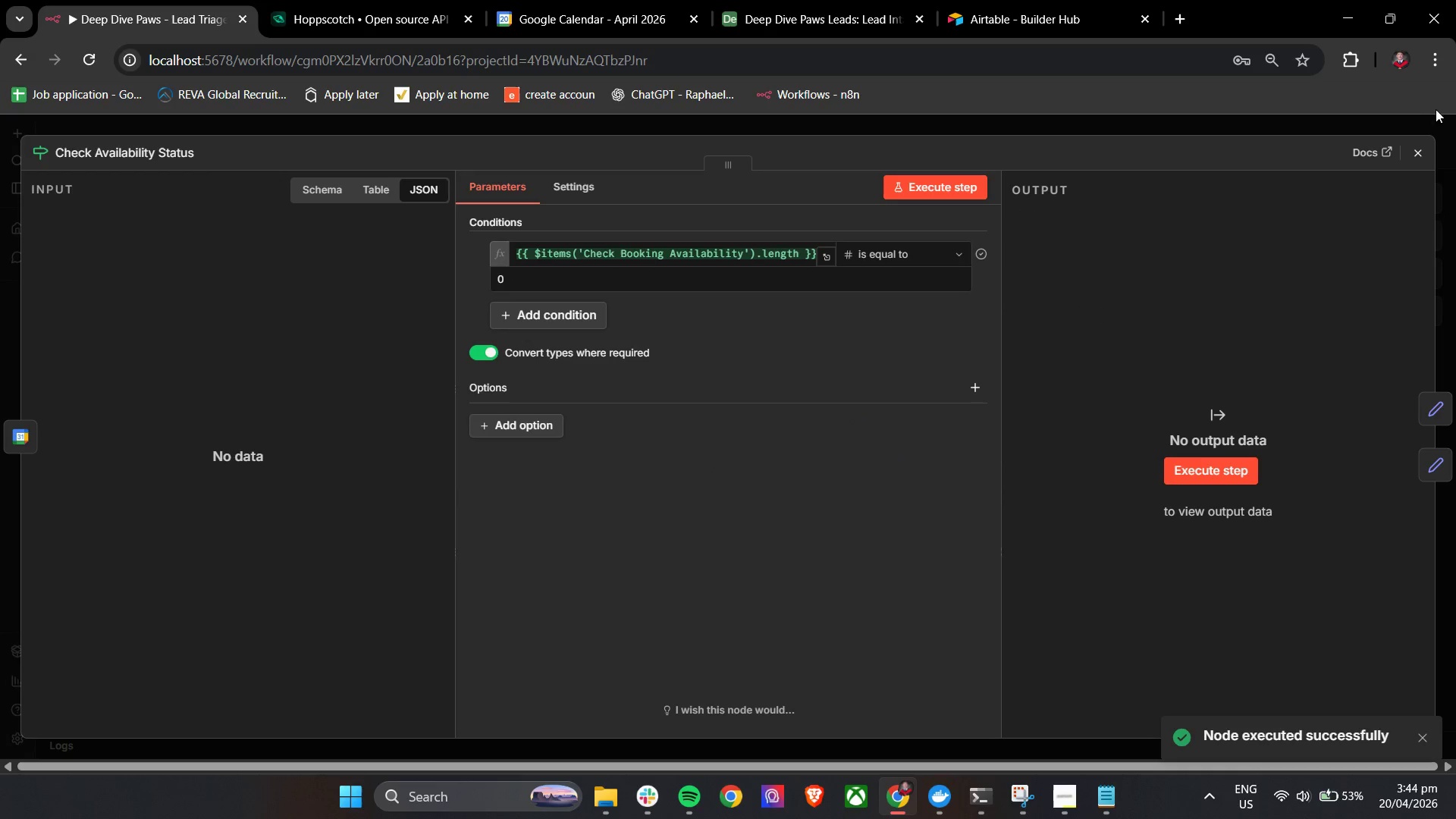 
left_click_drag(start_coordinate=[1417, 149], to_coordinate=[1417, 152])
 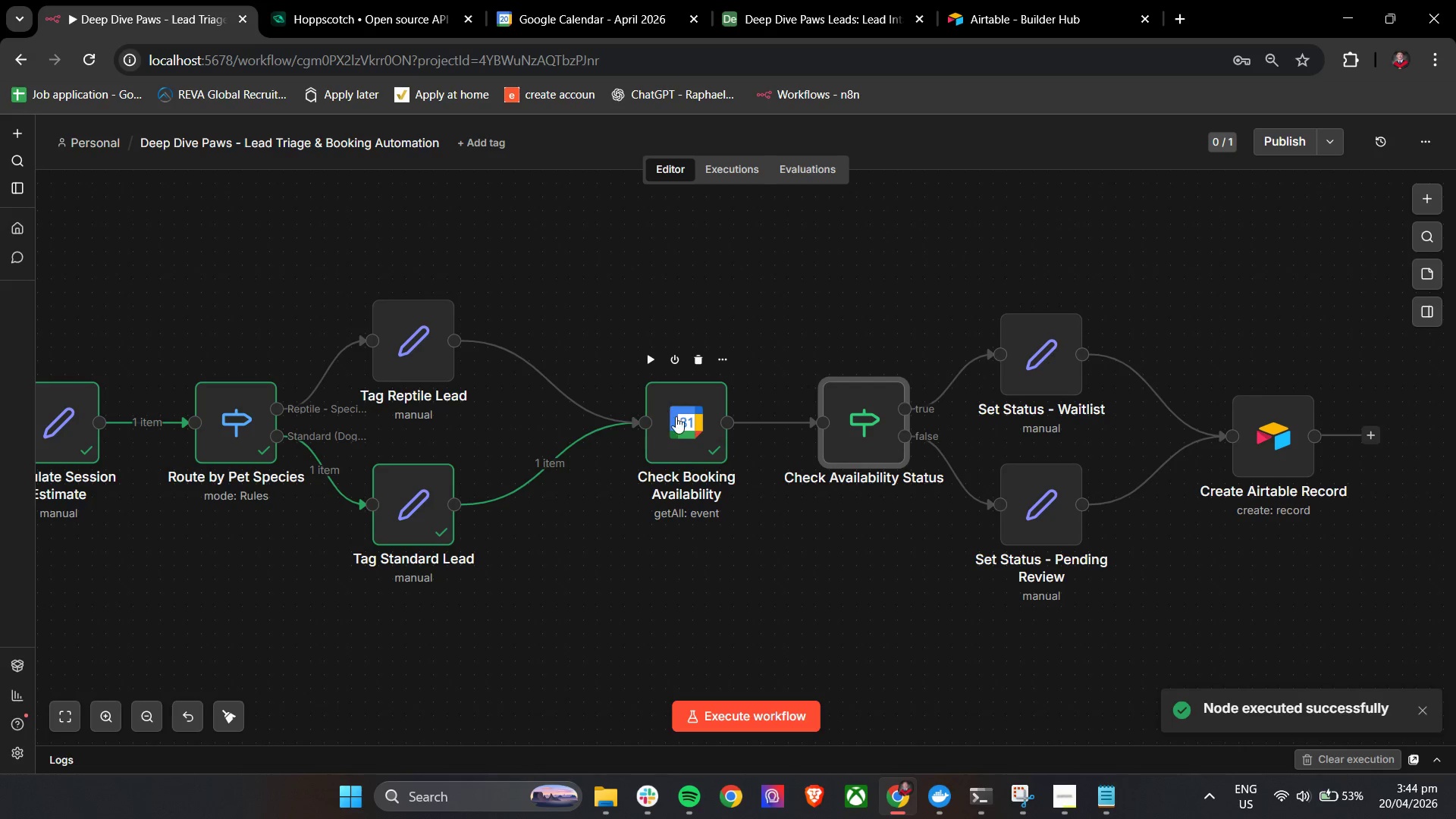 
double_click([676, 416])
 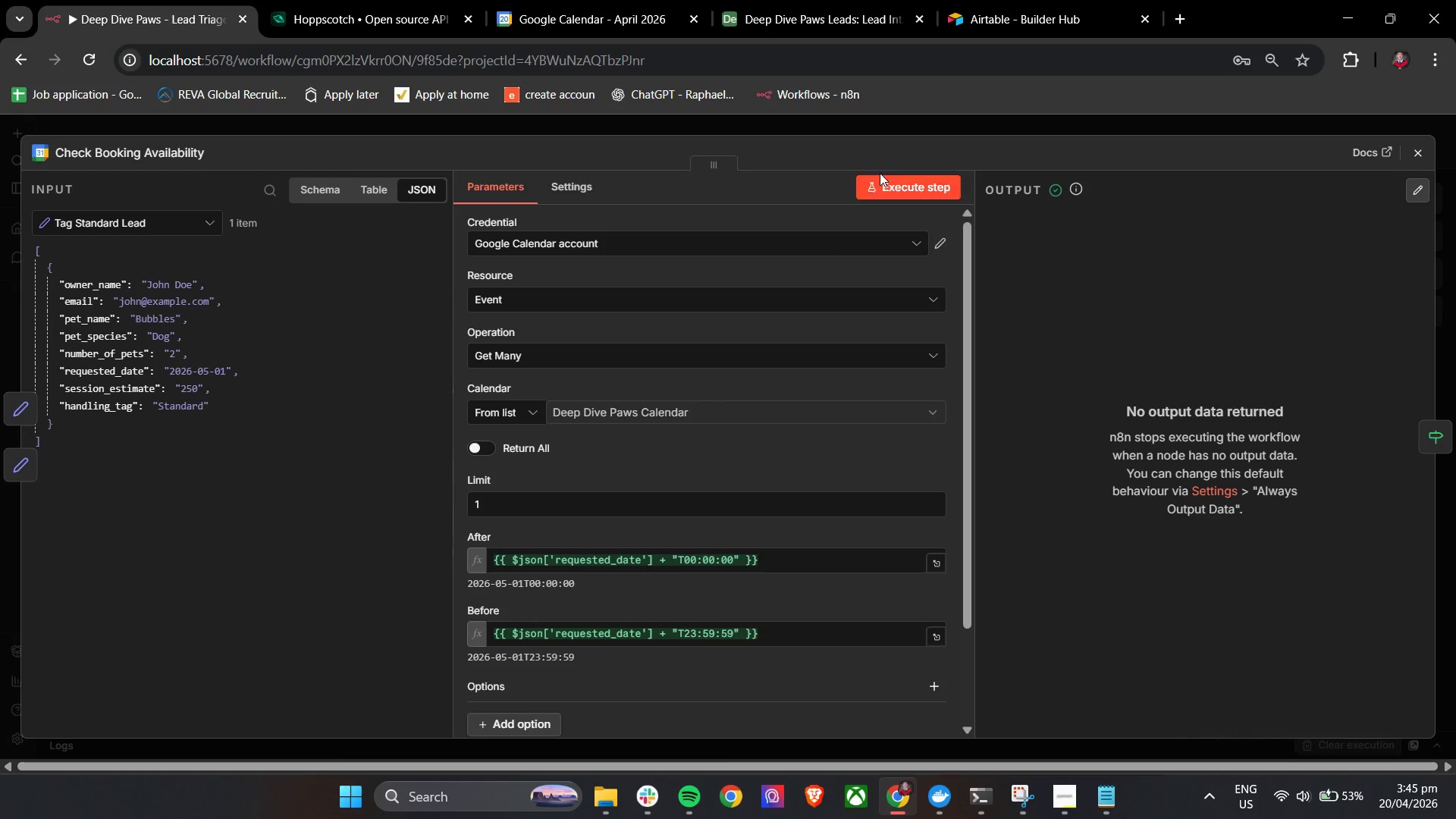 
left_click([574, 183])
 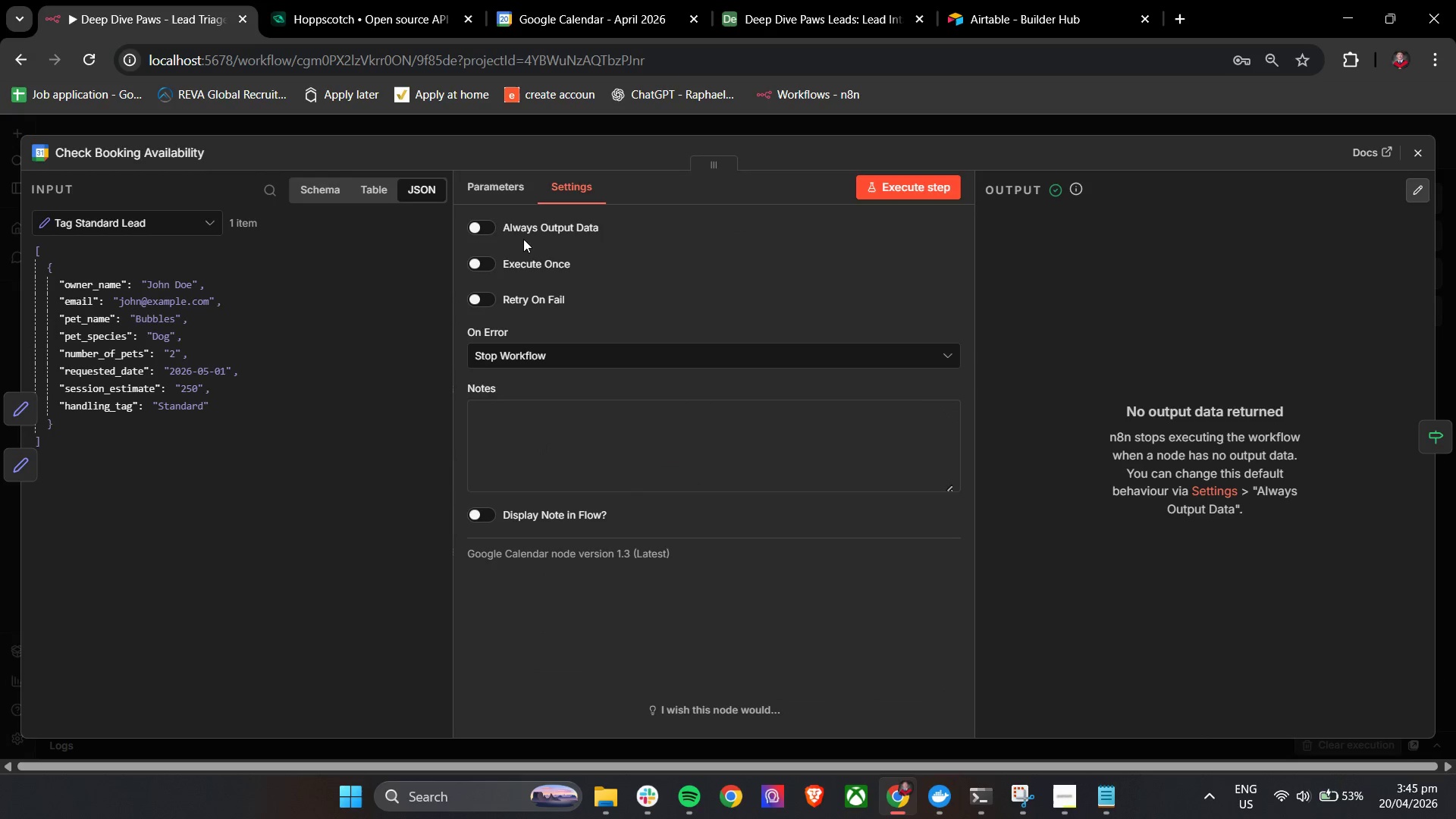 
left_click([523, 239])
 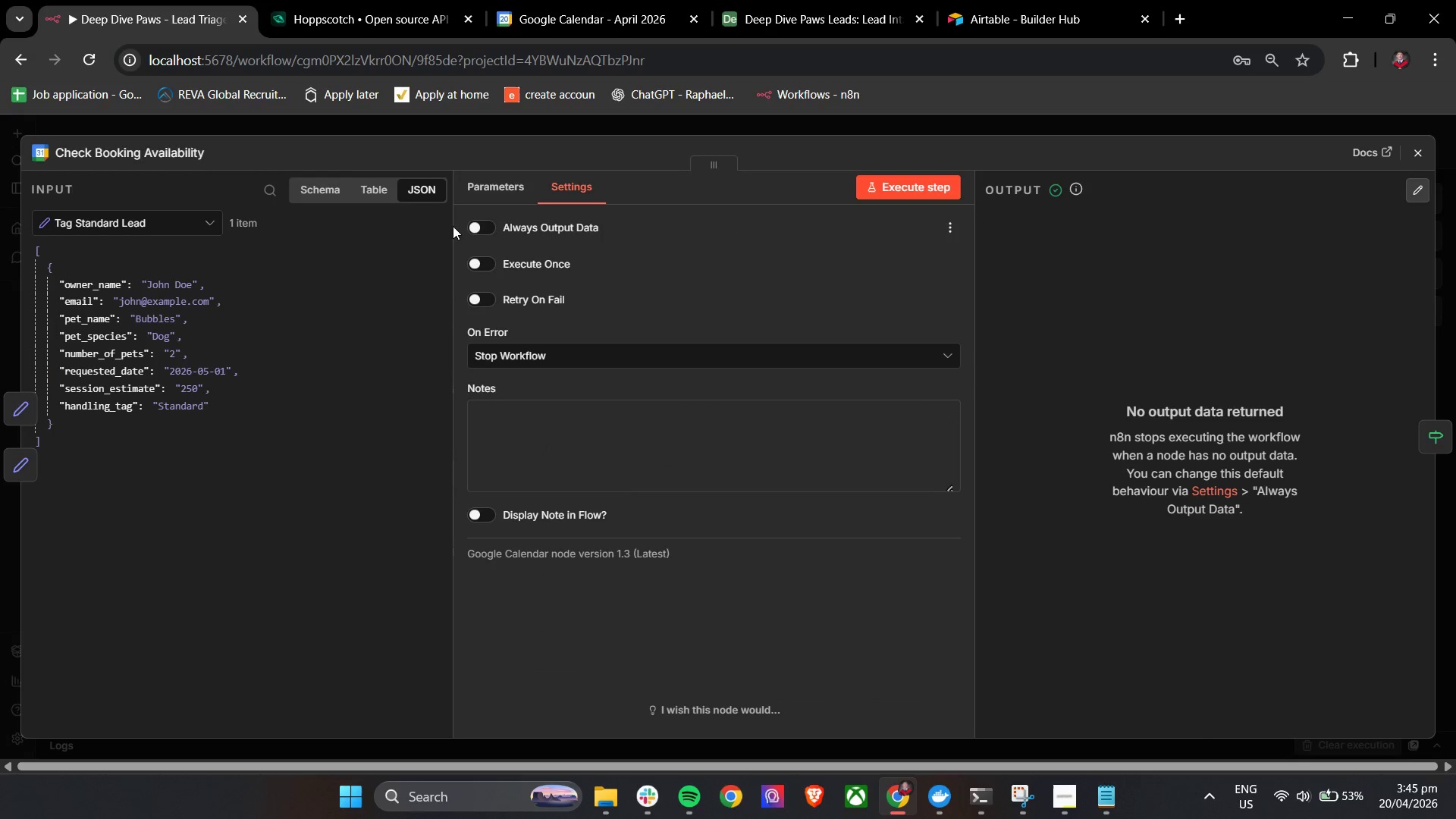 
left_click([474, 232])
 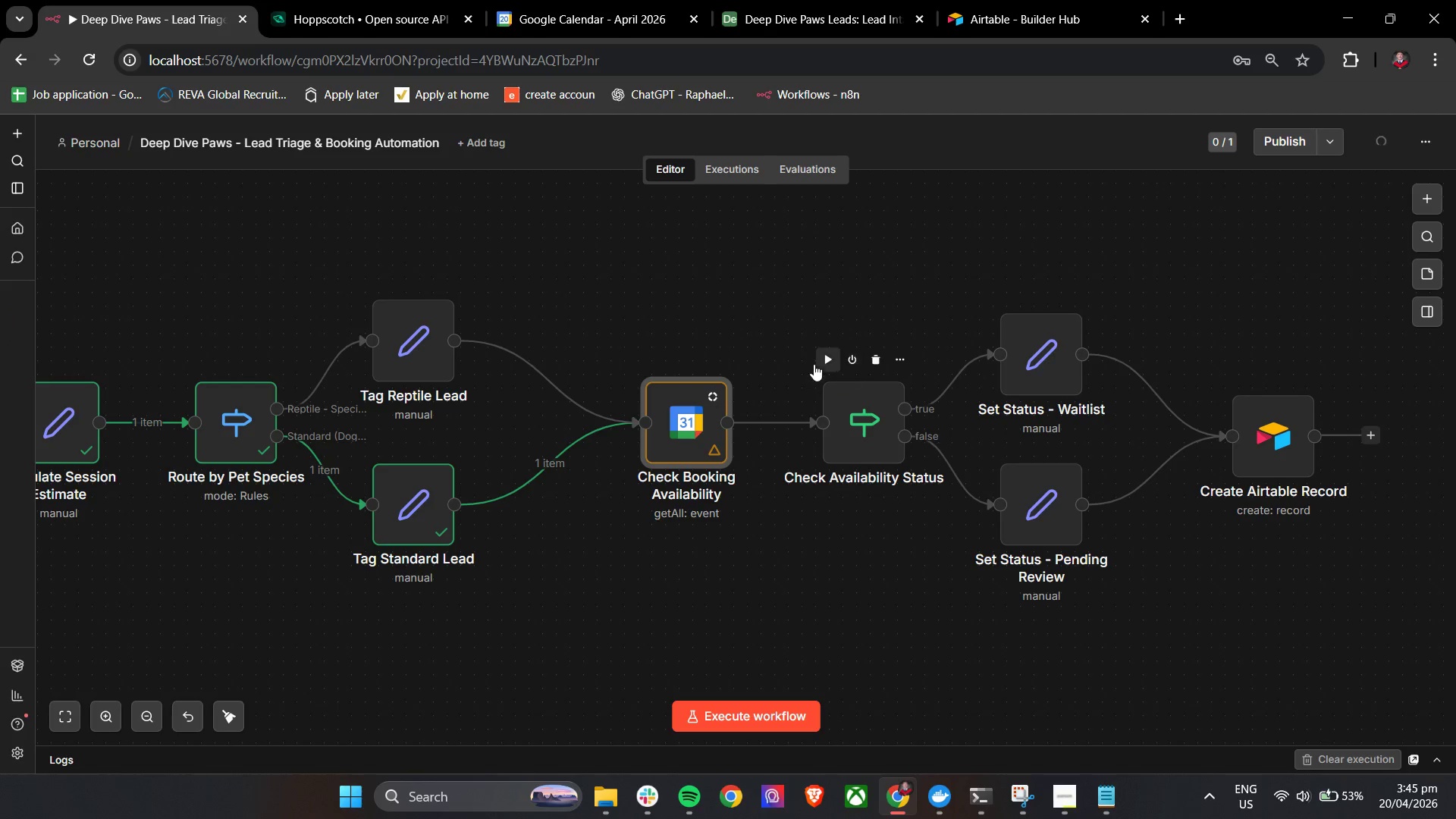 
left_click([652, 361])
 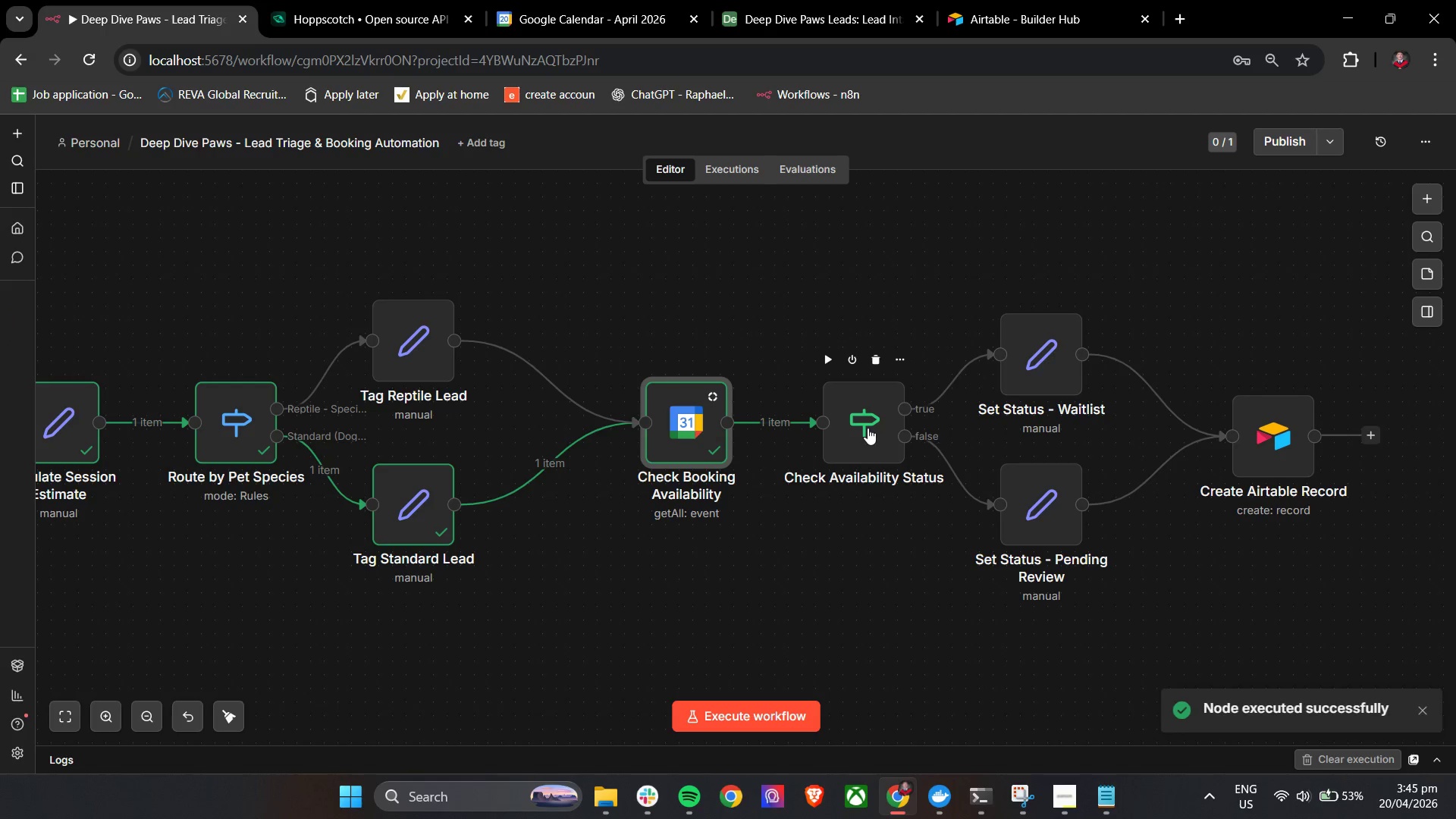 
double_click([868, 428])
 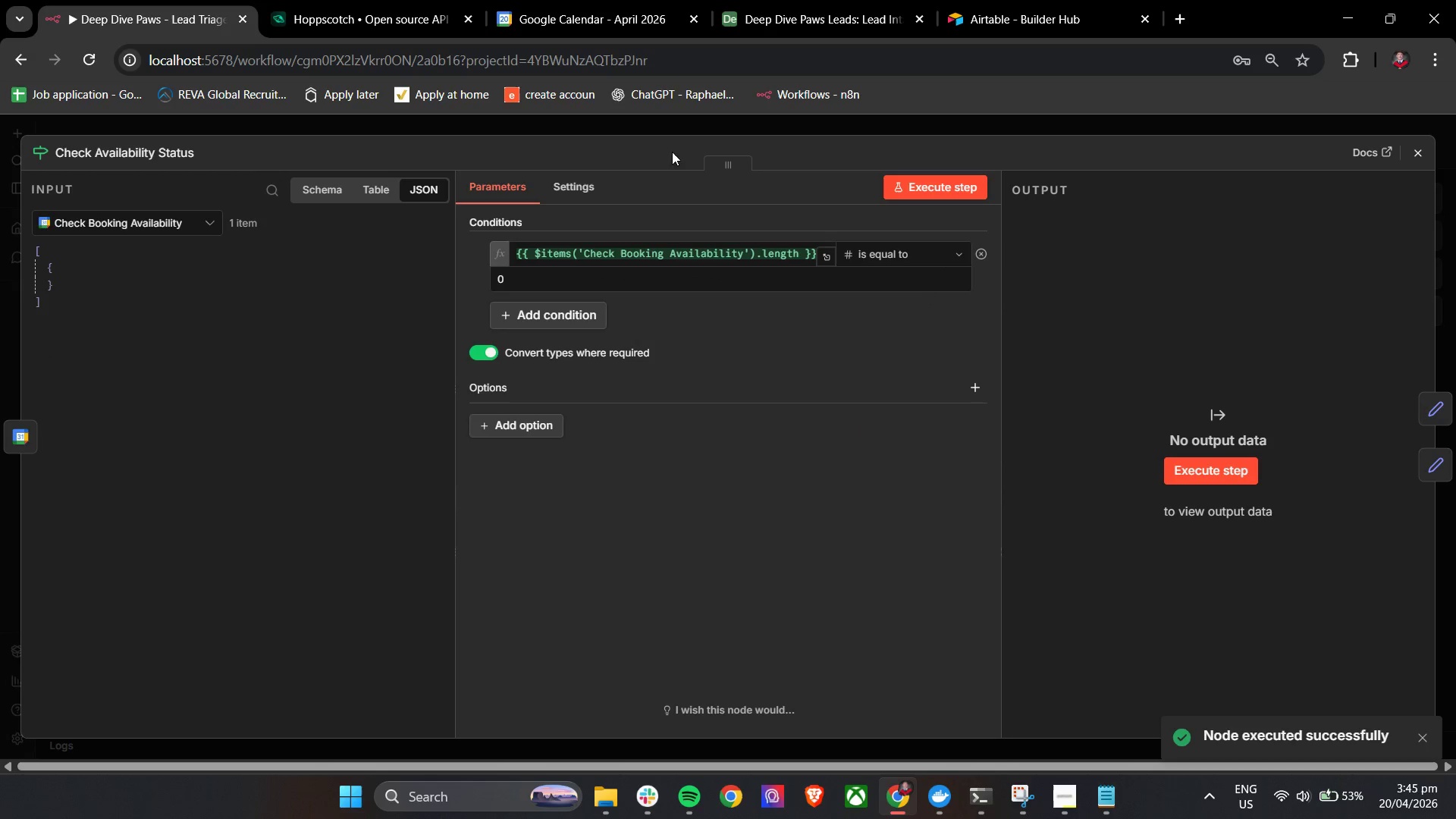 
left_click([918, 180])
 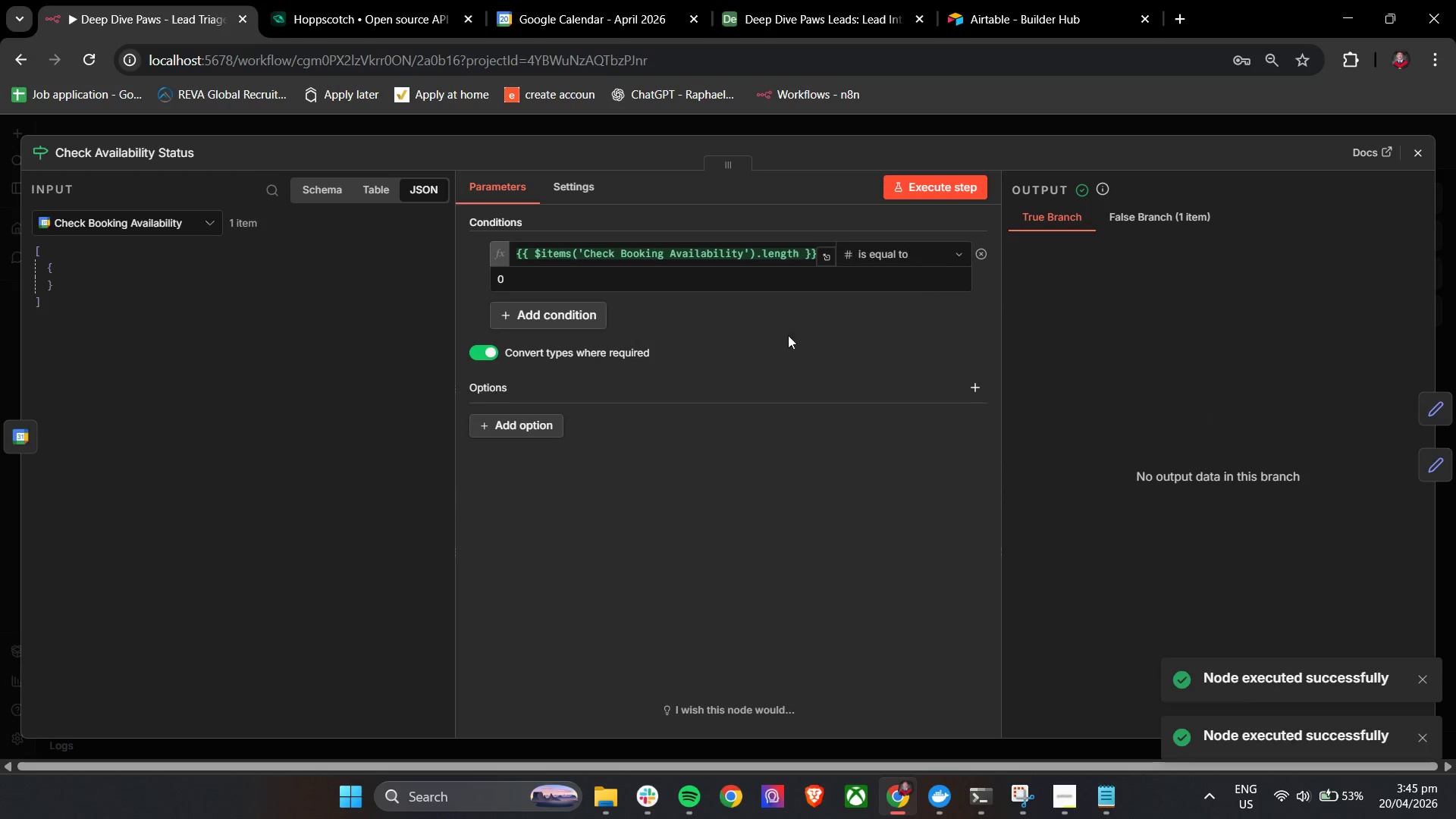 
left_click([774, 347])
 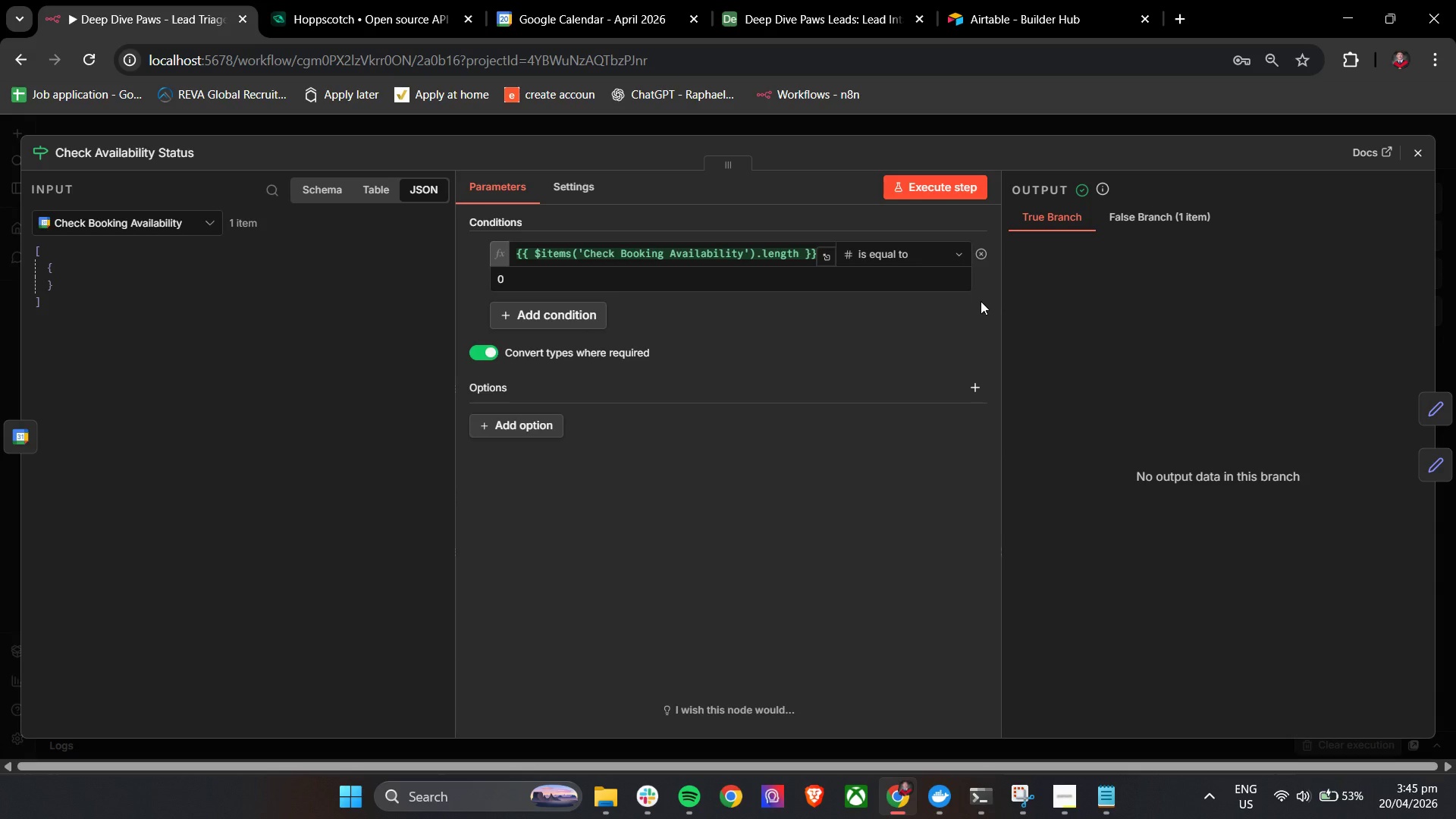 
wait(7.16)
 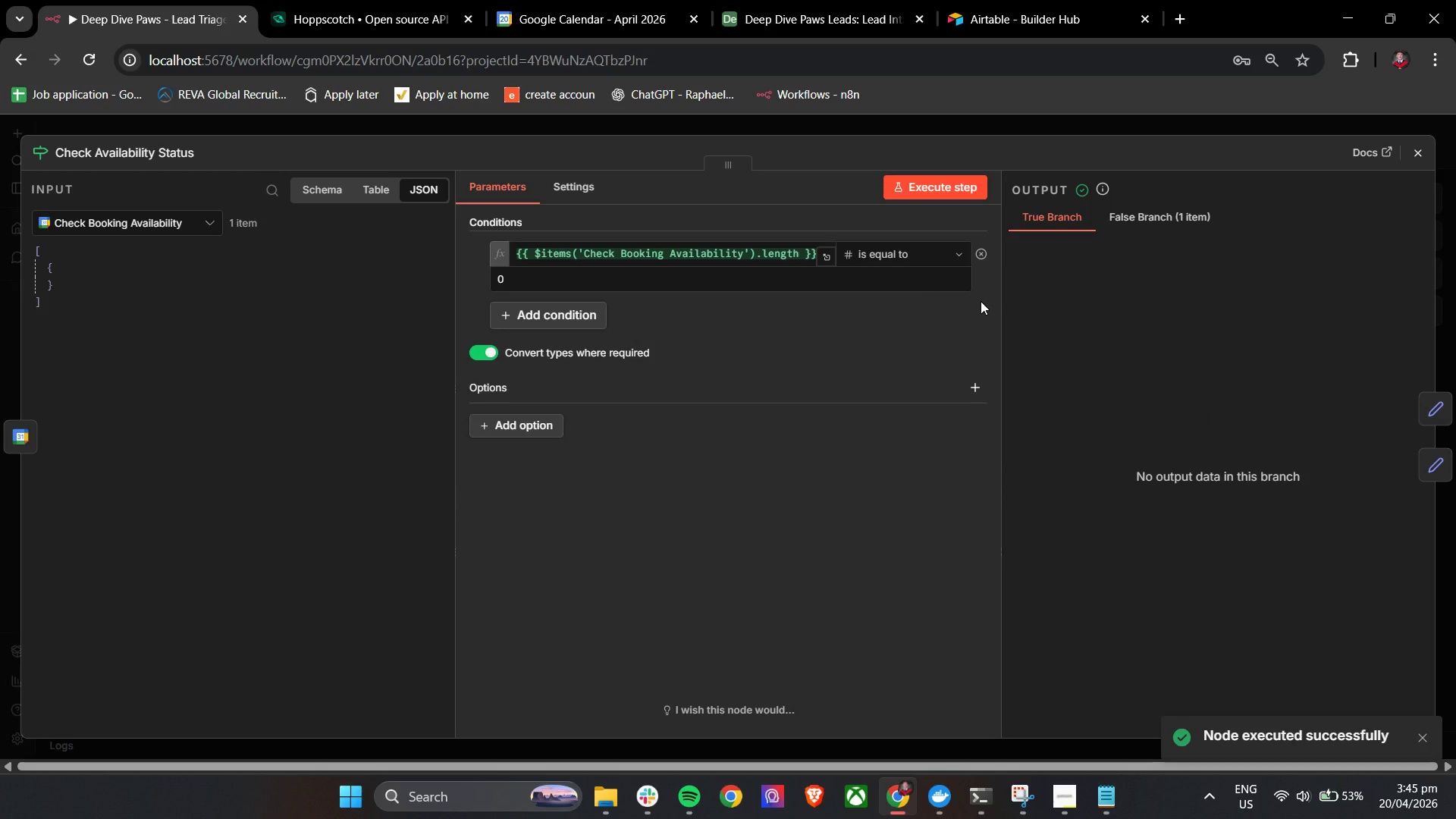 
left_click([1169, 218])
 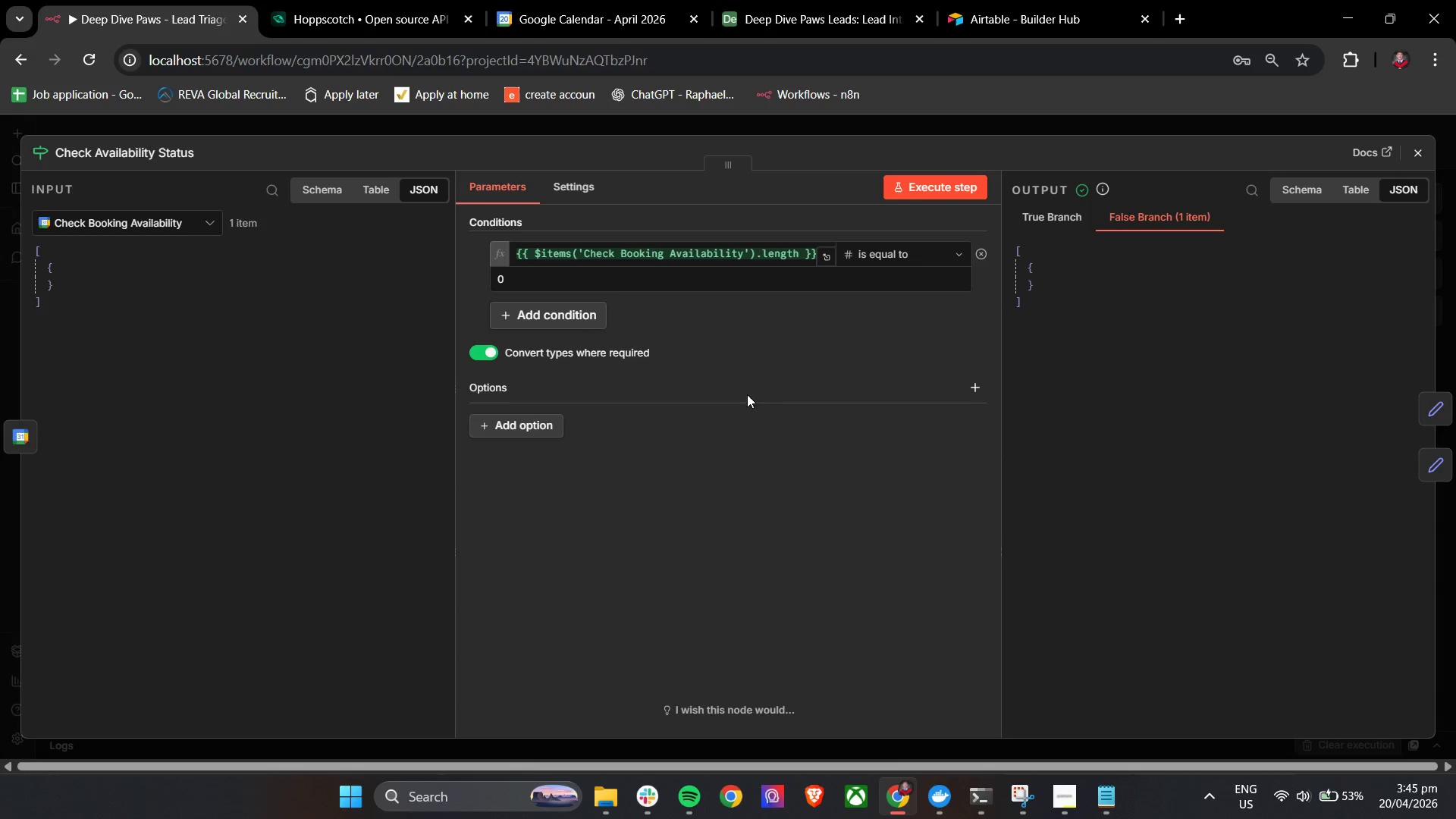 
left_click([728, 347])
 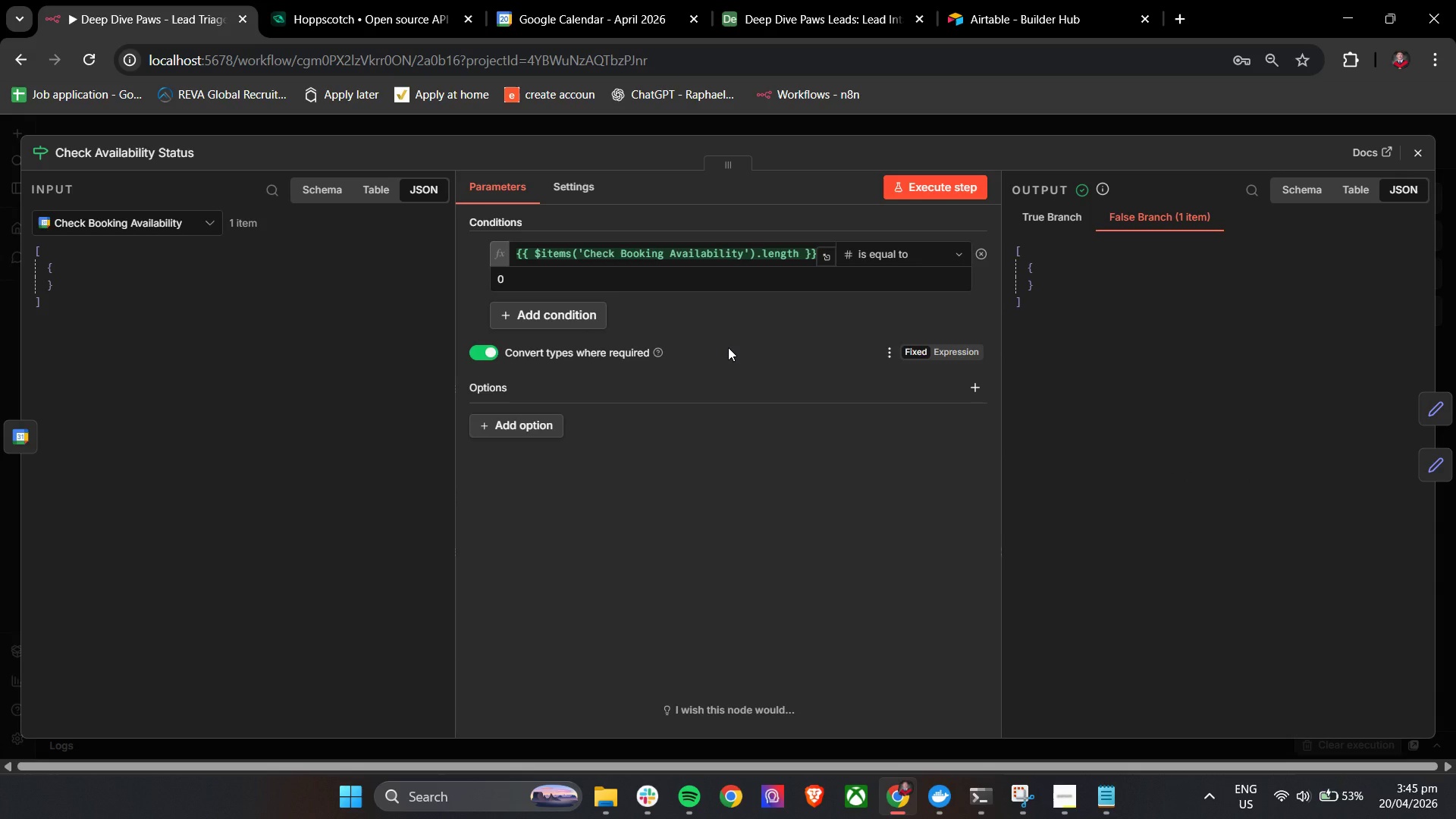 
wait(9.33)
 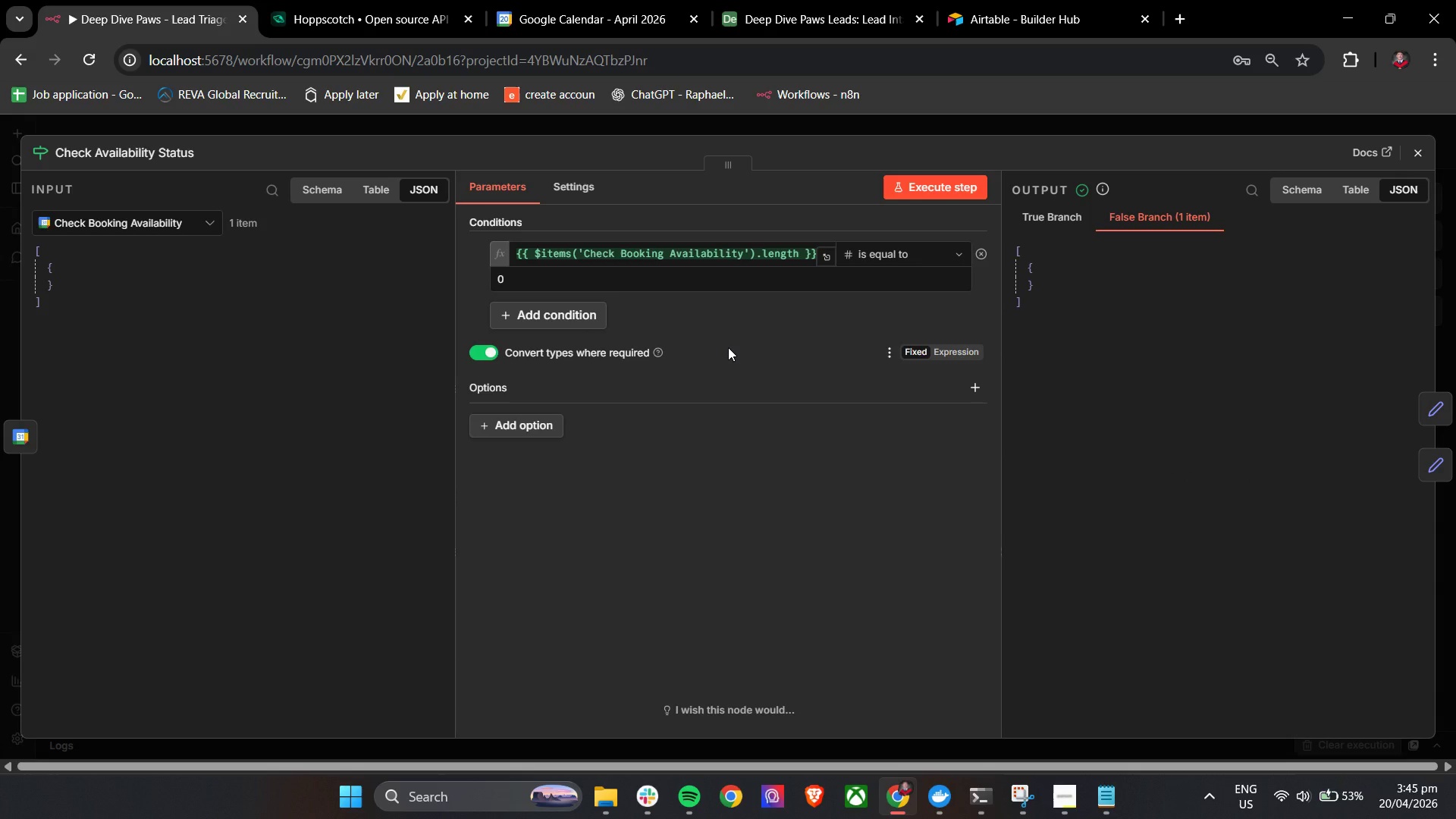 
double_click([676, 417])
 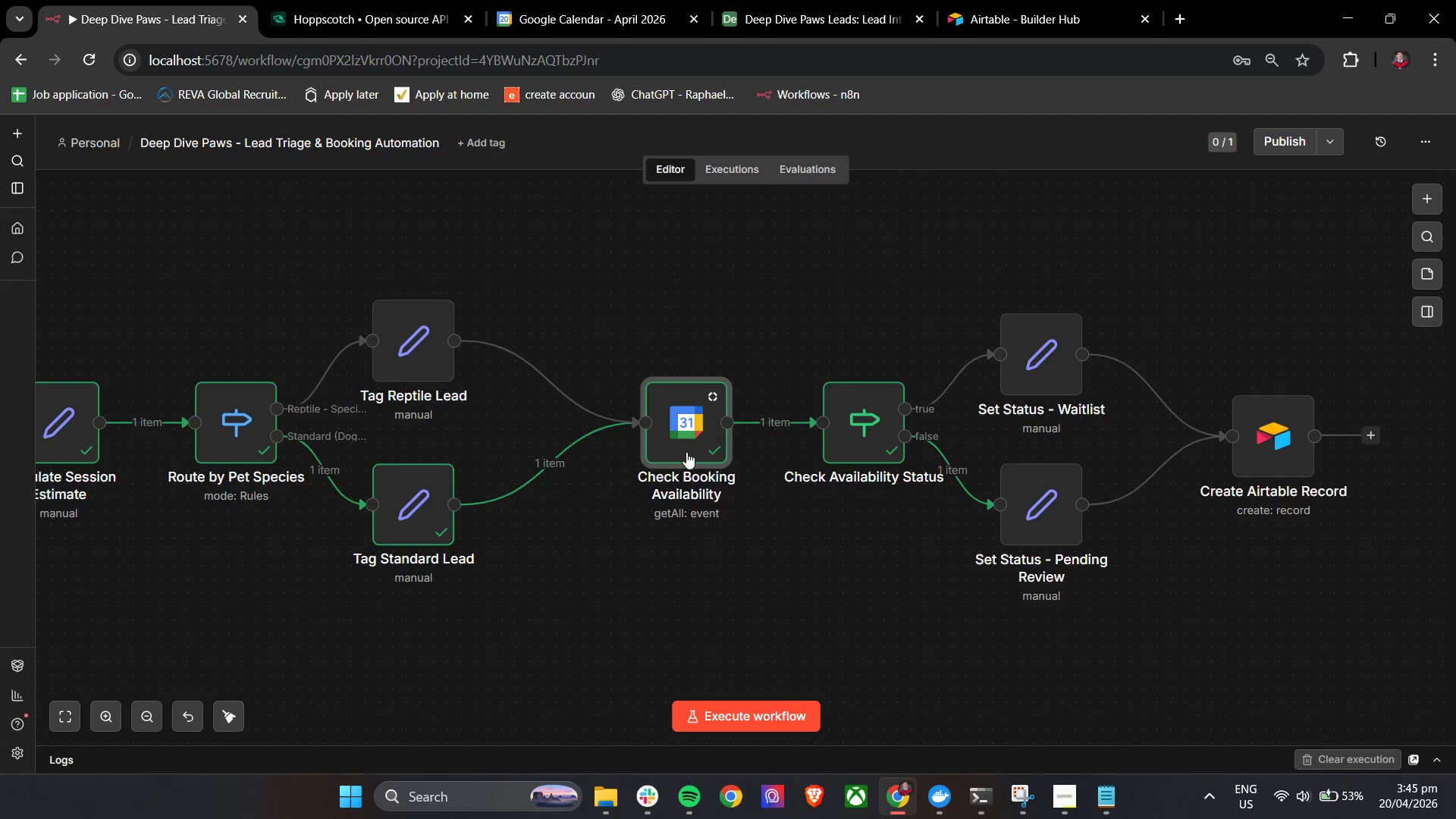 
double_click([681, 416])
 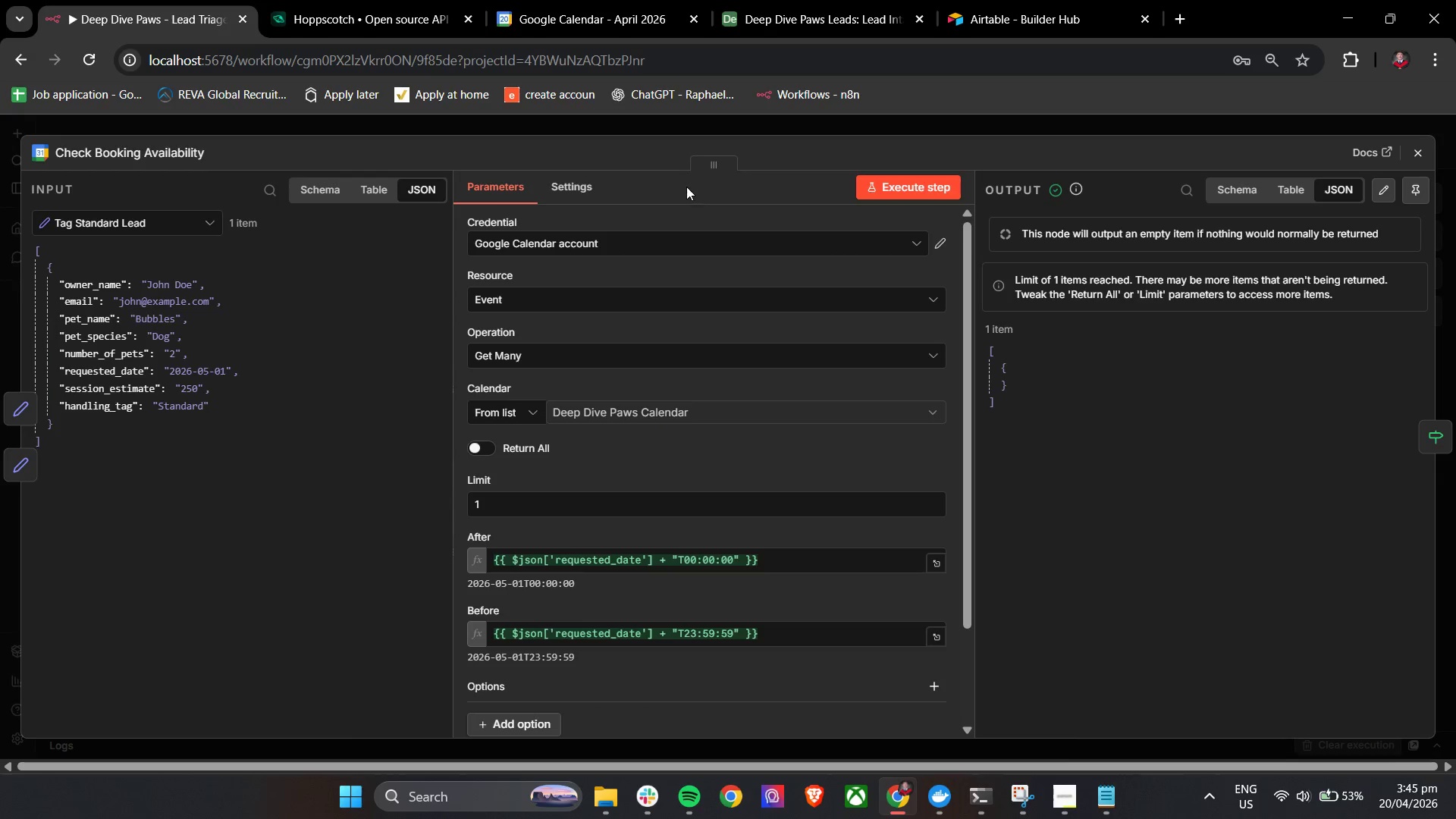 
left_click([625, 152])
 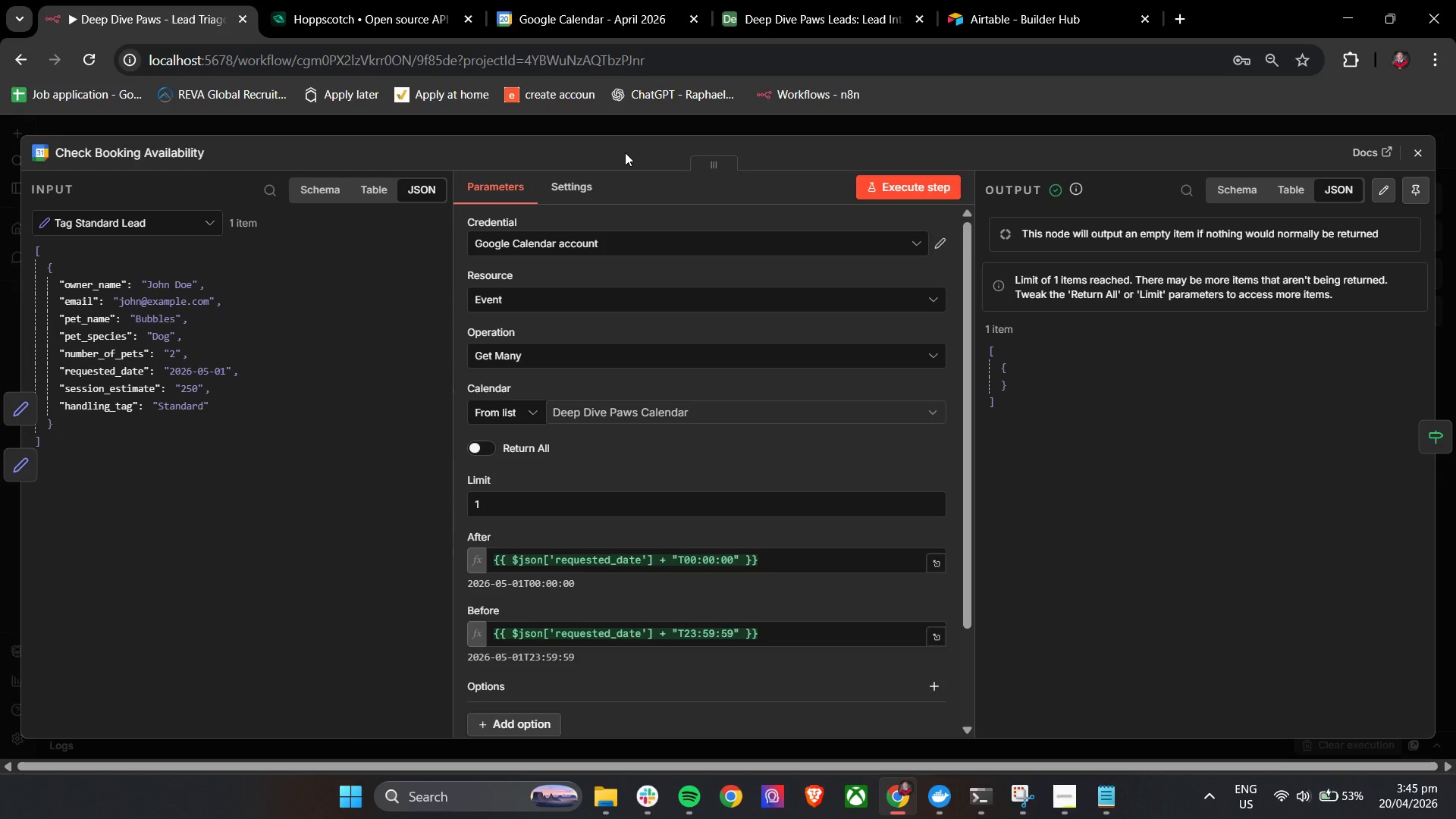 
wait(6.45)
 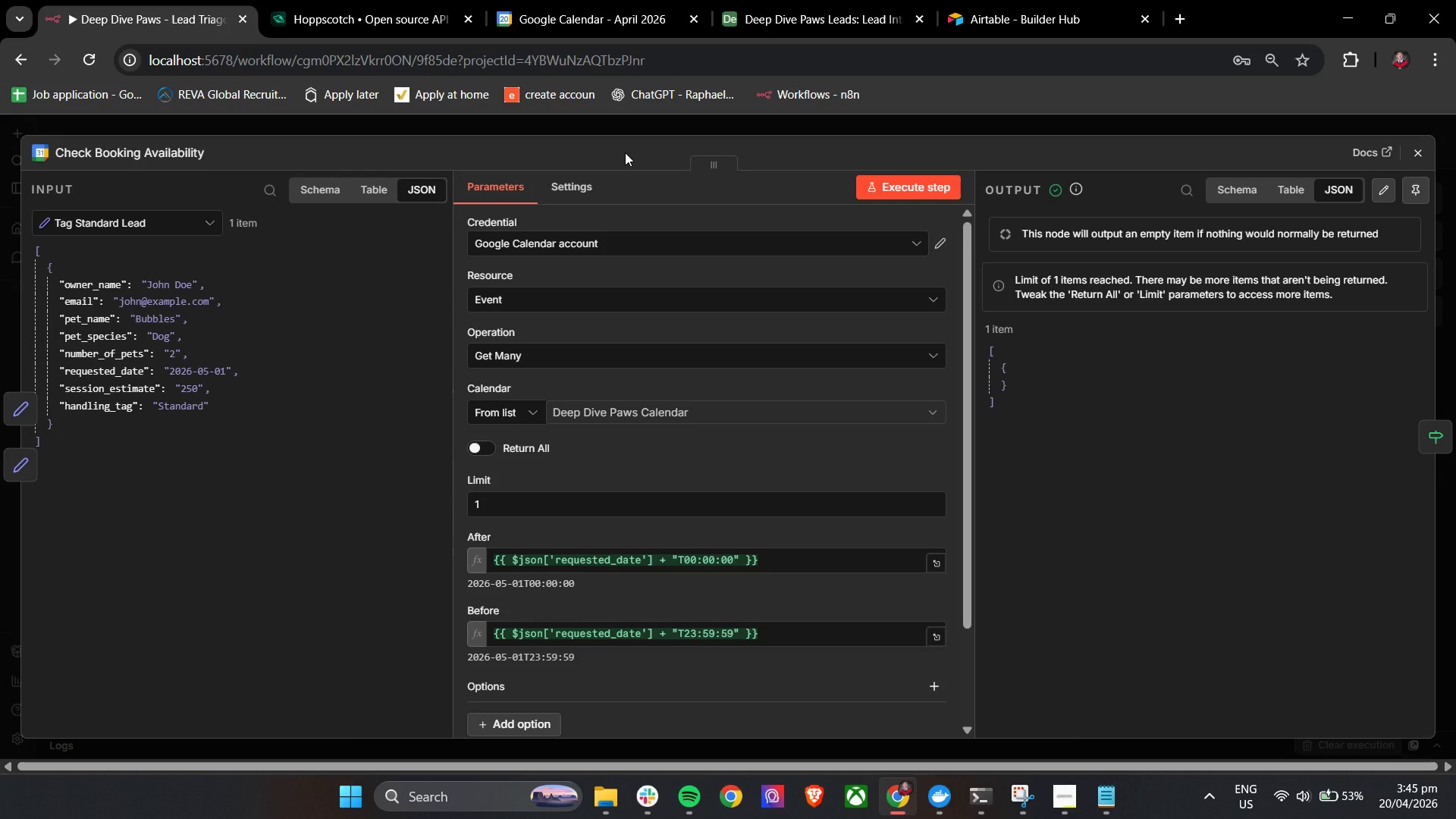 
left_click([585, 179])
 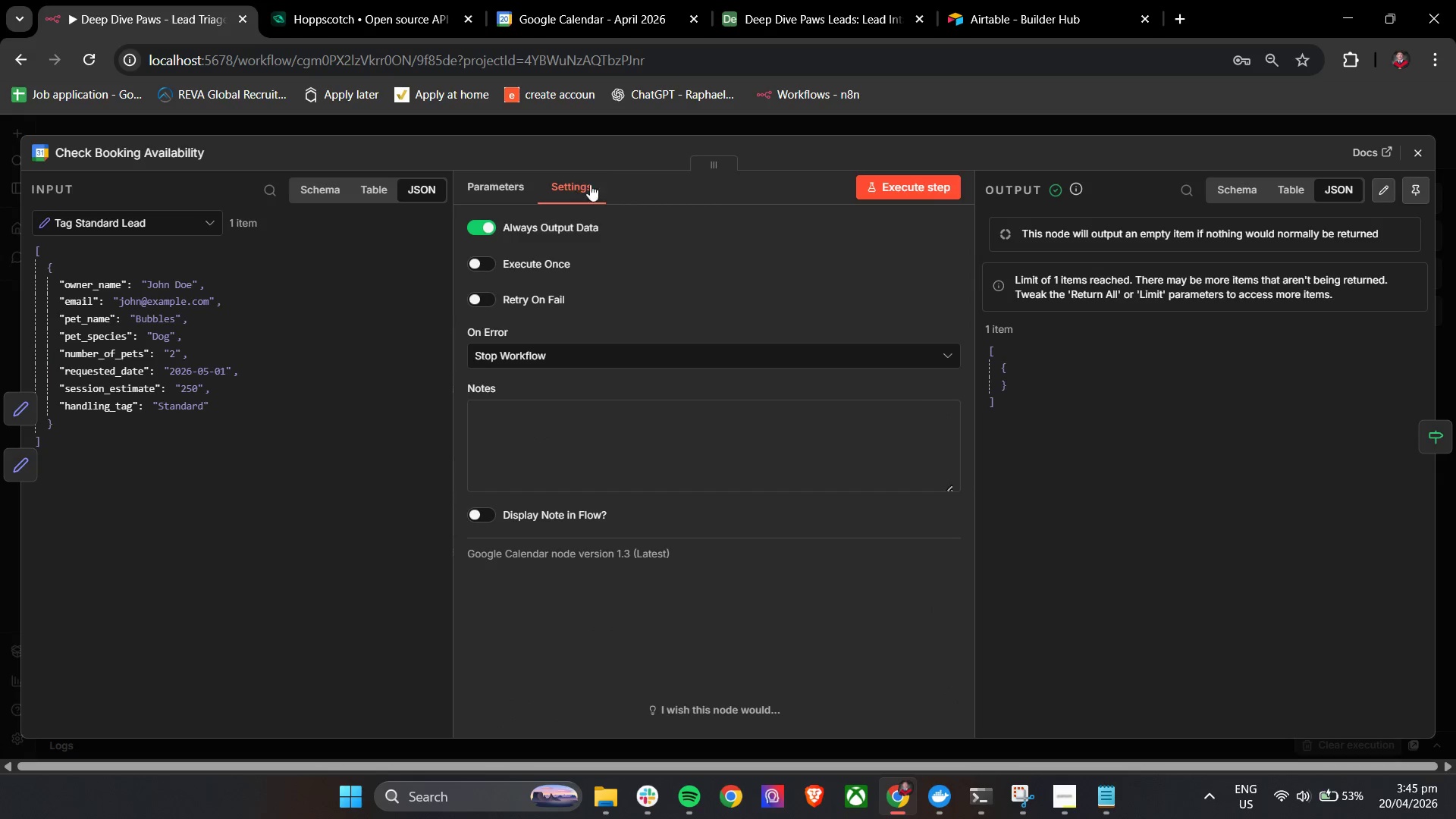 
double_click([603, 158])
 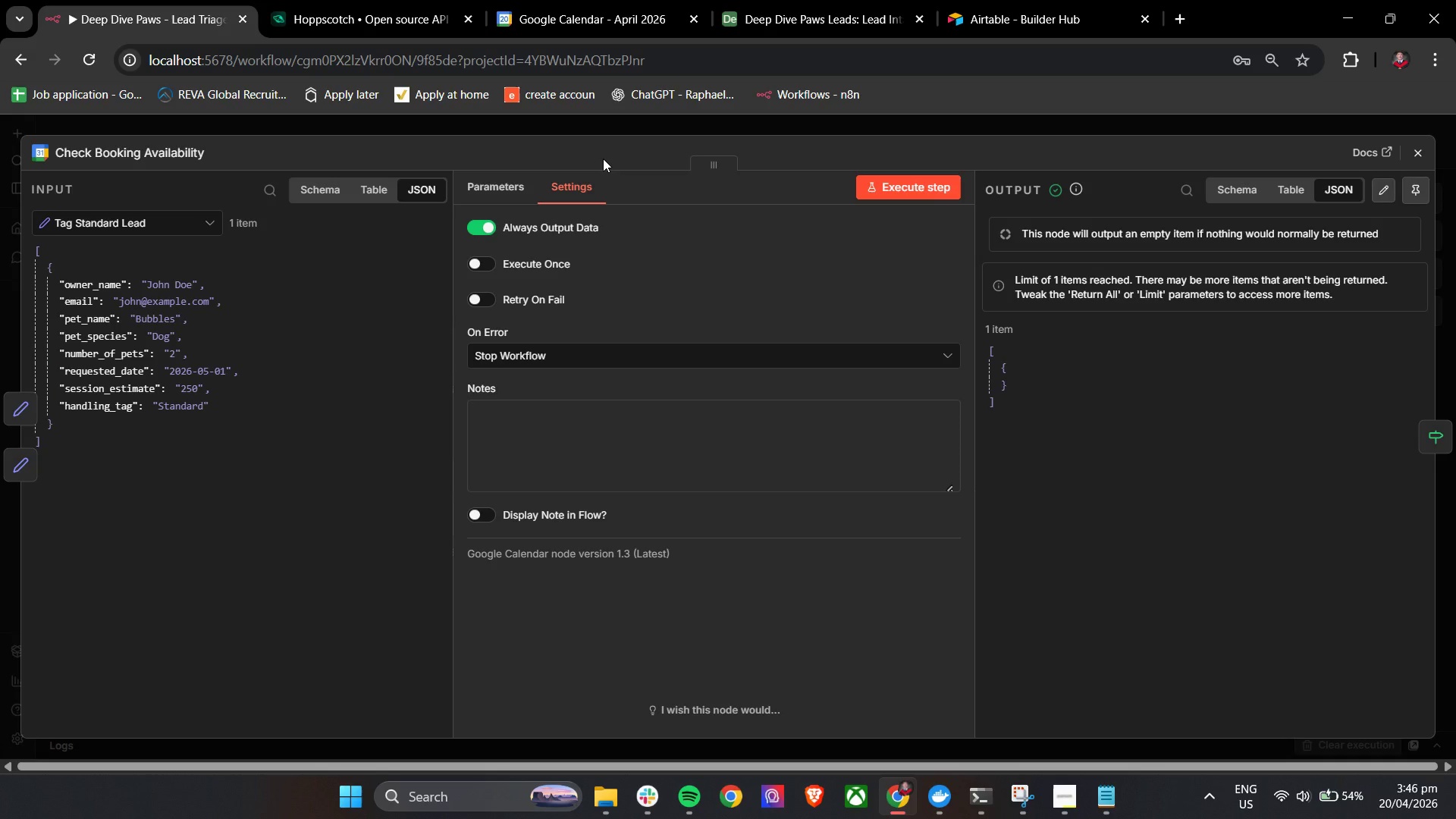 
wait(67.45)
 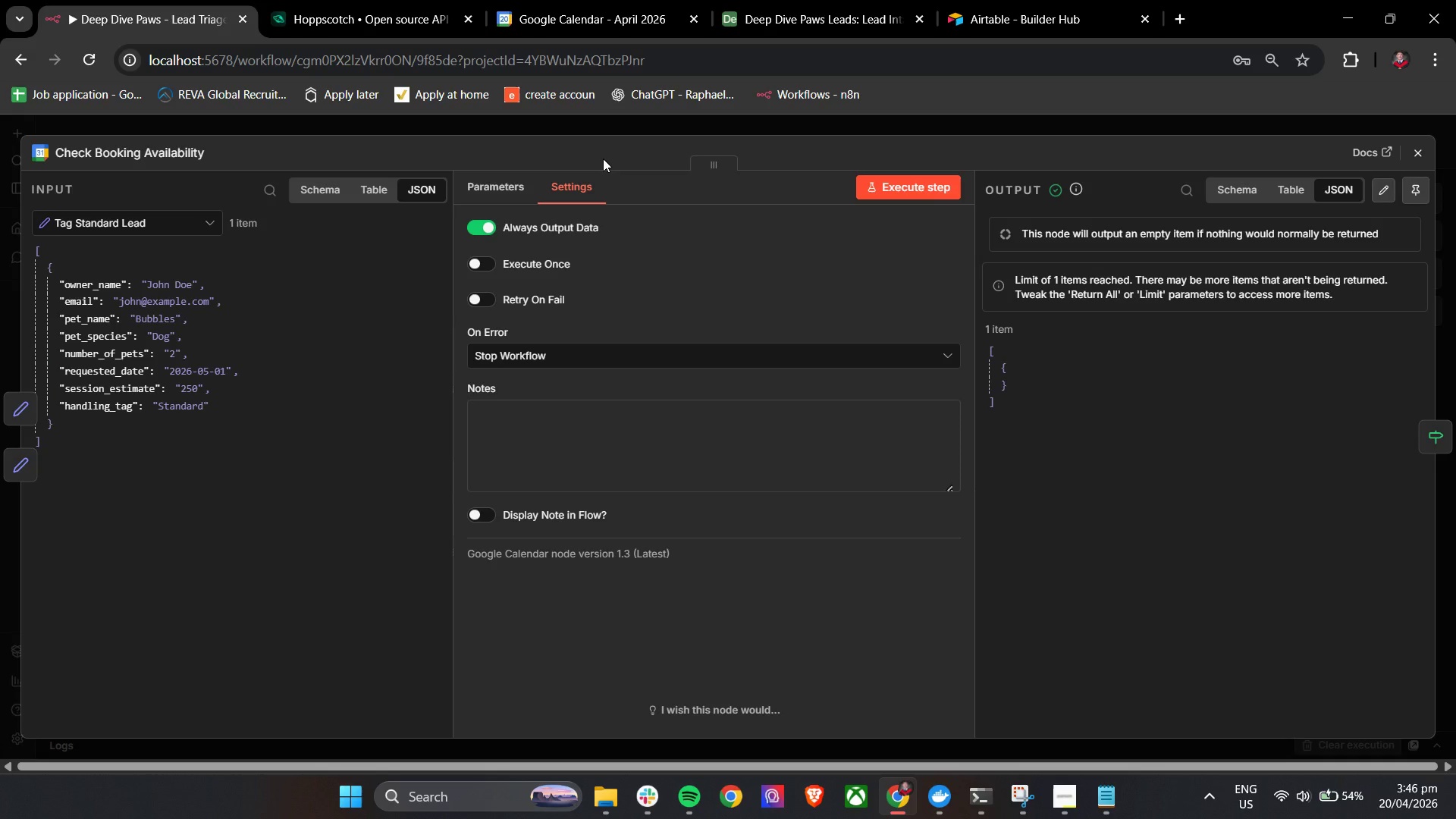 
left_click([1420, 155])
 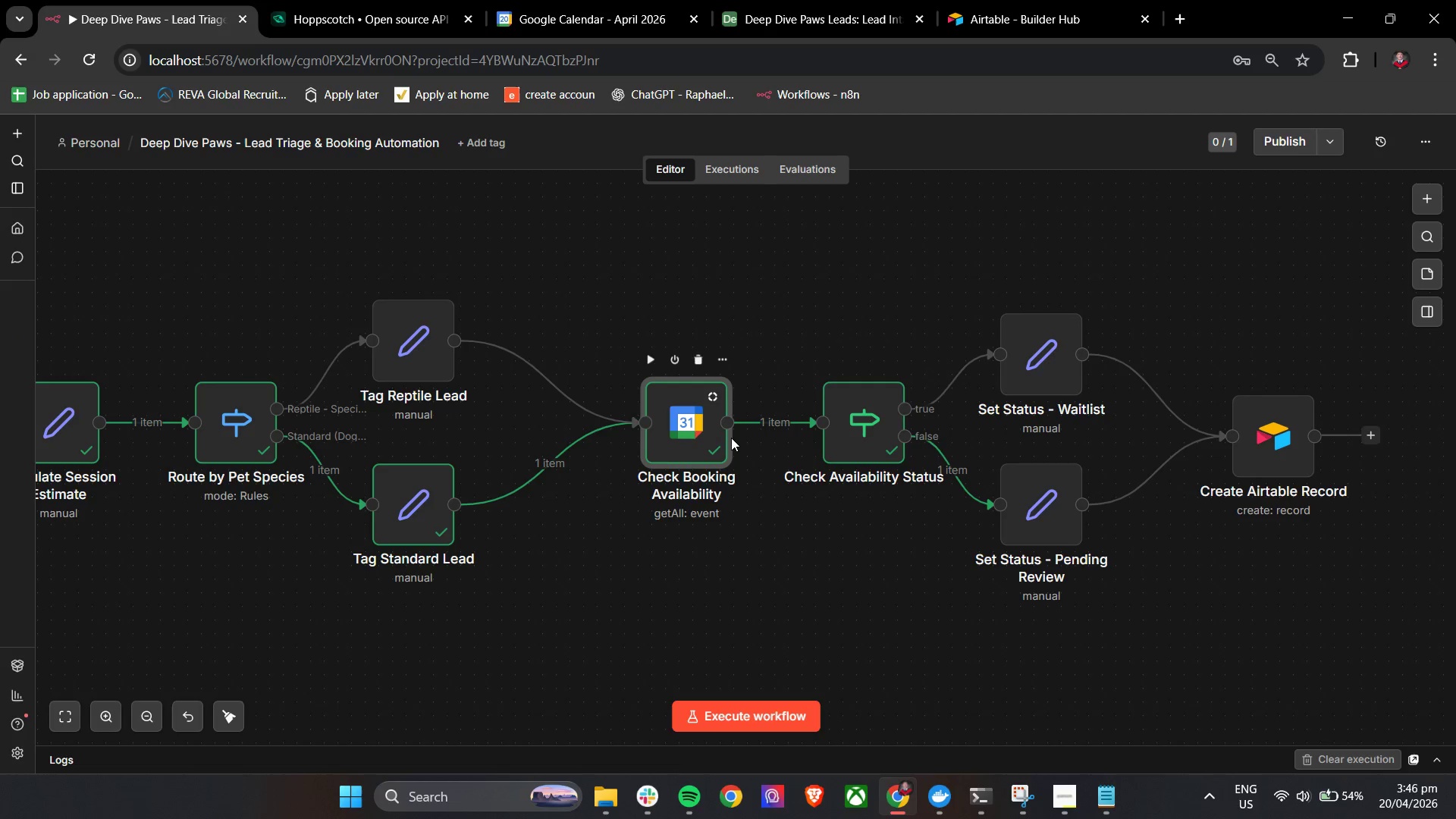 
double_click([695, 401])
 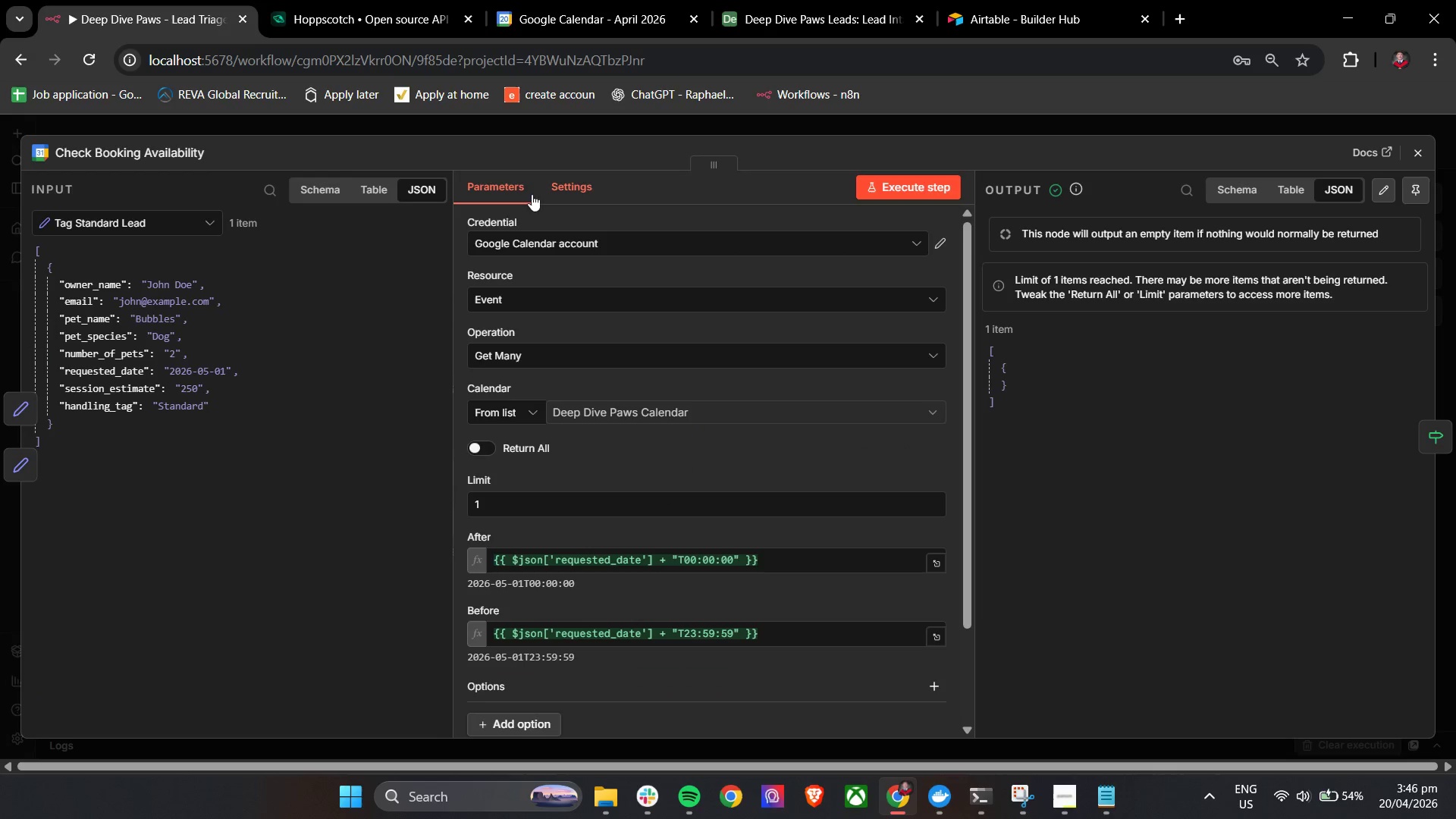 
left_click([570, 181])
 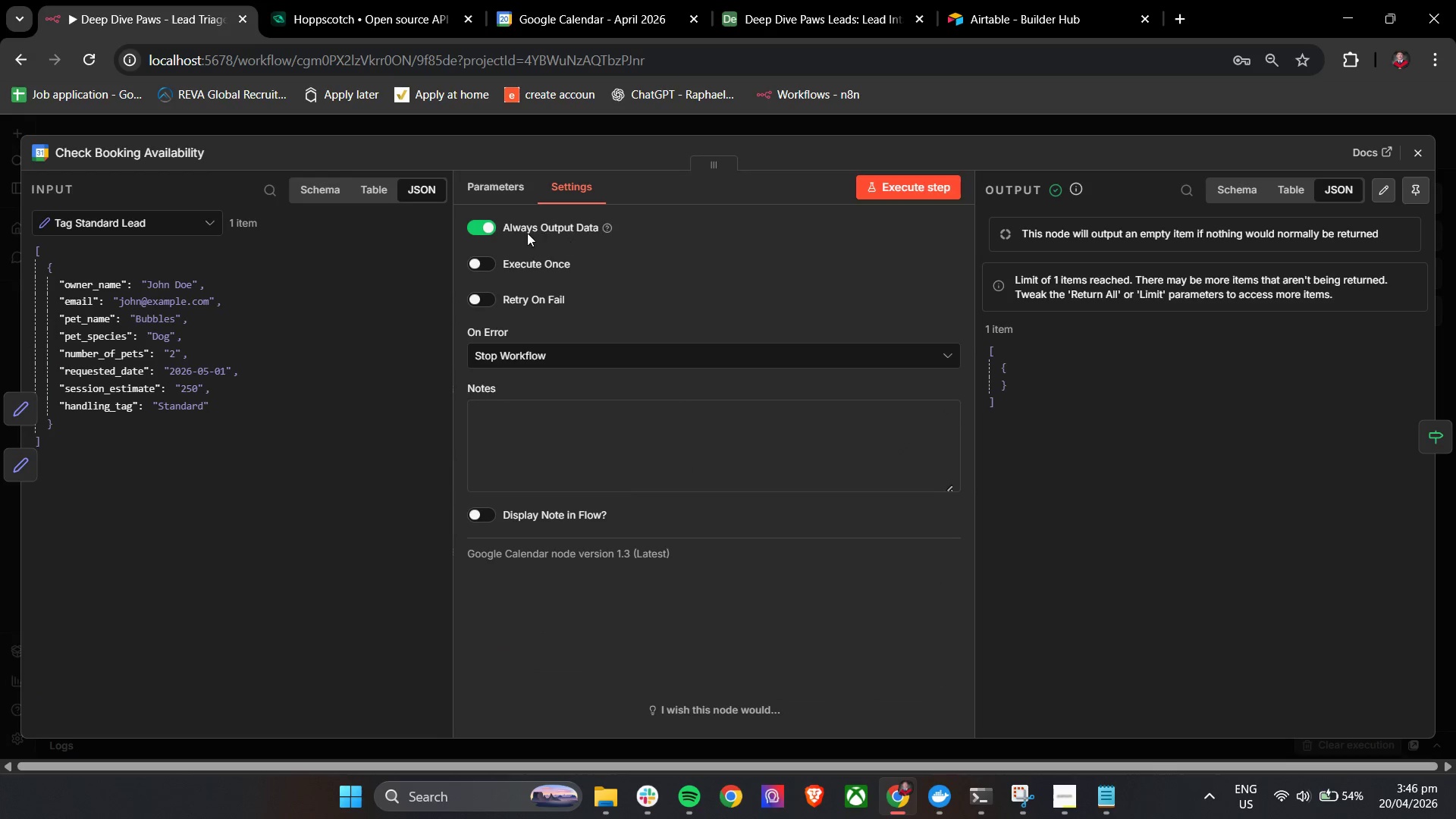 
left_click([485, 233])
 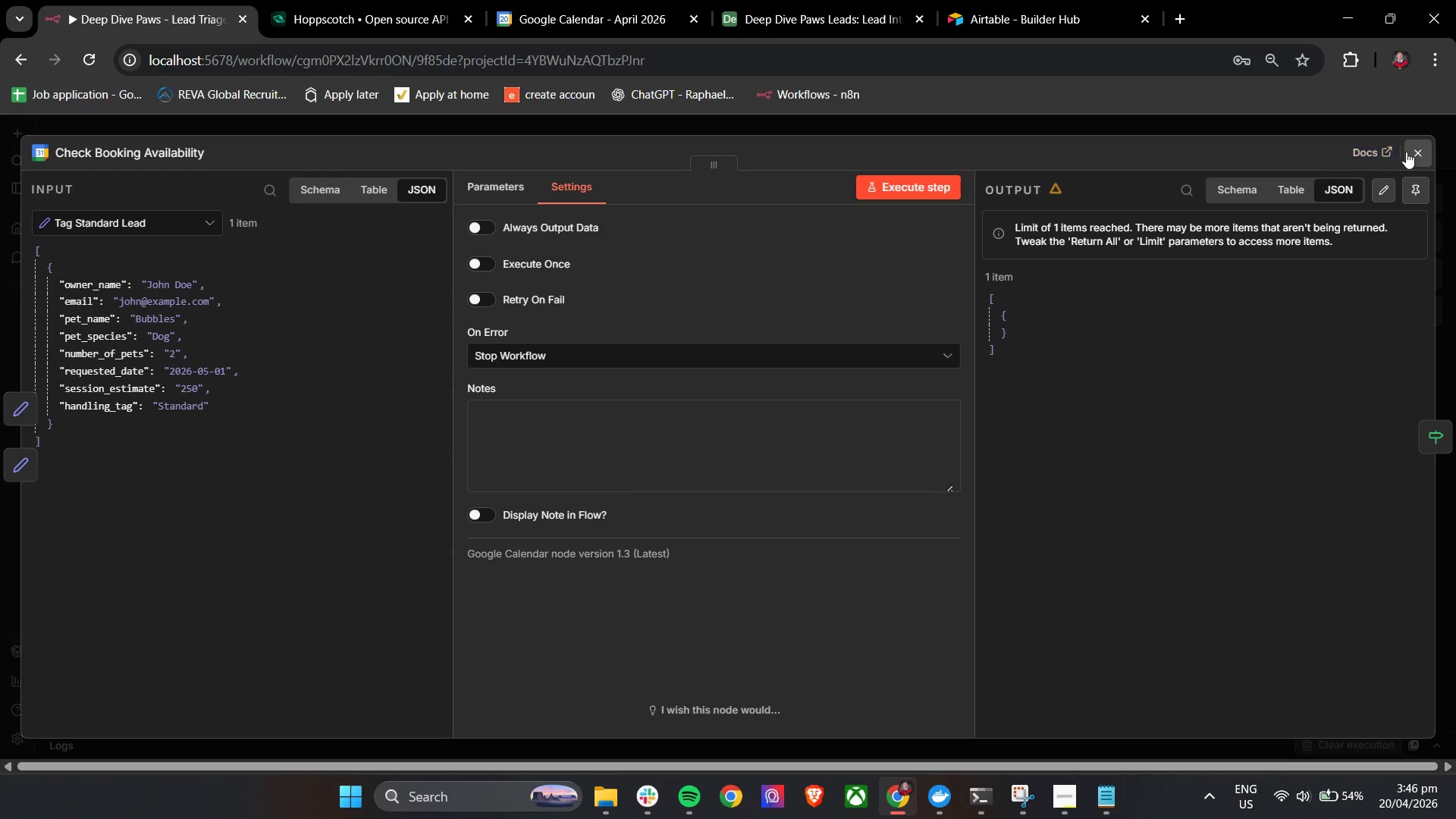 
left_click([1414, 152])
 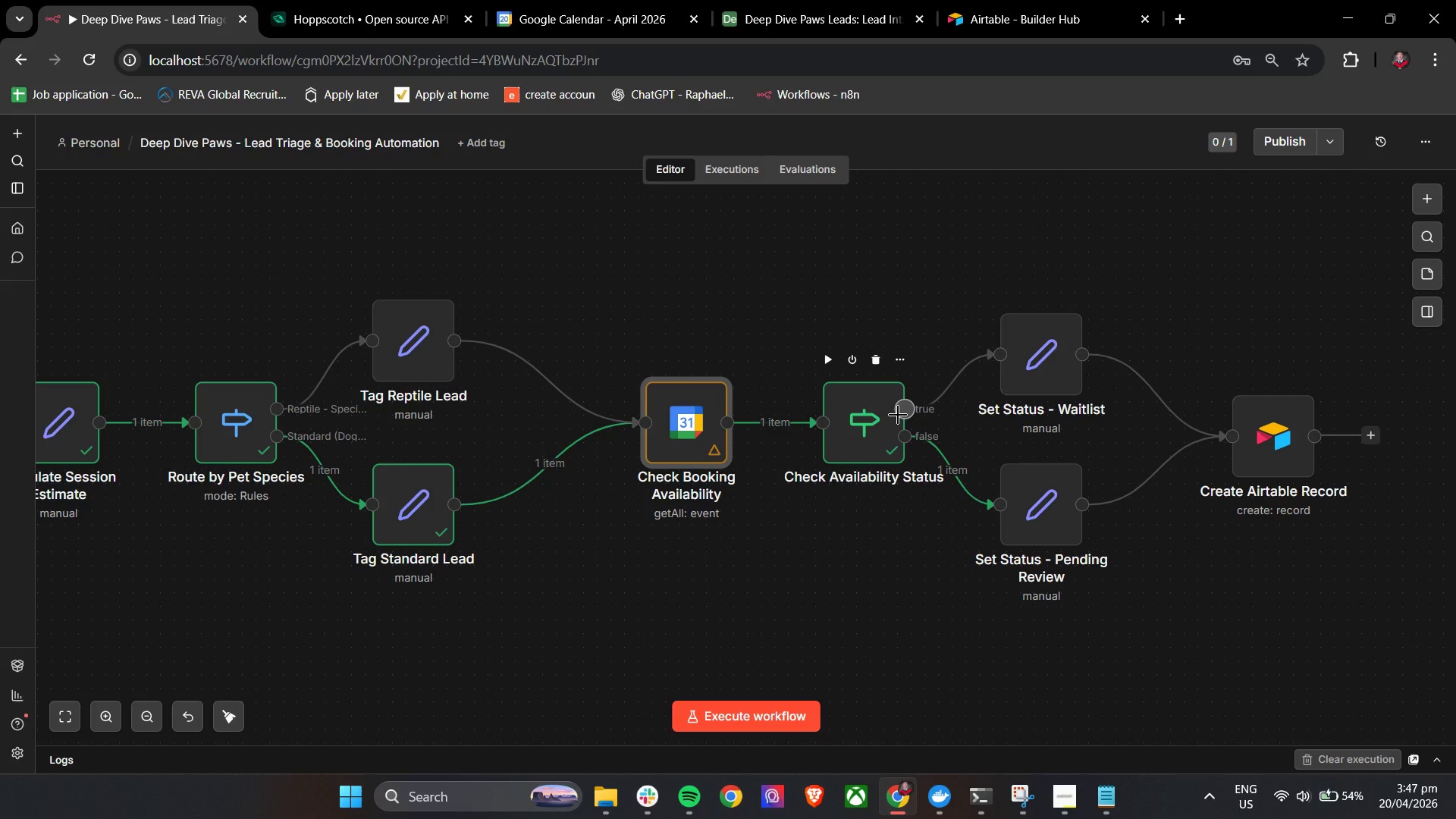 
wait(20.88)
 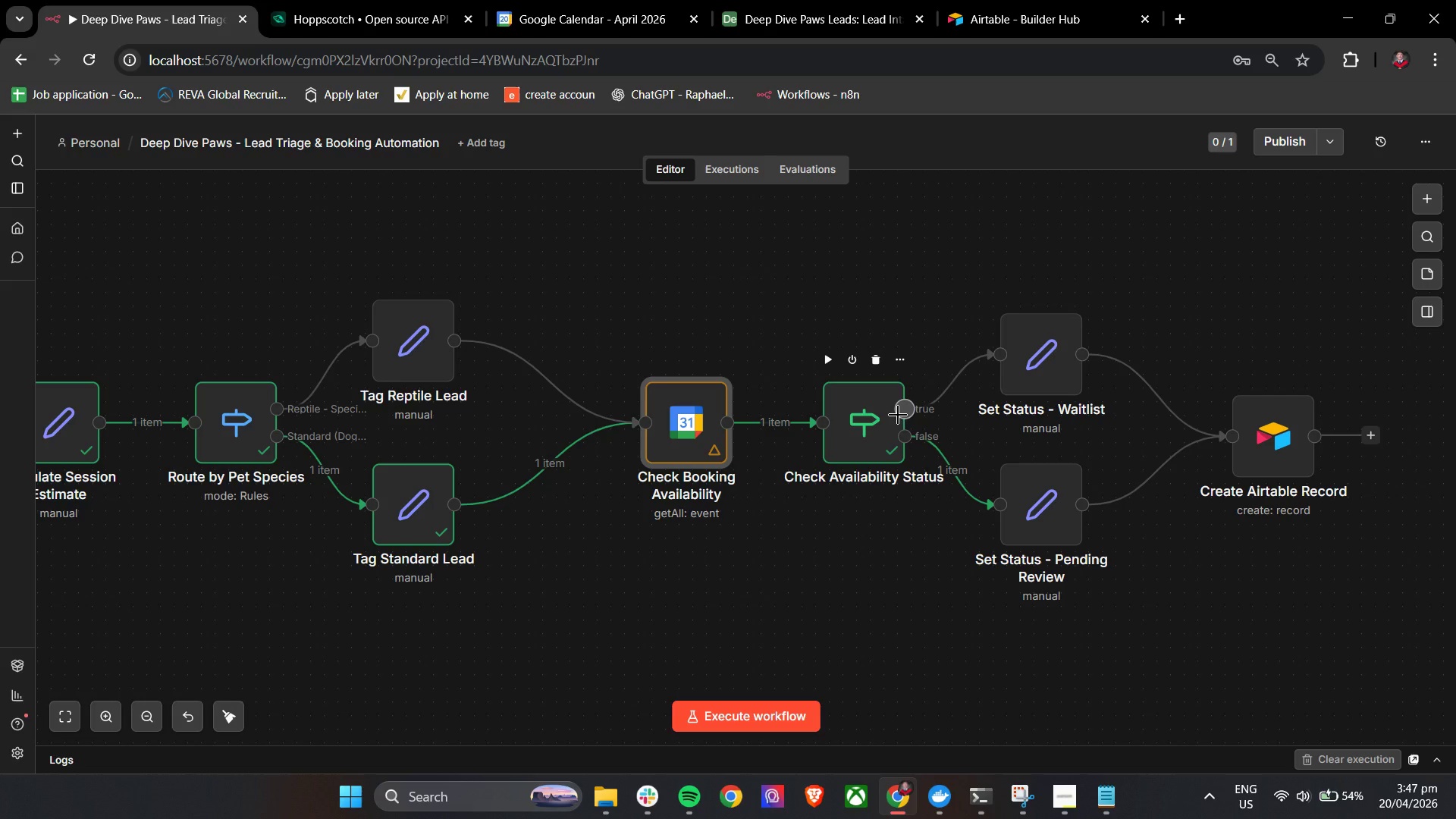 
left_click([762, 424])
 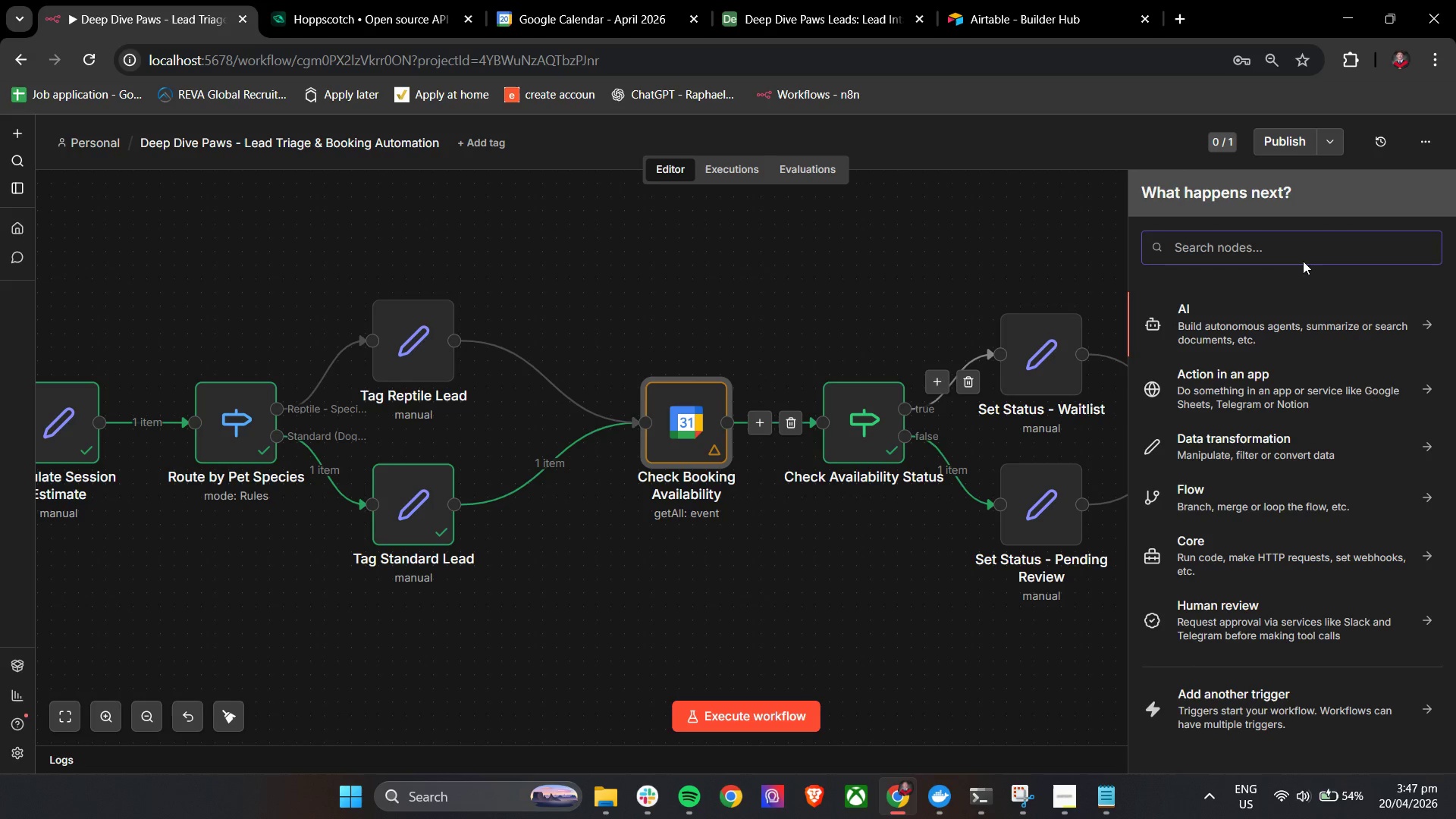 
double_click([1304, 251])
 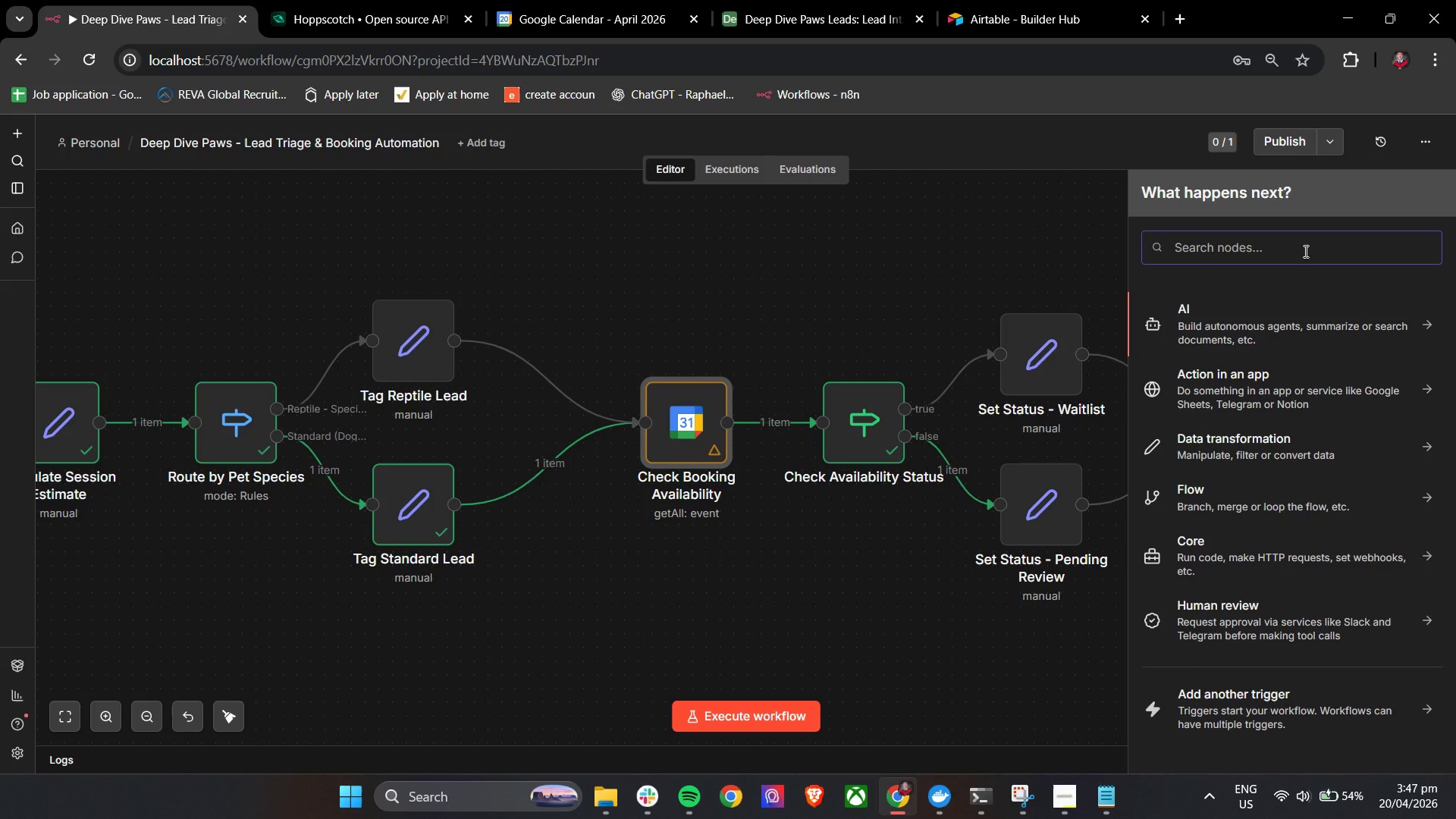 
type(fun)
 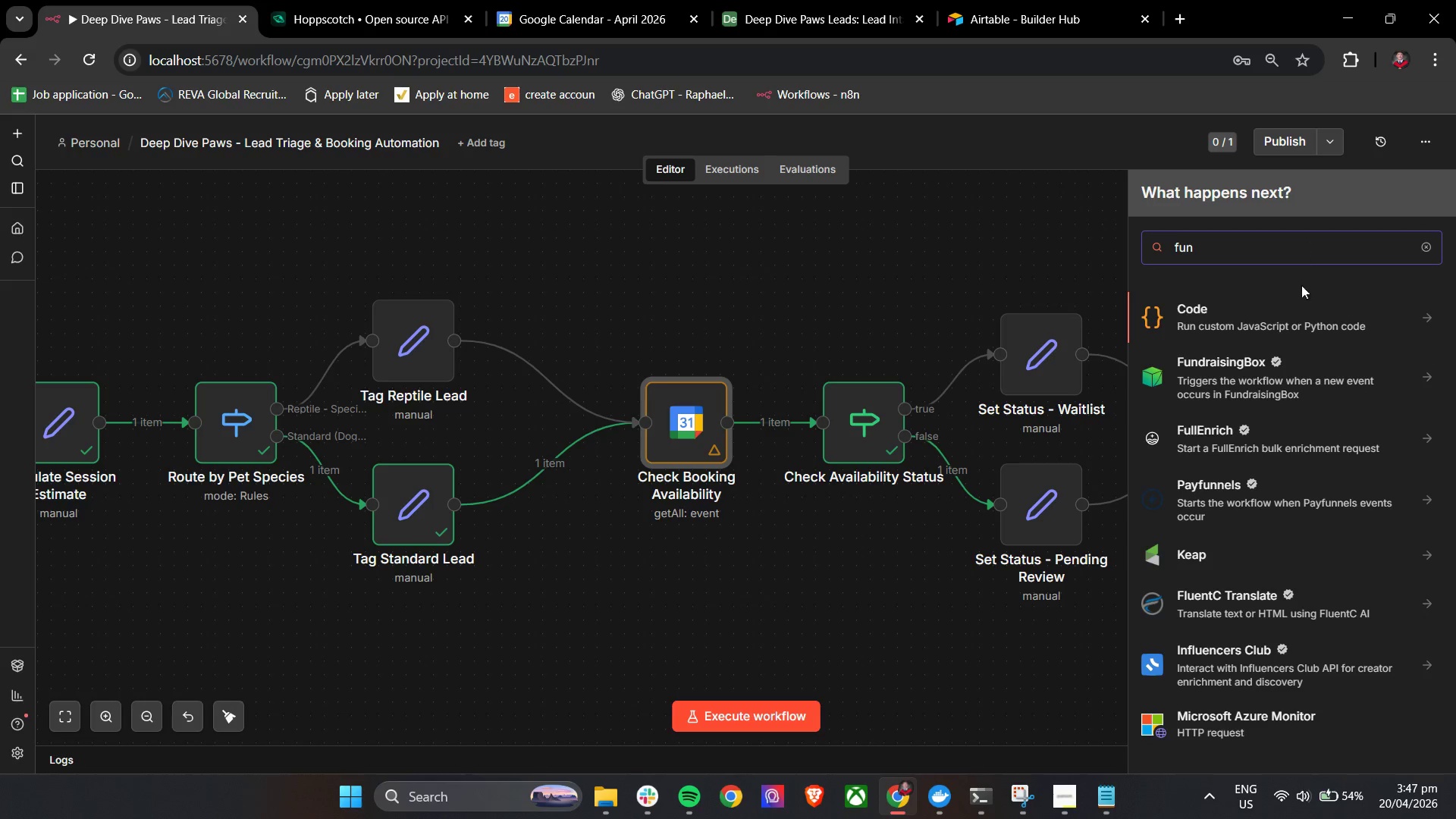 
left_click([1285, 326])
 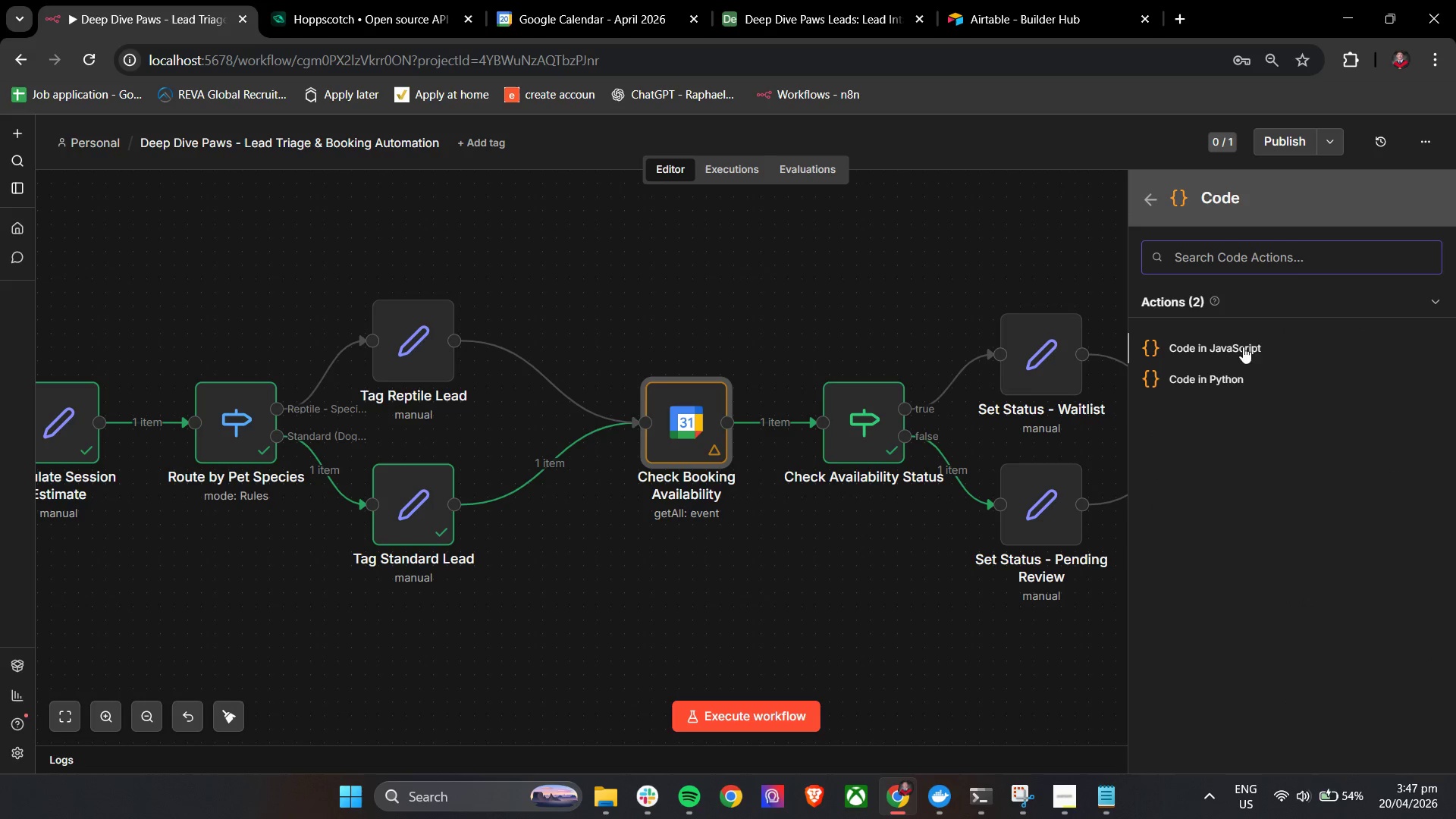 
left_click([1248, 341])
 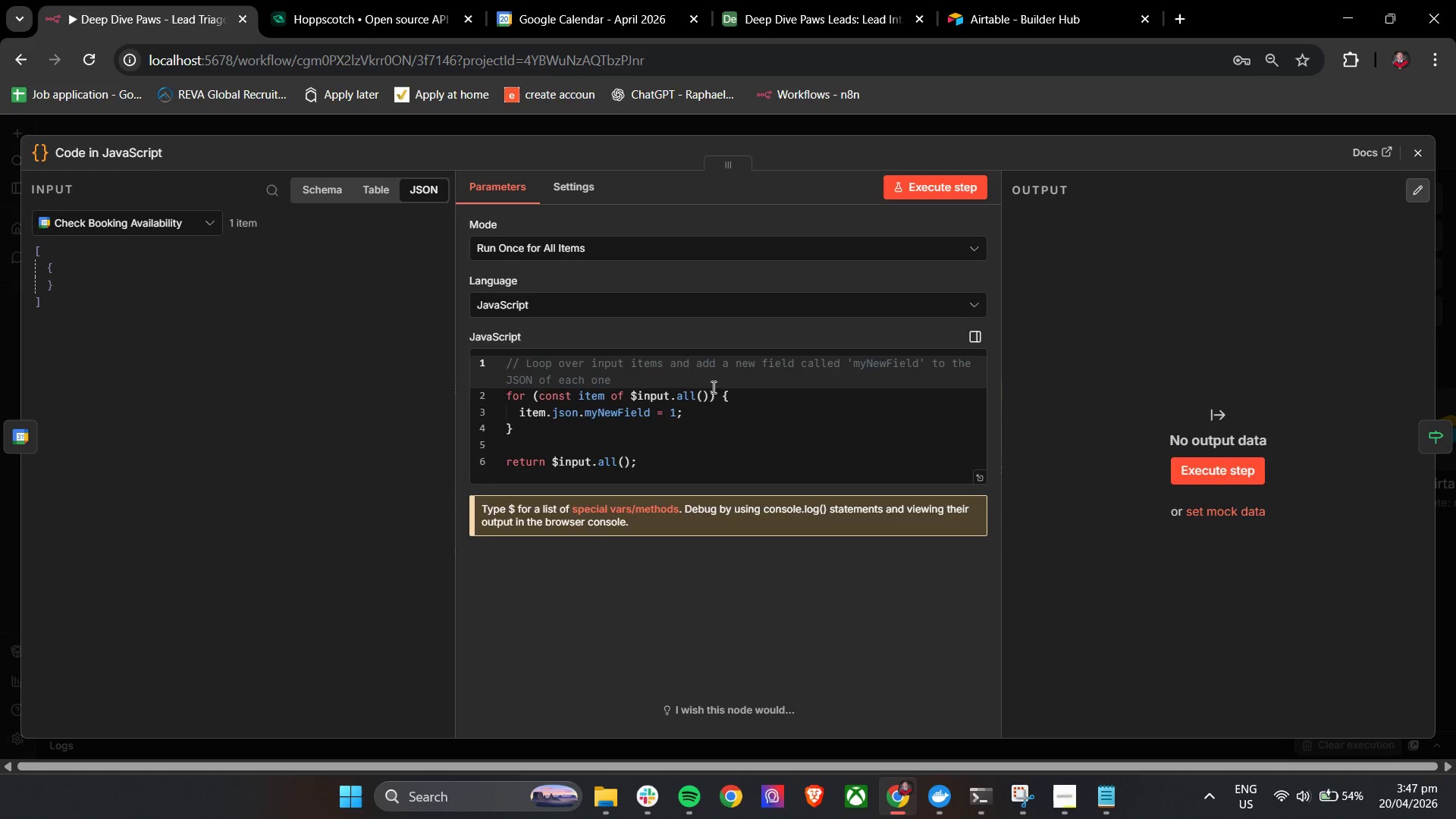 
left_click([752, 440])
 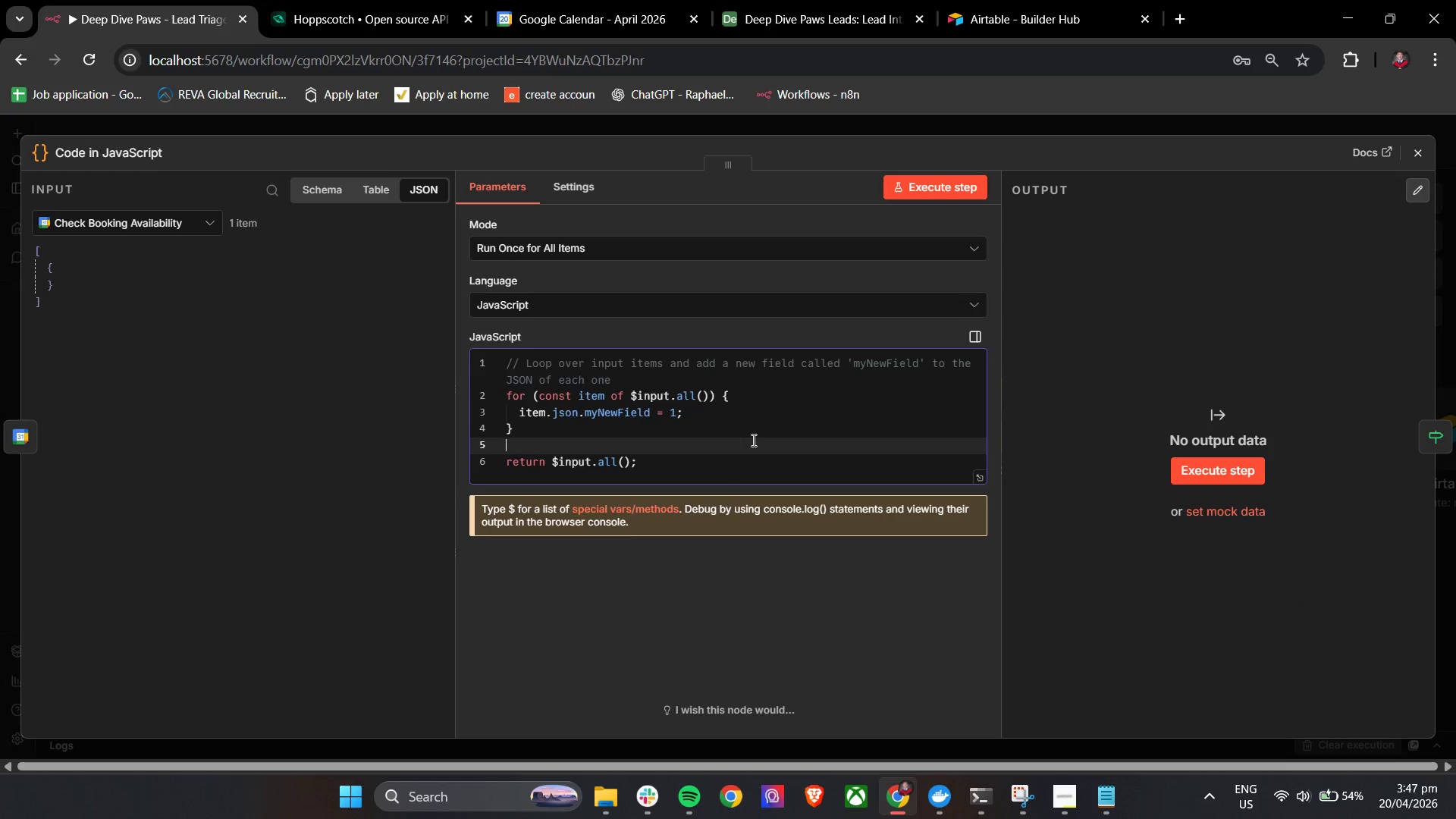 
key(Control+A)
 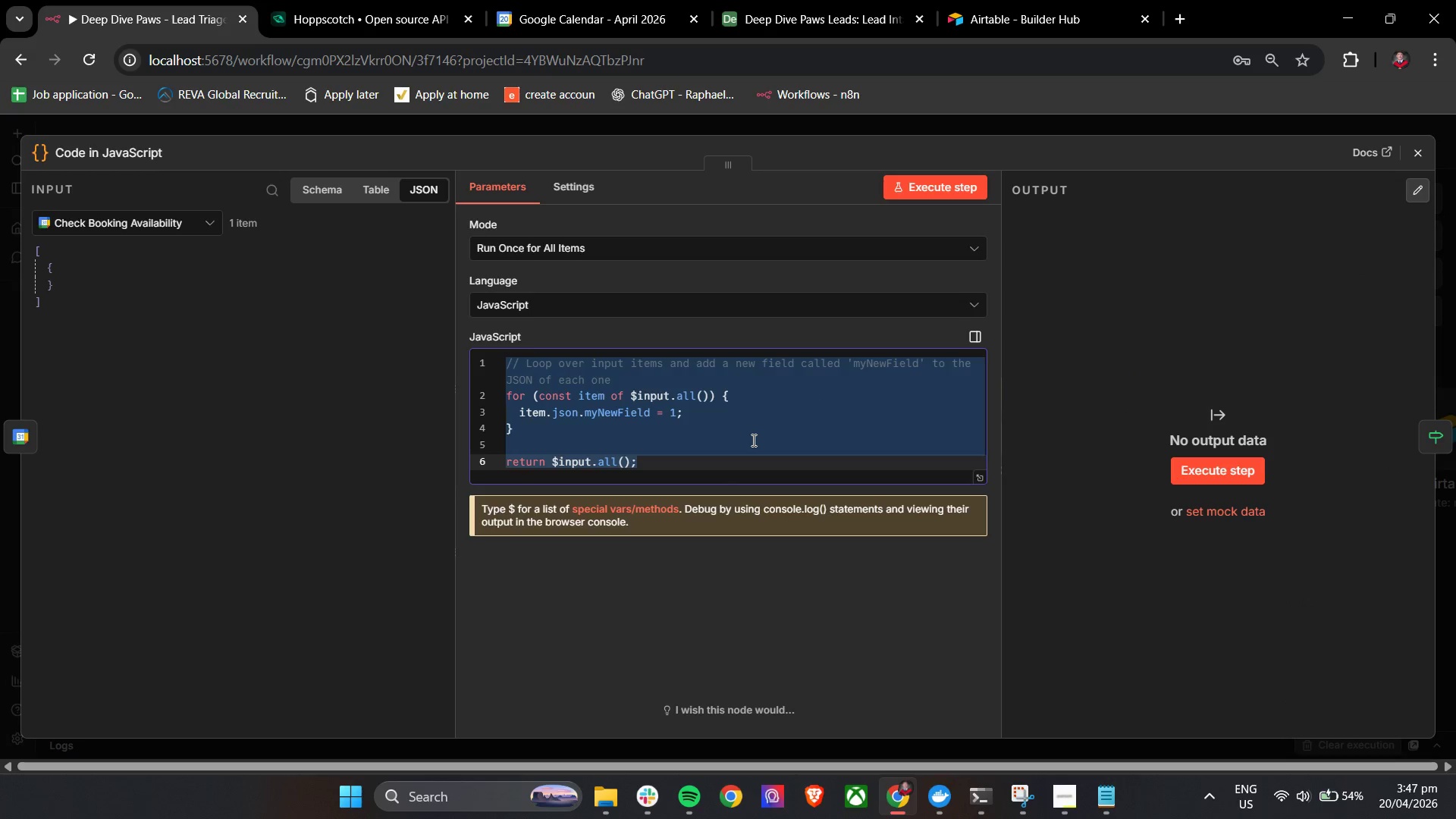 
key(Backspace)
 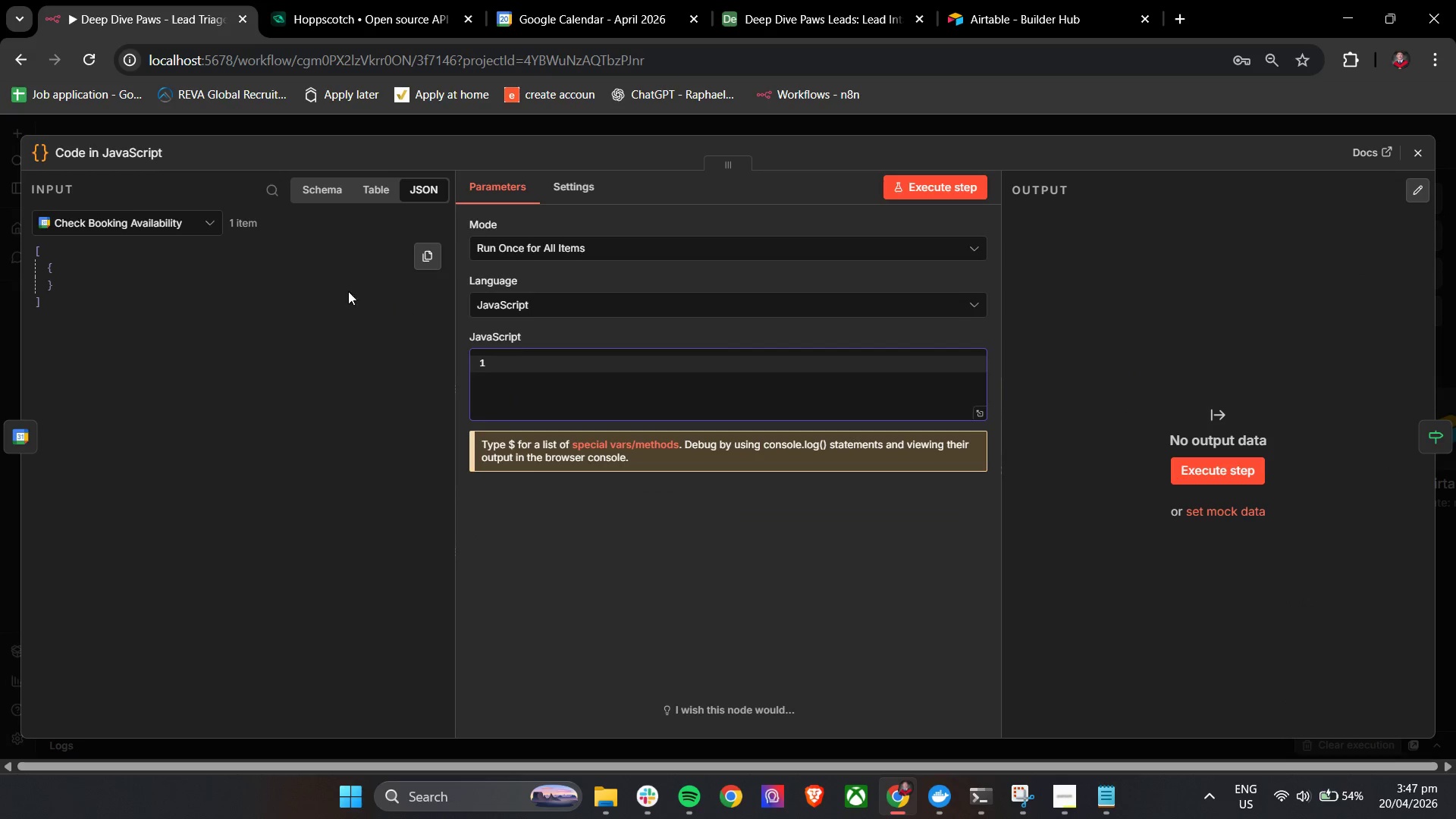 
double_click([130, 150])
 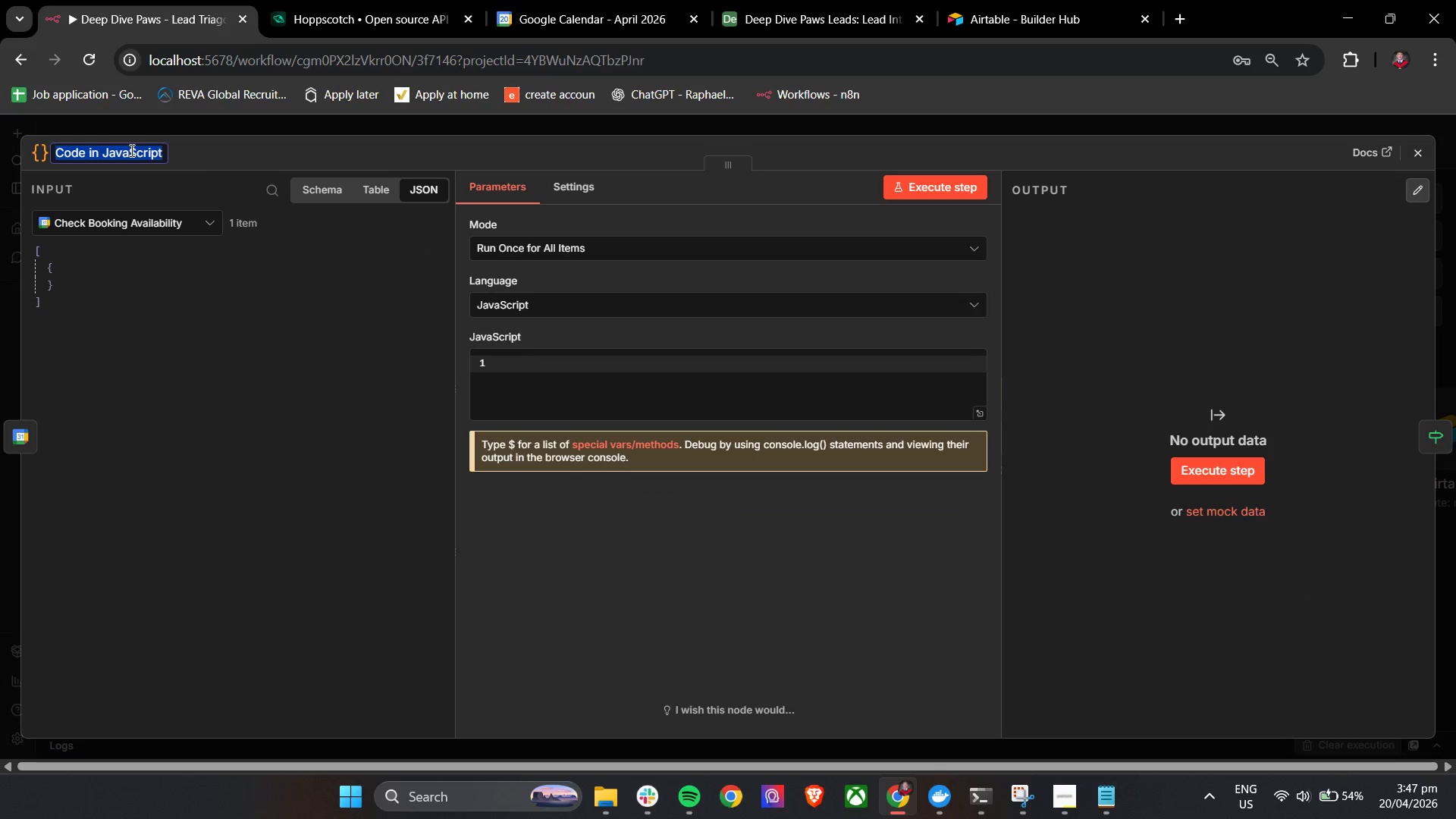 
type(Ensur Output)
 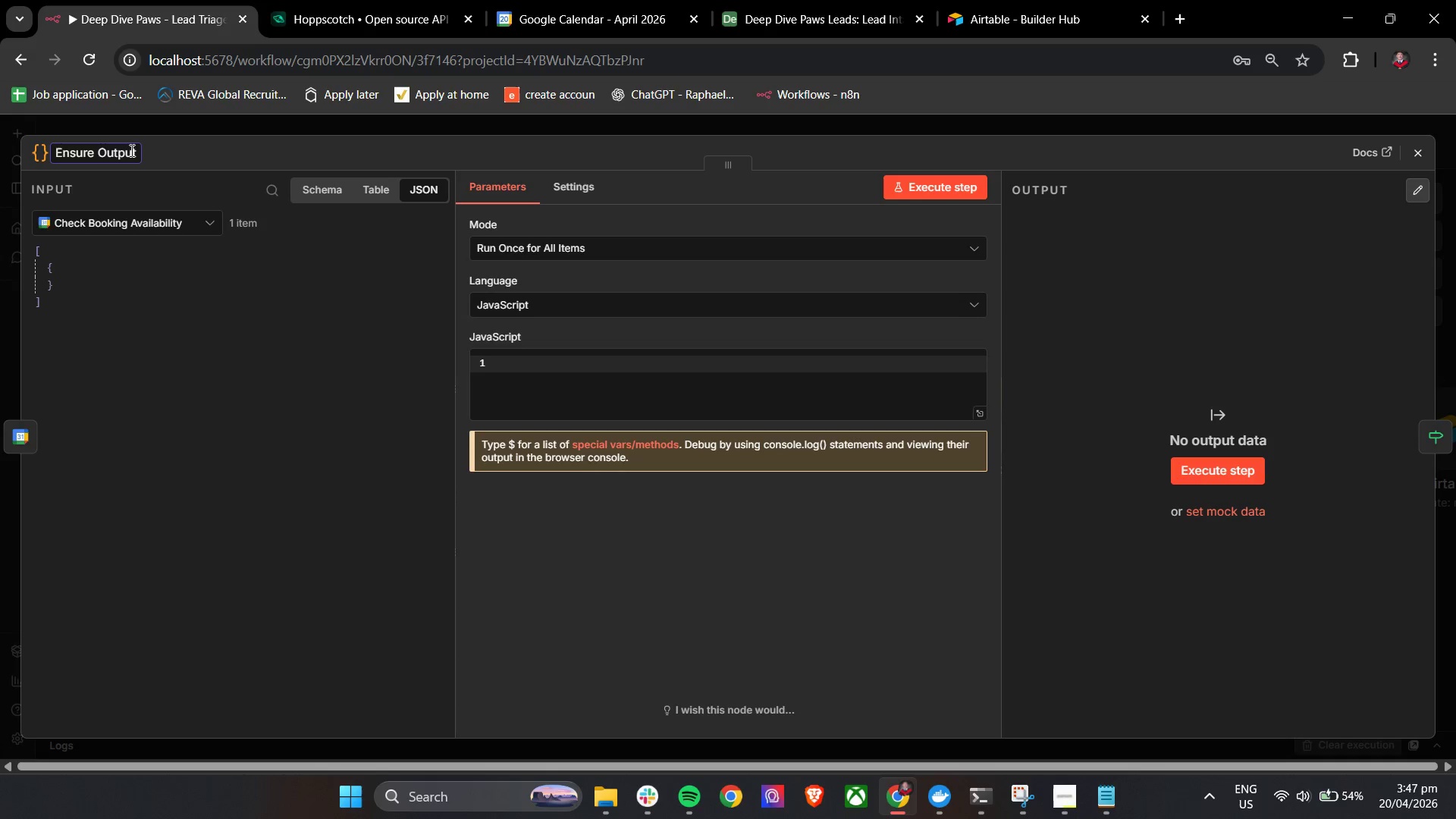 
left_click([509, 370])
 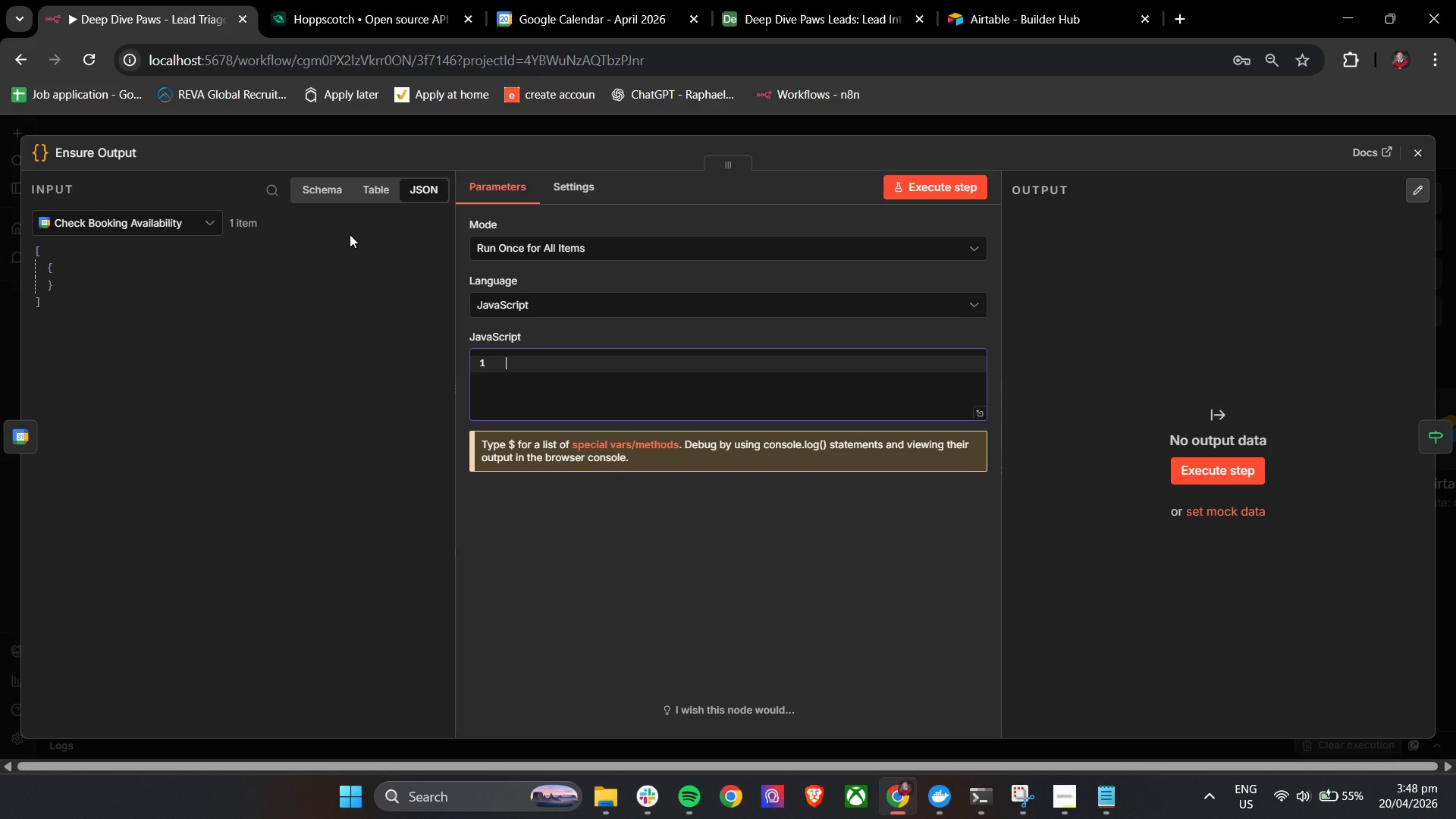 
wait(43.8)
 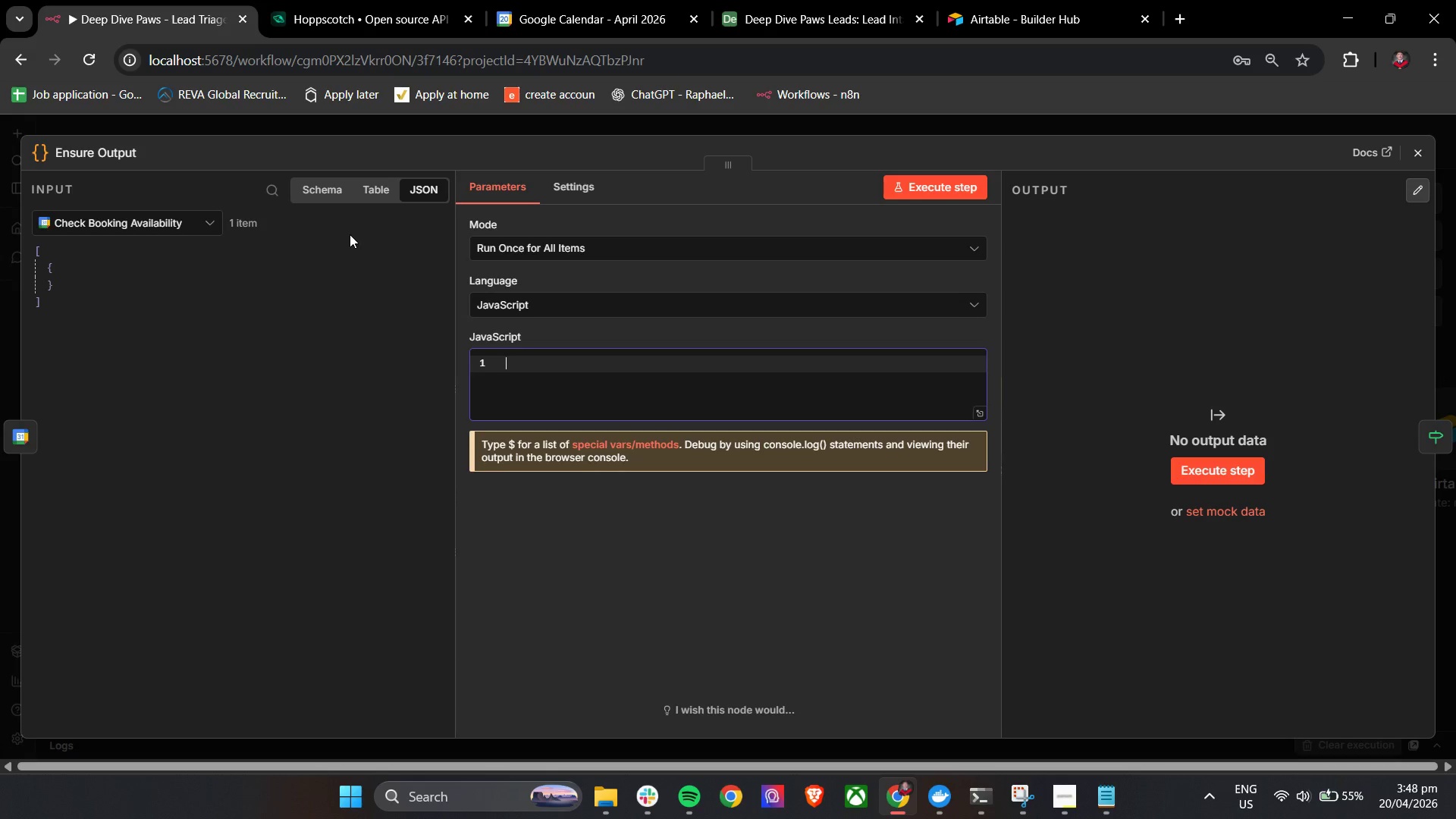 
type(if)
 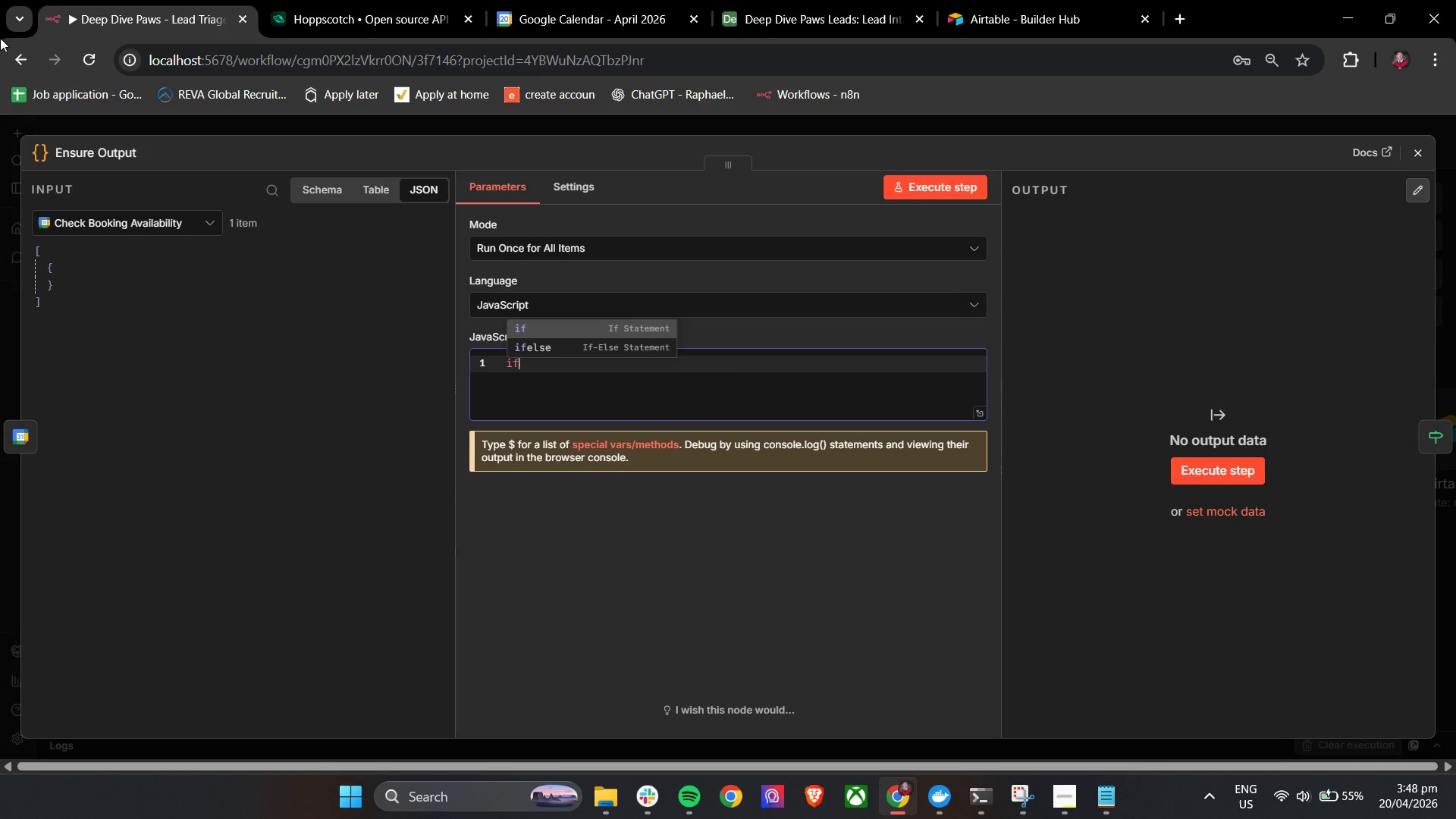 
key(Space)
 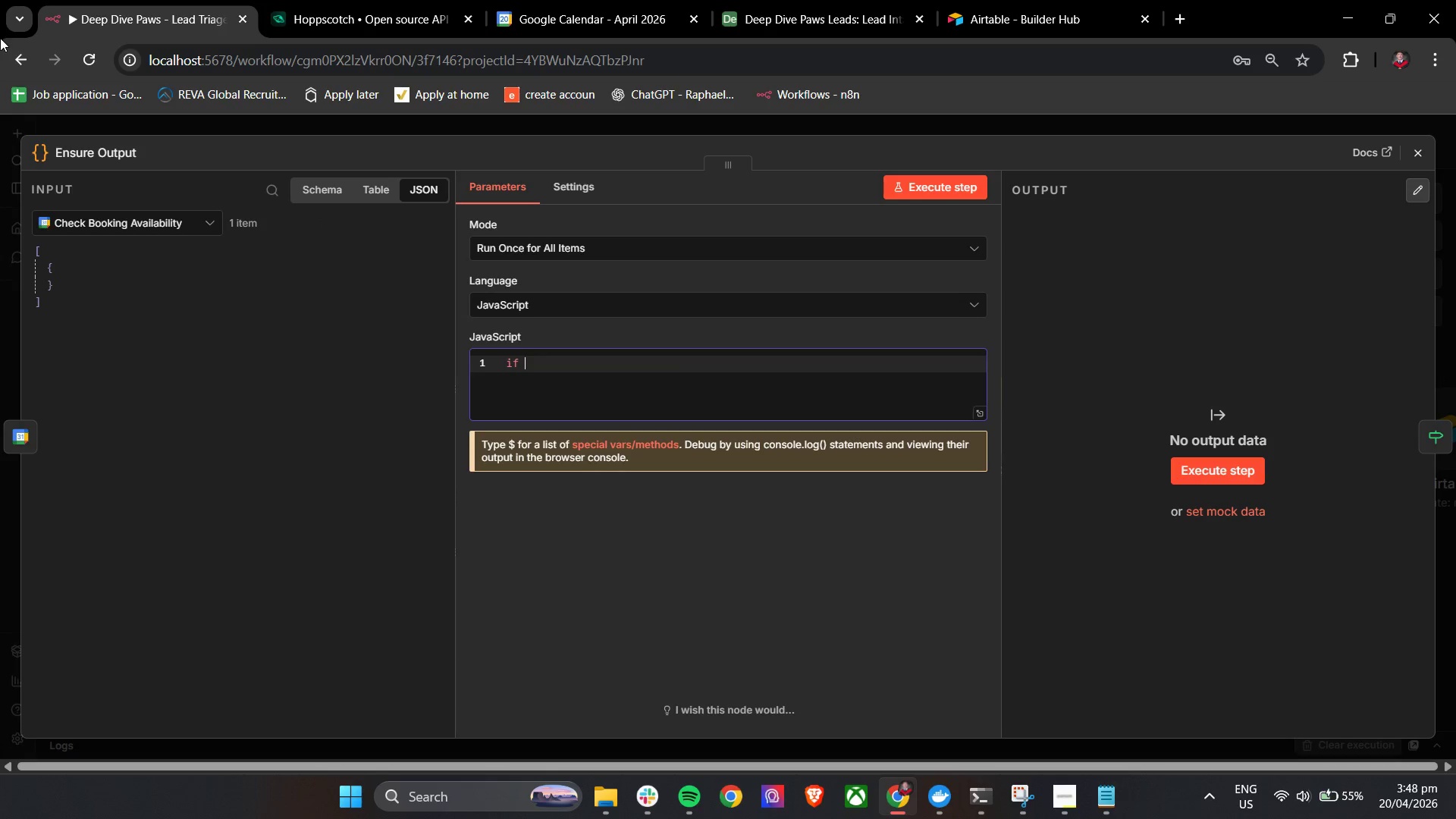 
key(Shift+9)
 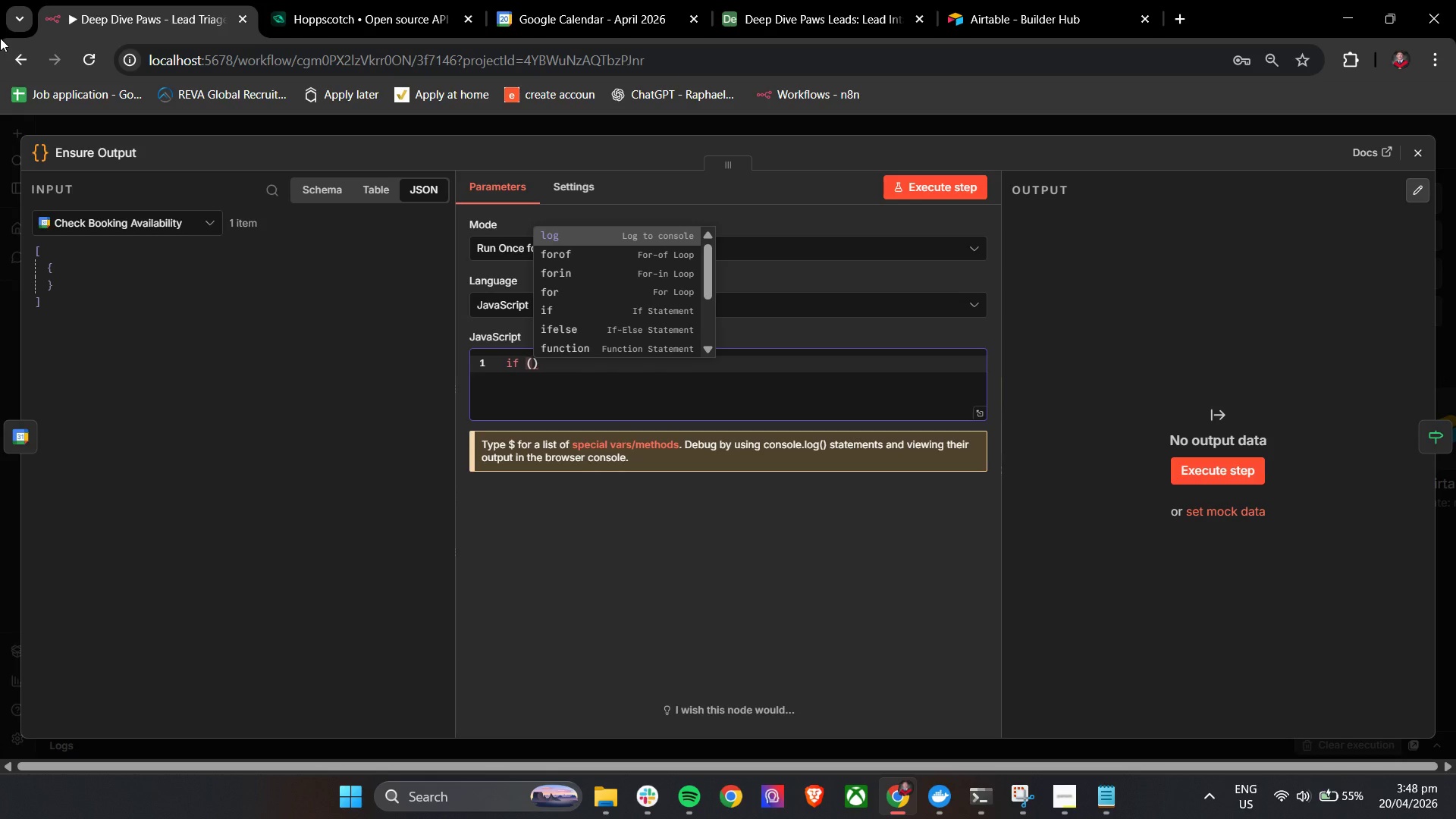 
type(items.f)
key(Backspace)
type(lenght === 0)
 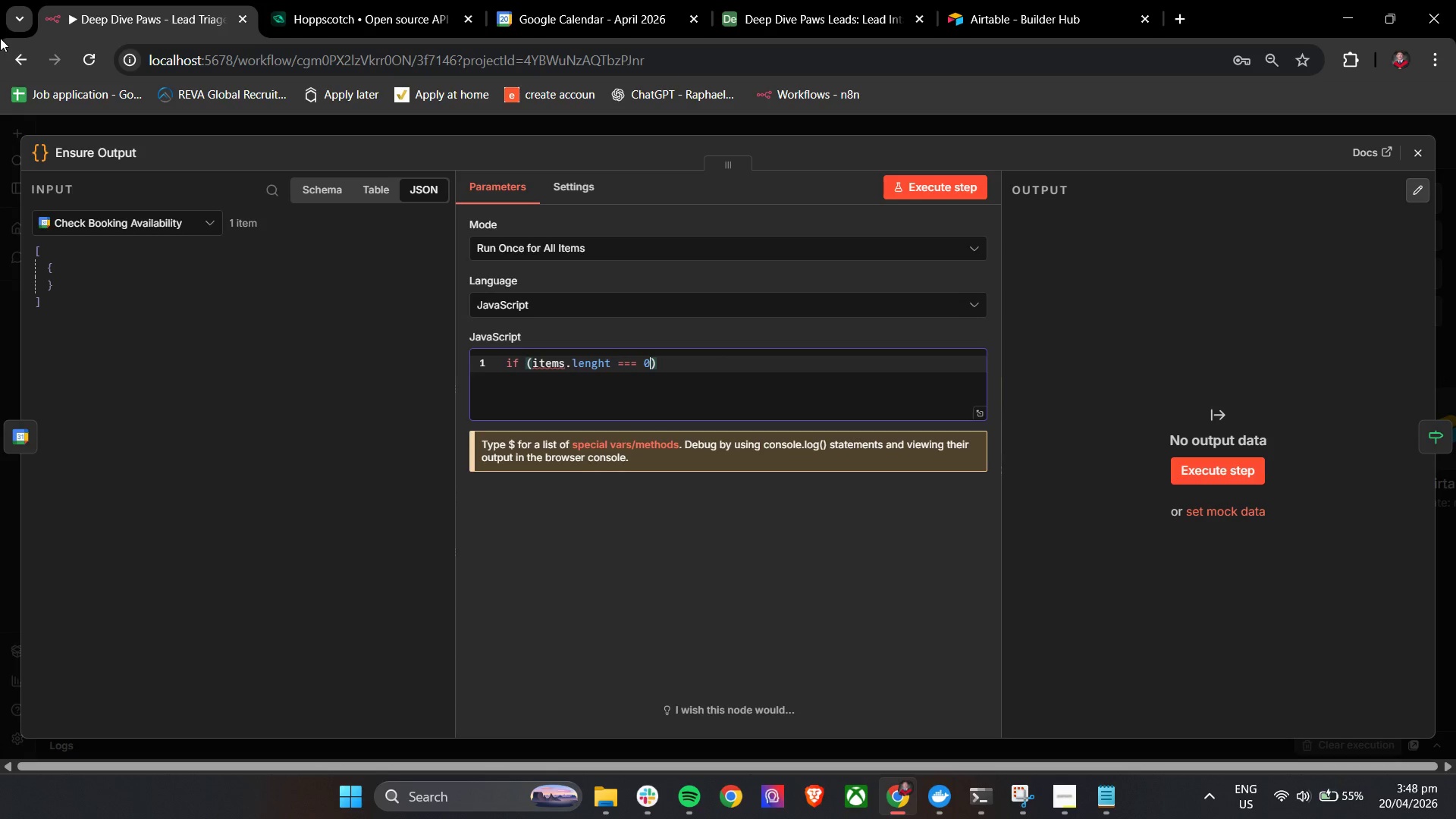 
key(ArrowRight)
 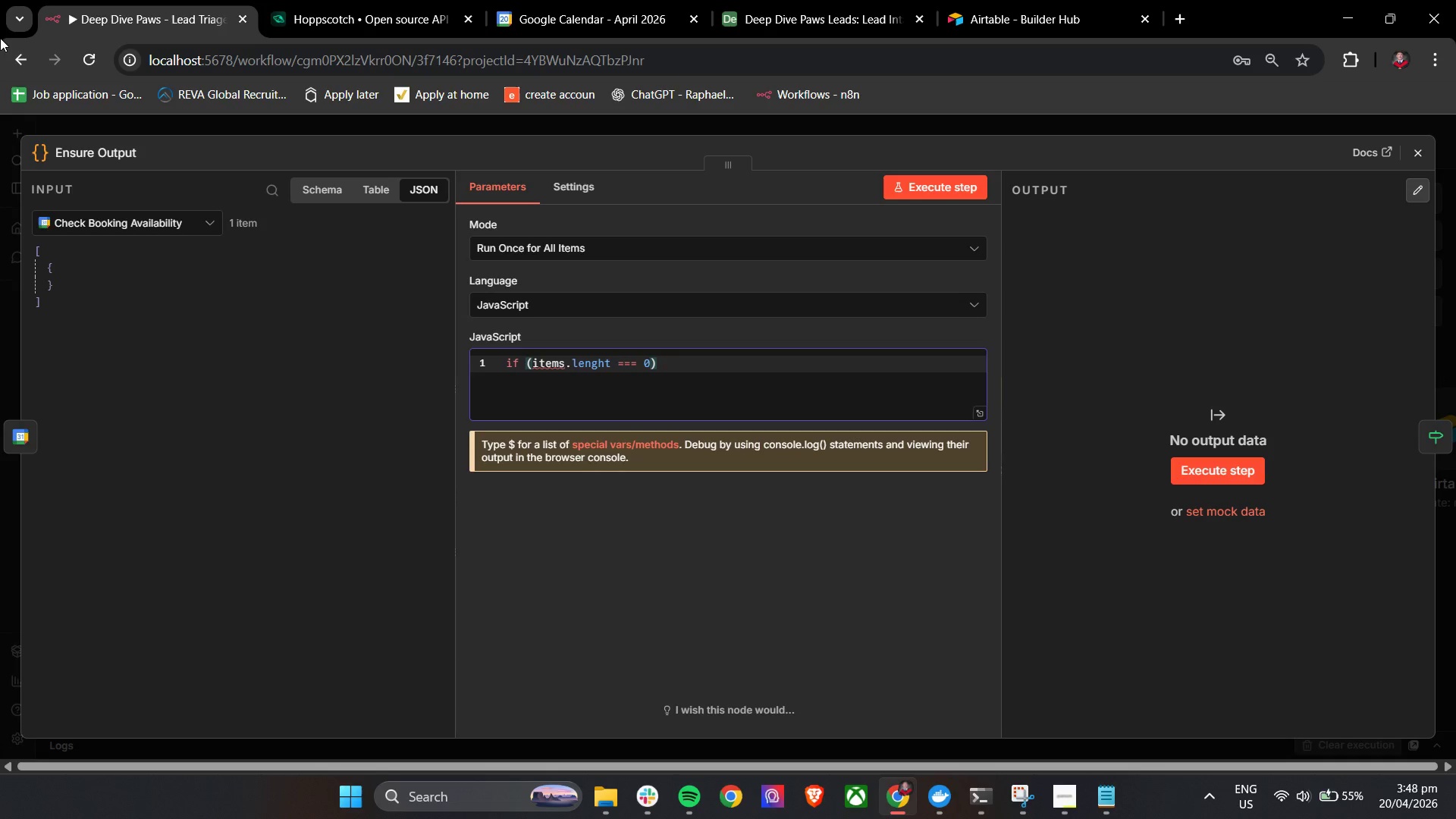 
key(Space)
 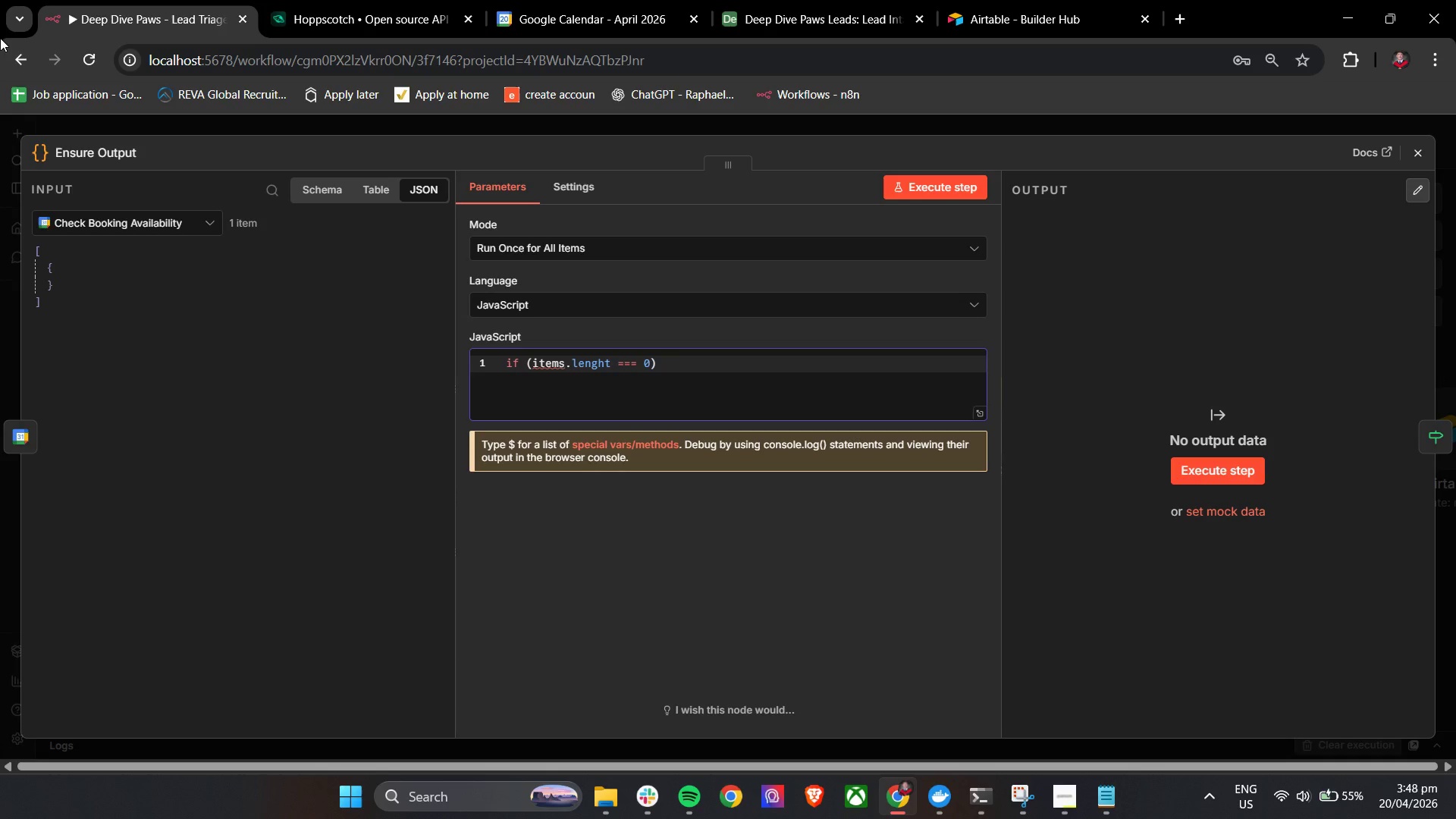 
key(Shift+BracketLeft)
 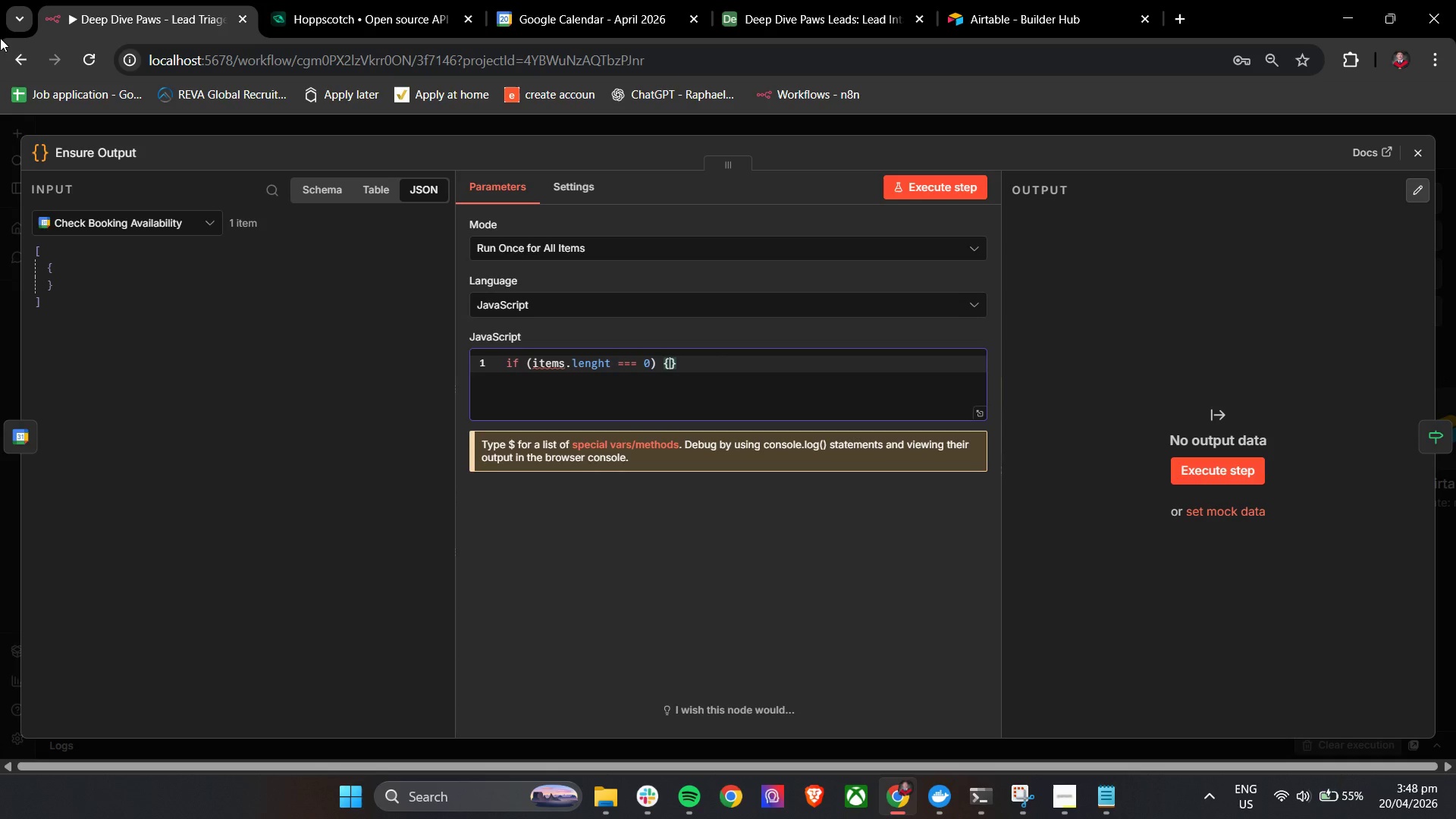 
key(Enter)
 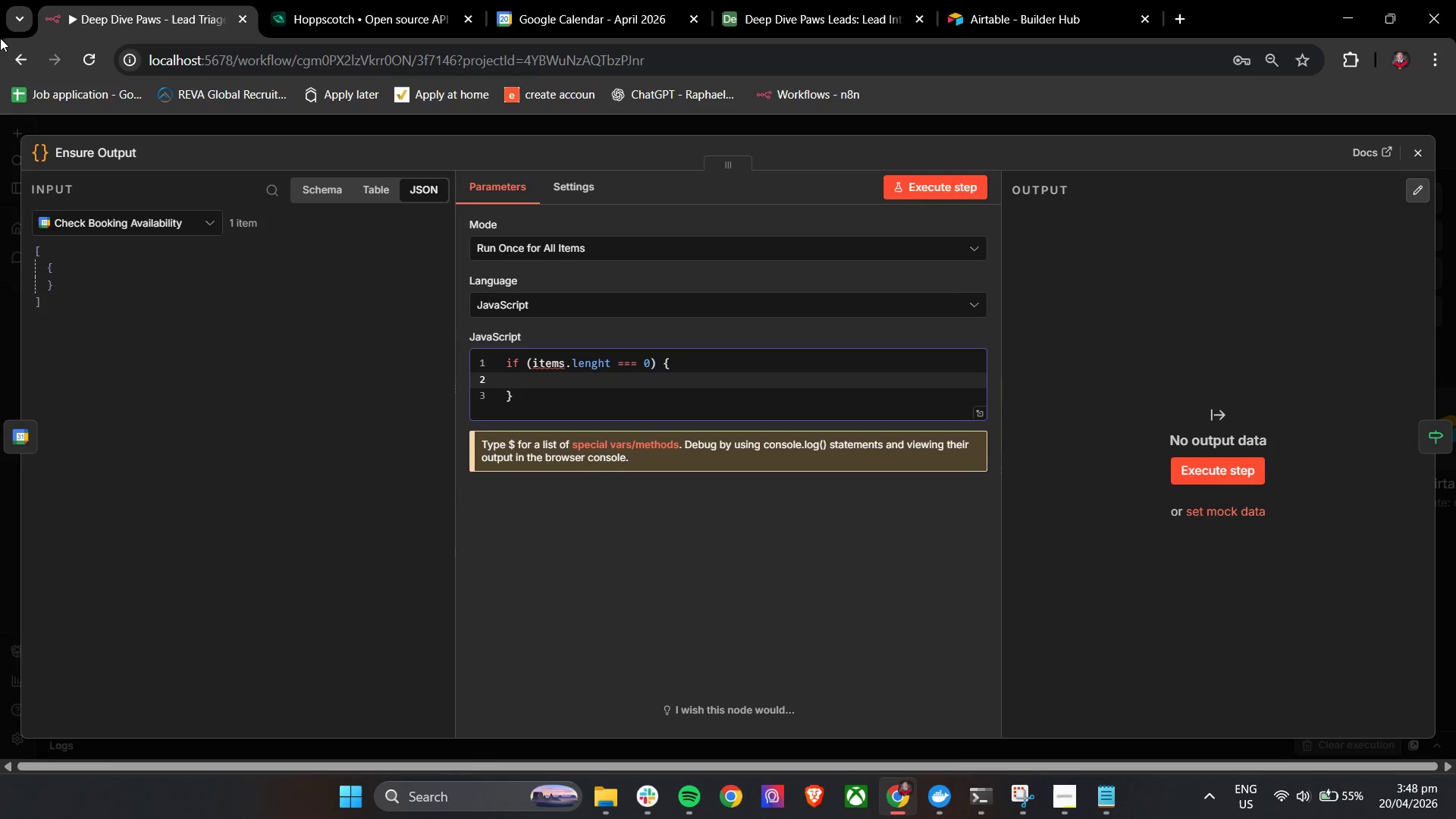 
hold_key(key=ShiftLeft, duration=0.97)
 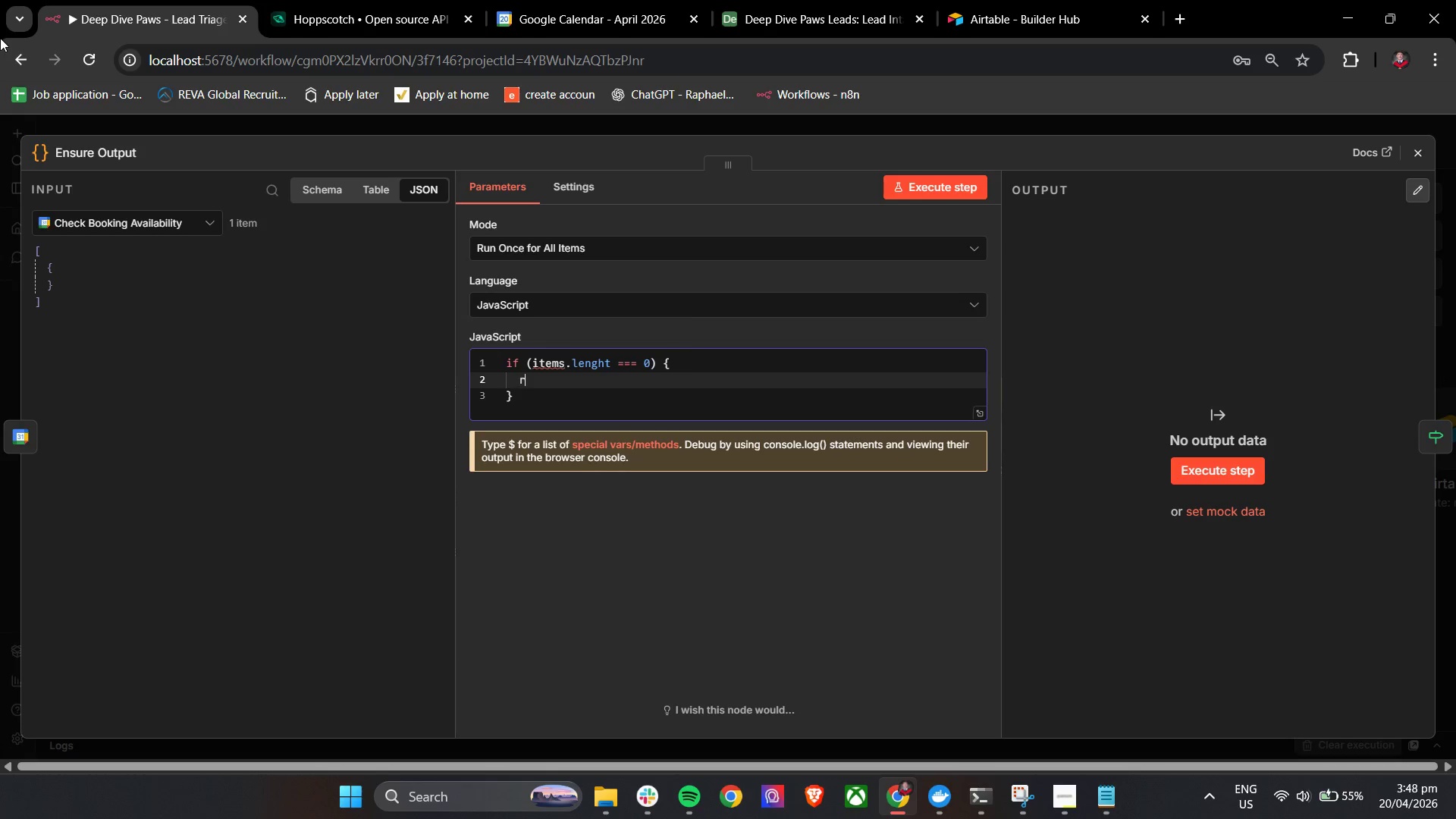 
type(return [)
 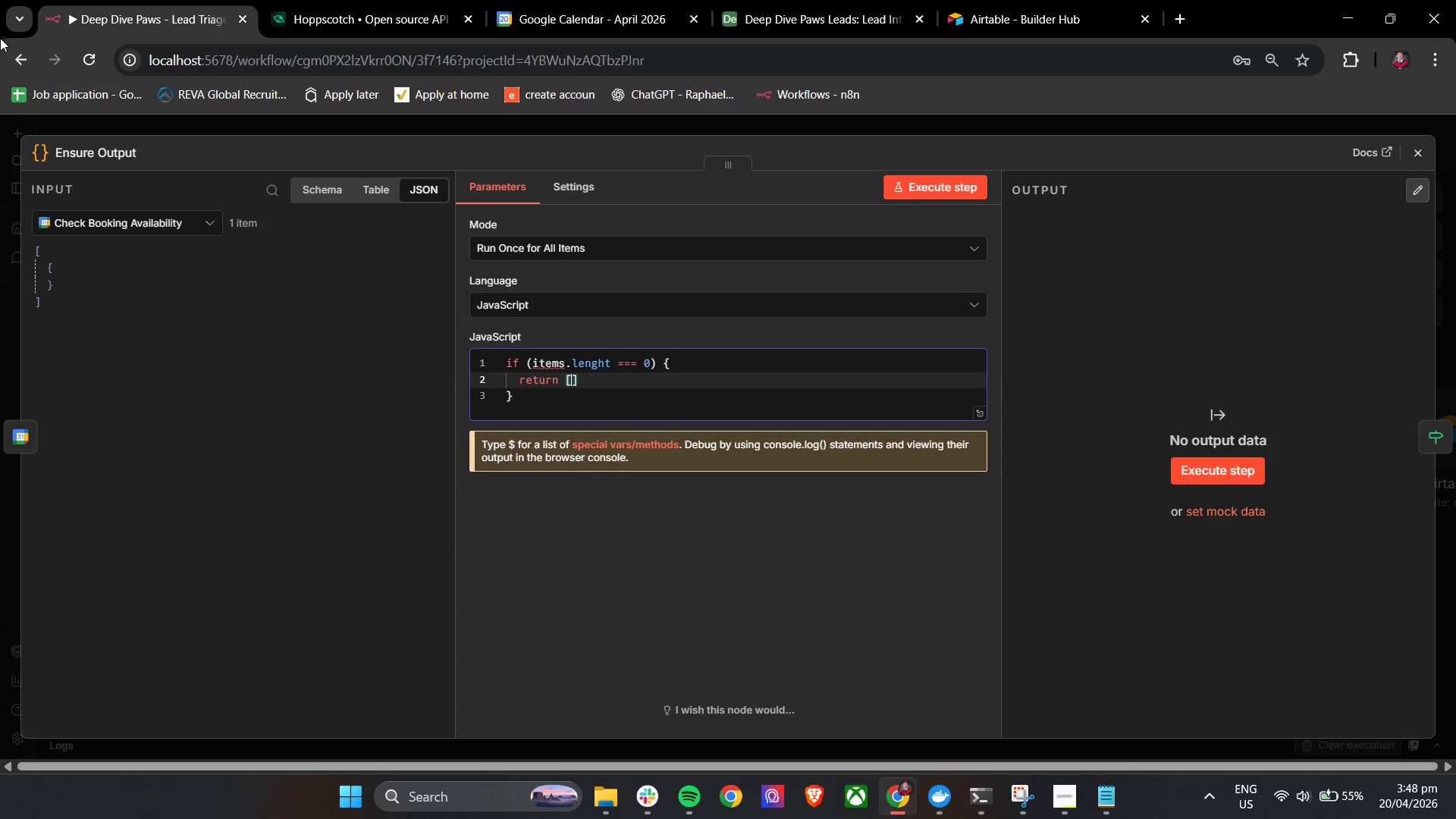 
hold_key(key=ShiftLeft, duration=1.84)
 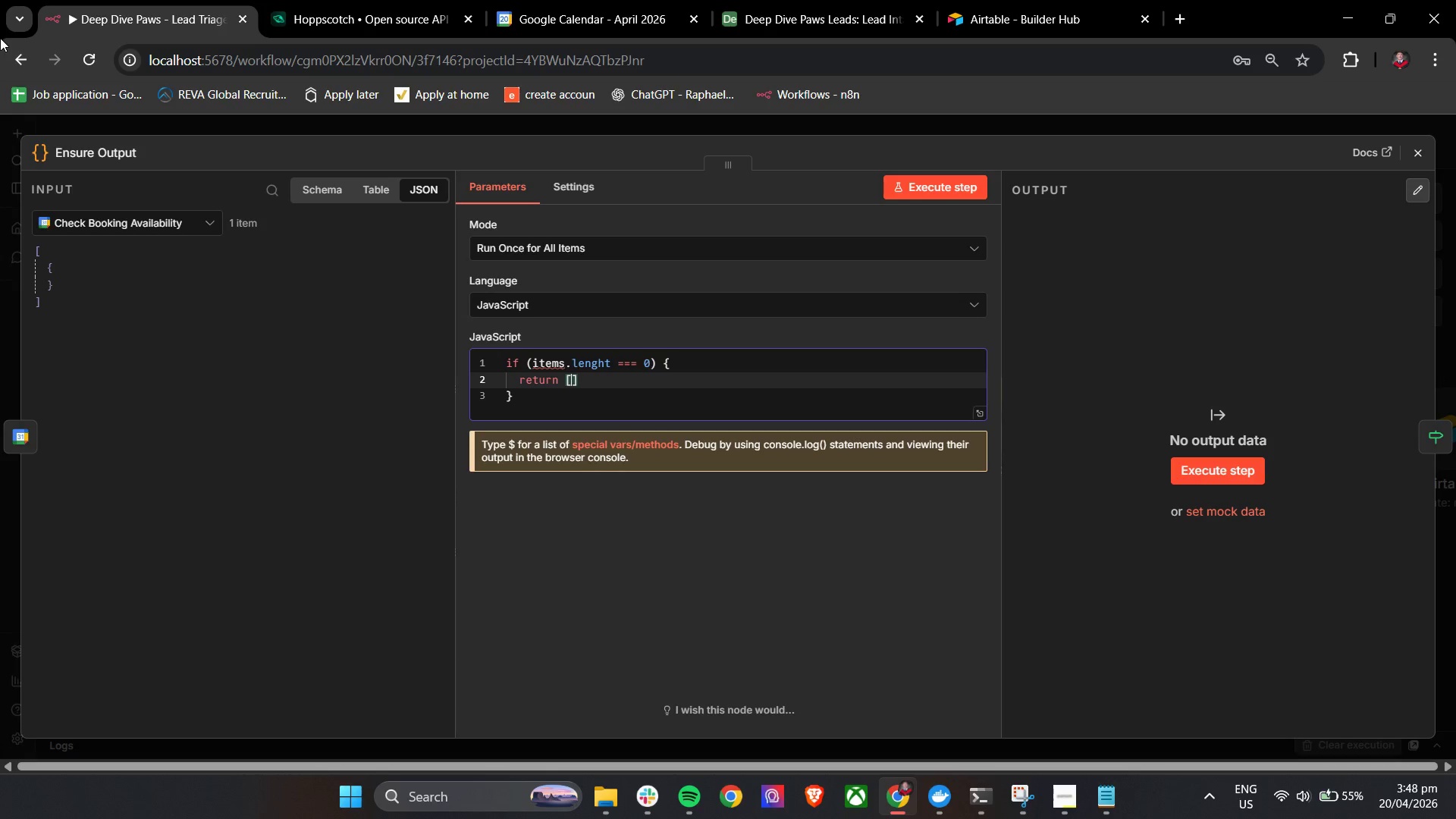 
key(Shift+9)
 